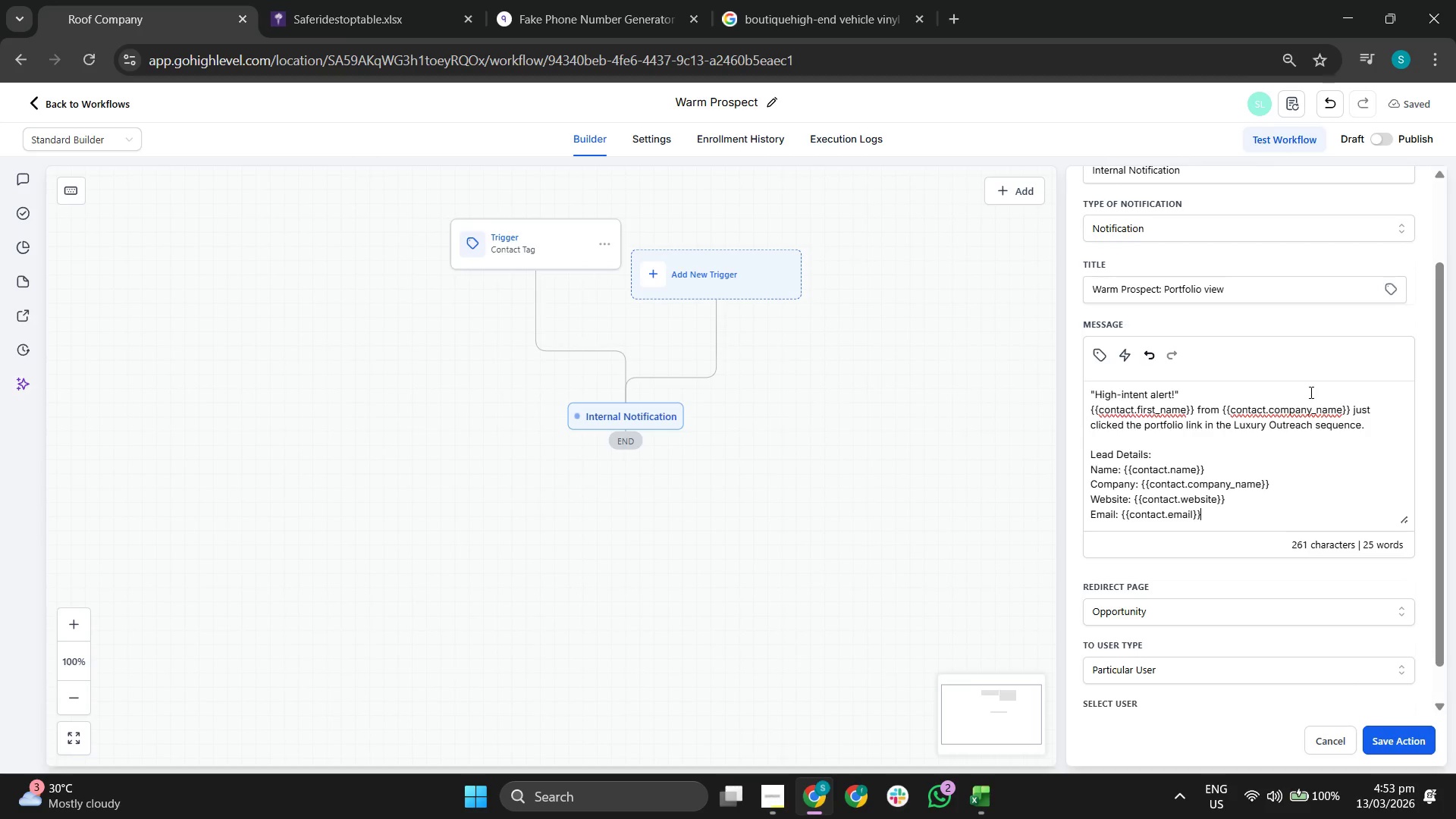 
key(Shift+Enter)
 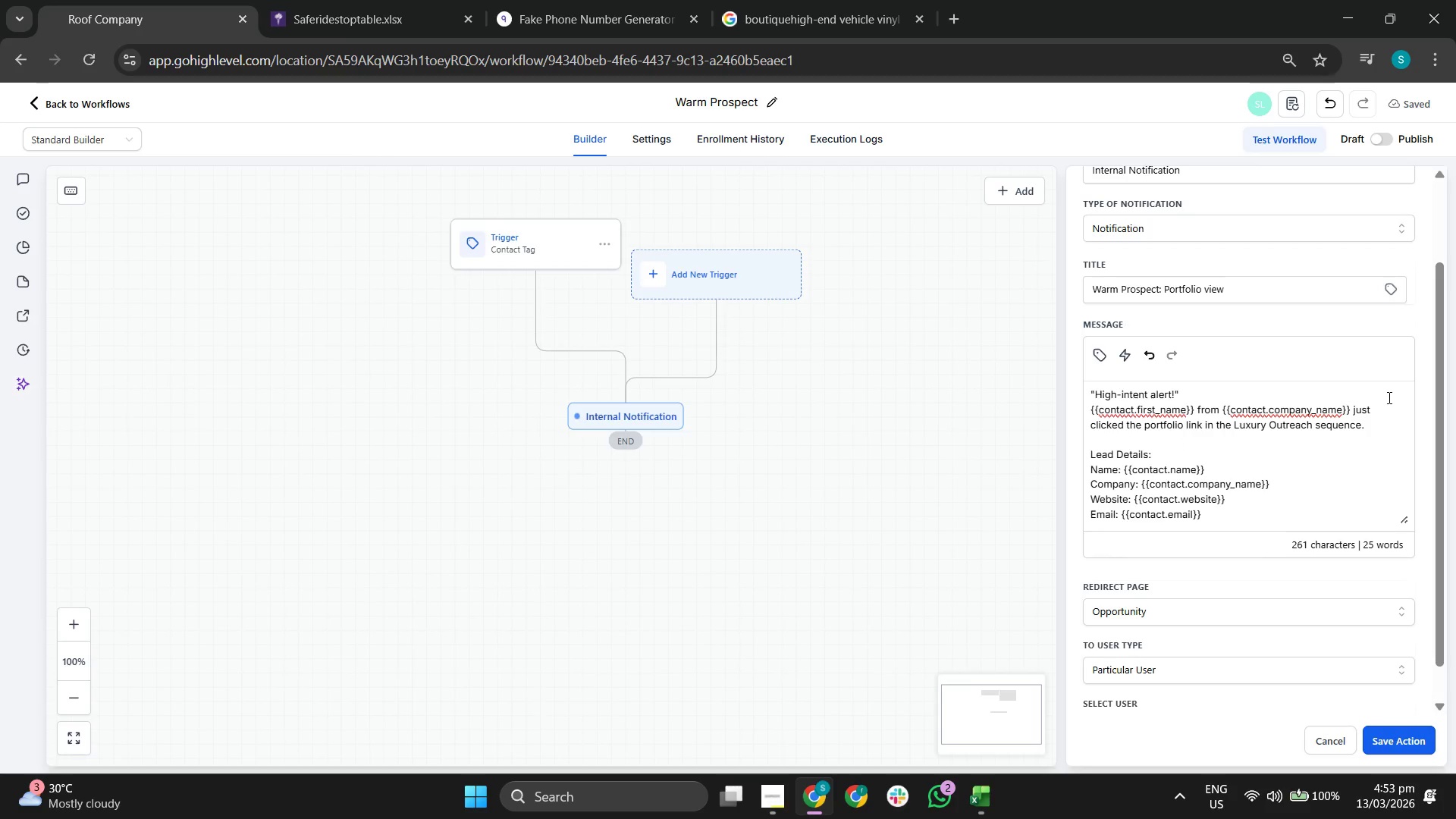 
key(Shift+Enter)
 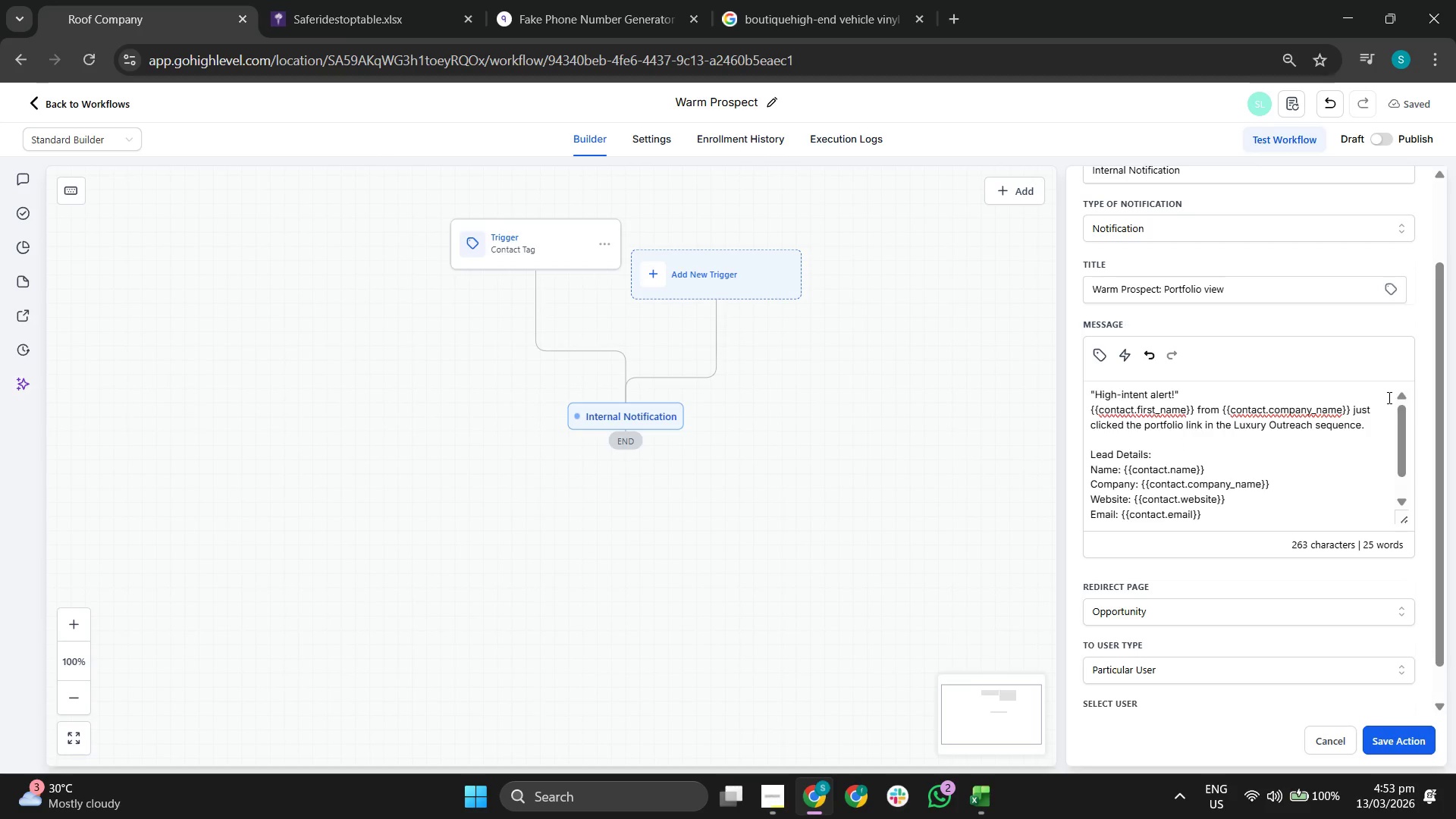 
type(CX)
key(Backspace)
key(Backspace)
type(aC)
key(Backspace)
key(Backspace)
type(Action Reec)
key(Backspace)
key(Backspace)
type(commended: Review their website and send a personalized video or Like)
key(Backspace)
key(Backspace)
type(nkedIn message iwth)
key(Backspace)
key(Backspace)
key(Backspace)
key(Backspace)
type(i)
key(Backspace)
type(within the next 15 miniutes)
key(Backspace)
key(Backspace)
key(Backspace)
key(Backspace)
type(tes while the "Mobile Billboard" concept is top of mind.)
 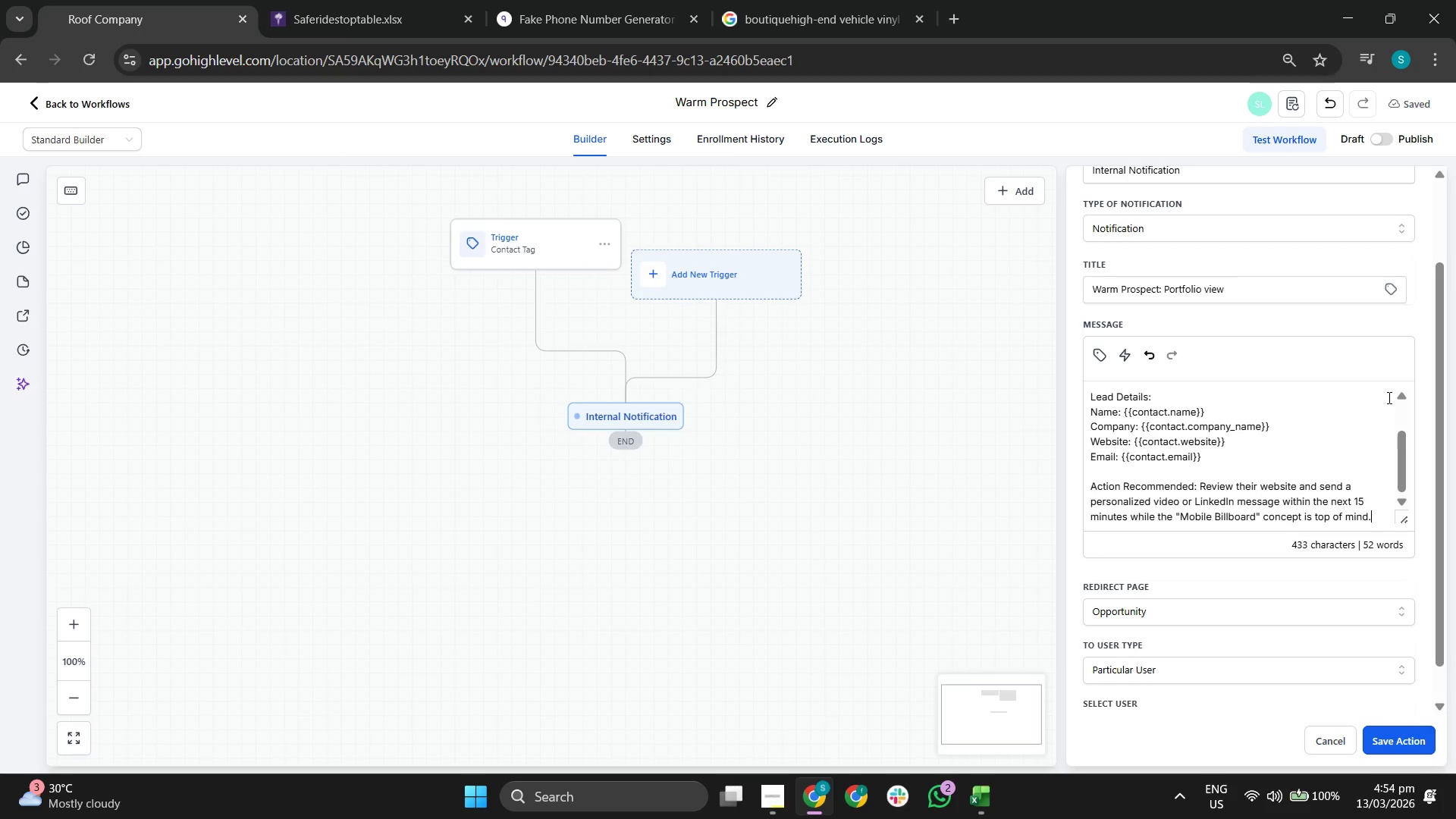 
scroll: coordinate [1345, 515], scroll_direction: down, amount: 1.0
 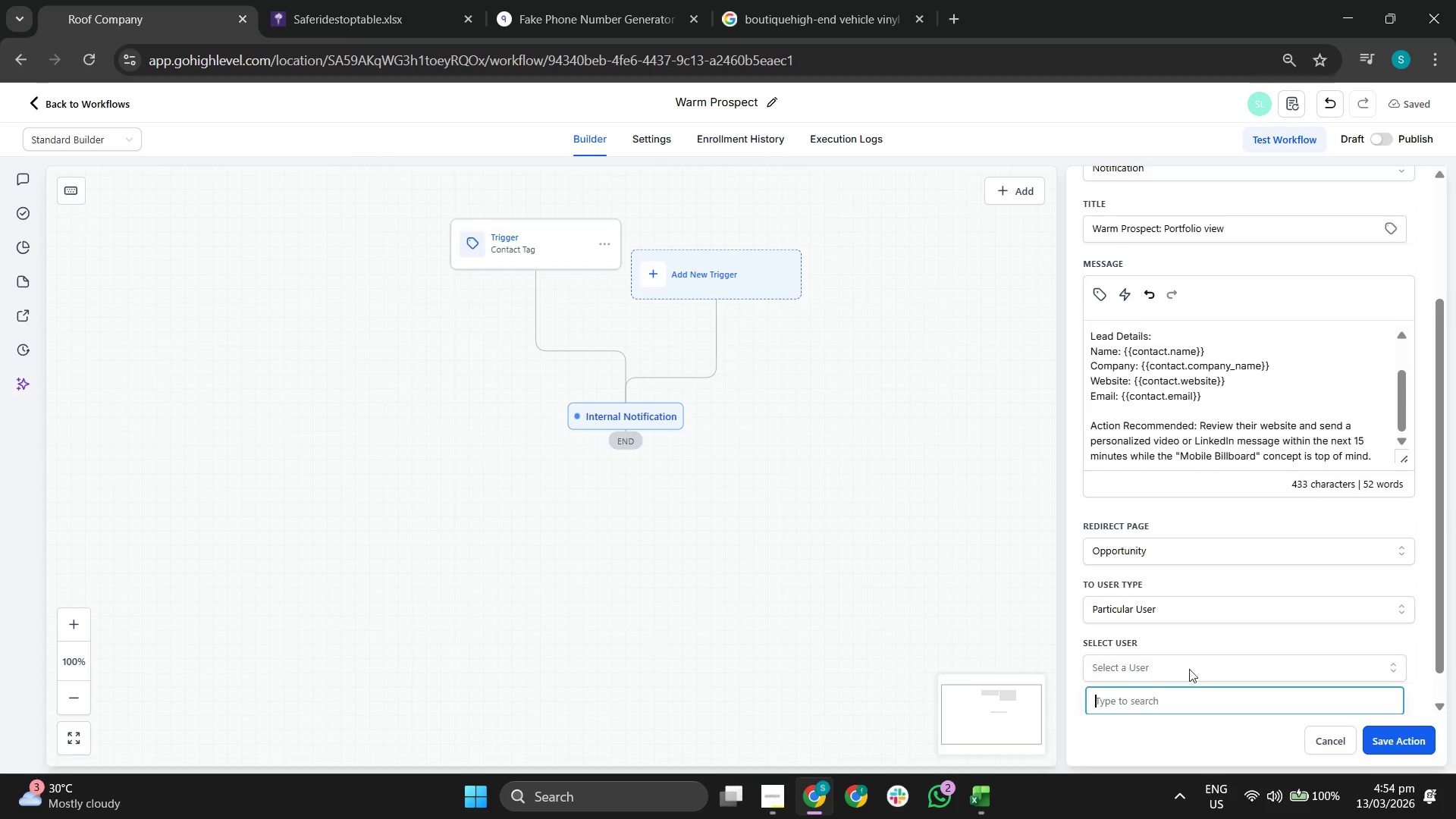 
left_click([1178, 604])
 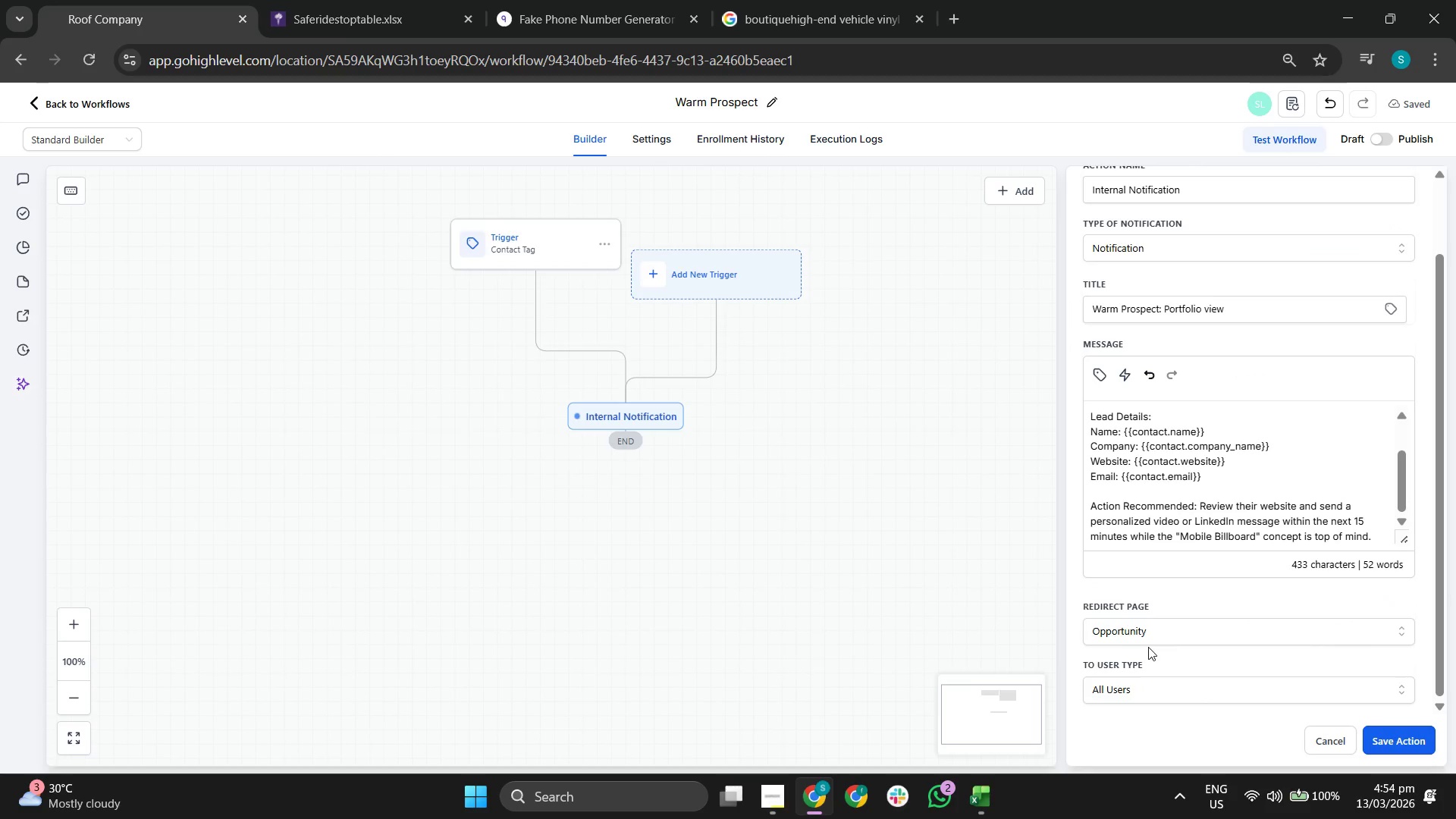 
scroll: coordinate [1233, 613], scroll_direction: down, amount: 1.0
 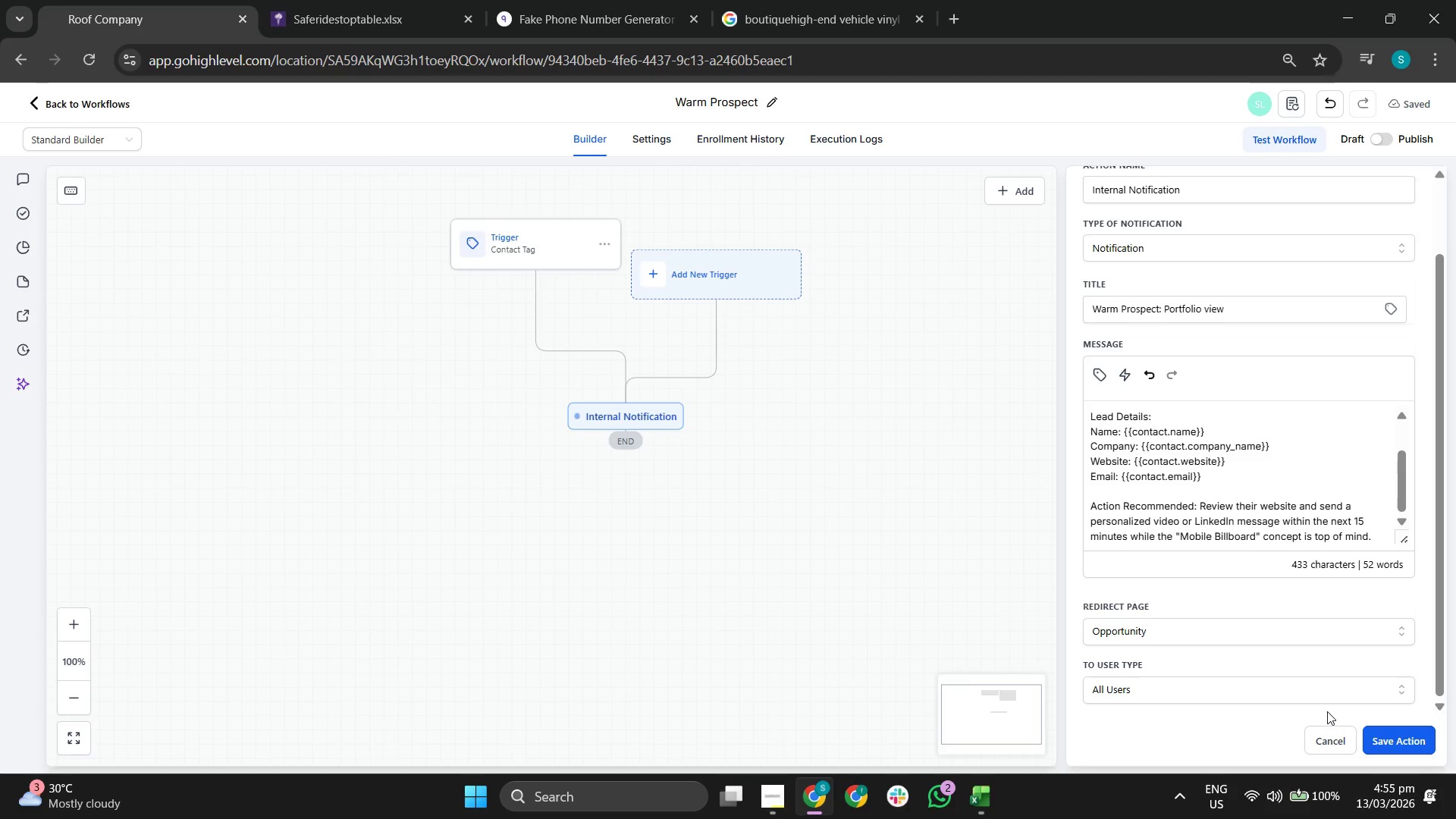 
wait(21.93)
 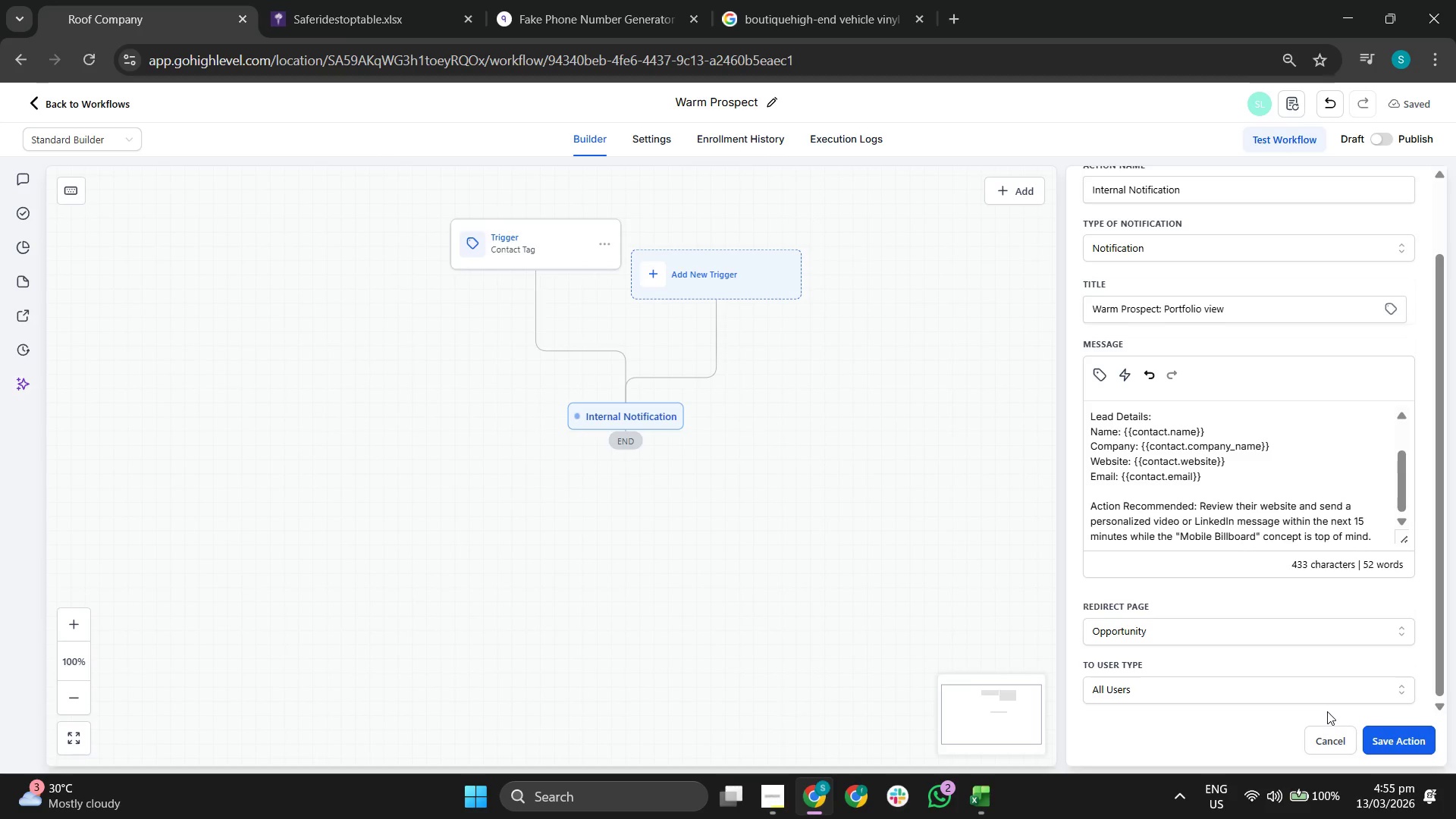 
left_click_drag(start_coordinate=[1065, 563], to_coordinate=[1084, 544])
 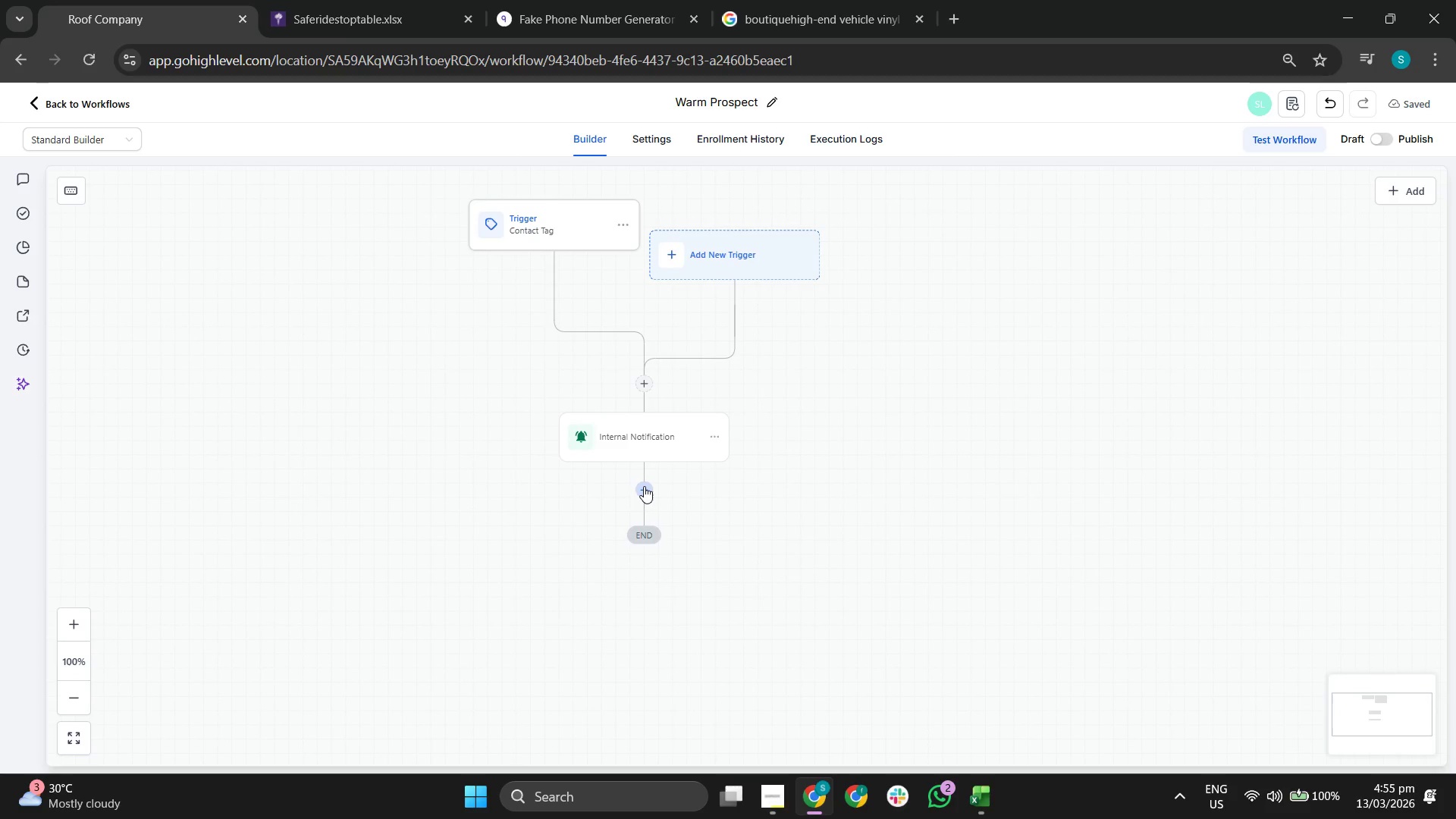 
left_click([645, 486])
 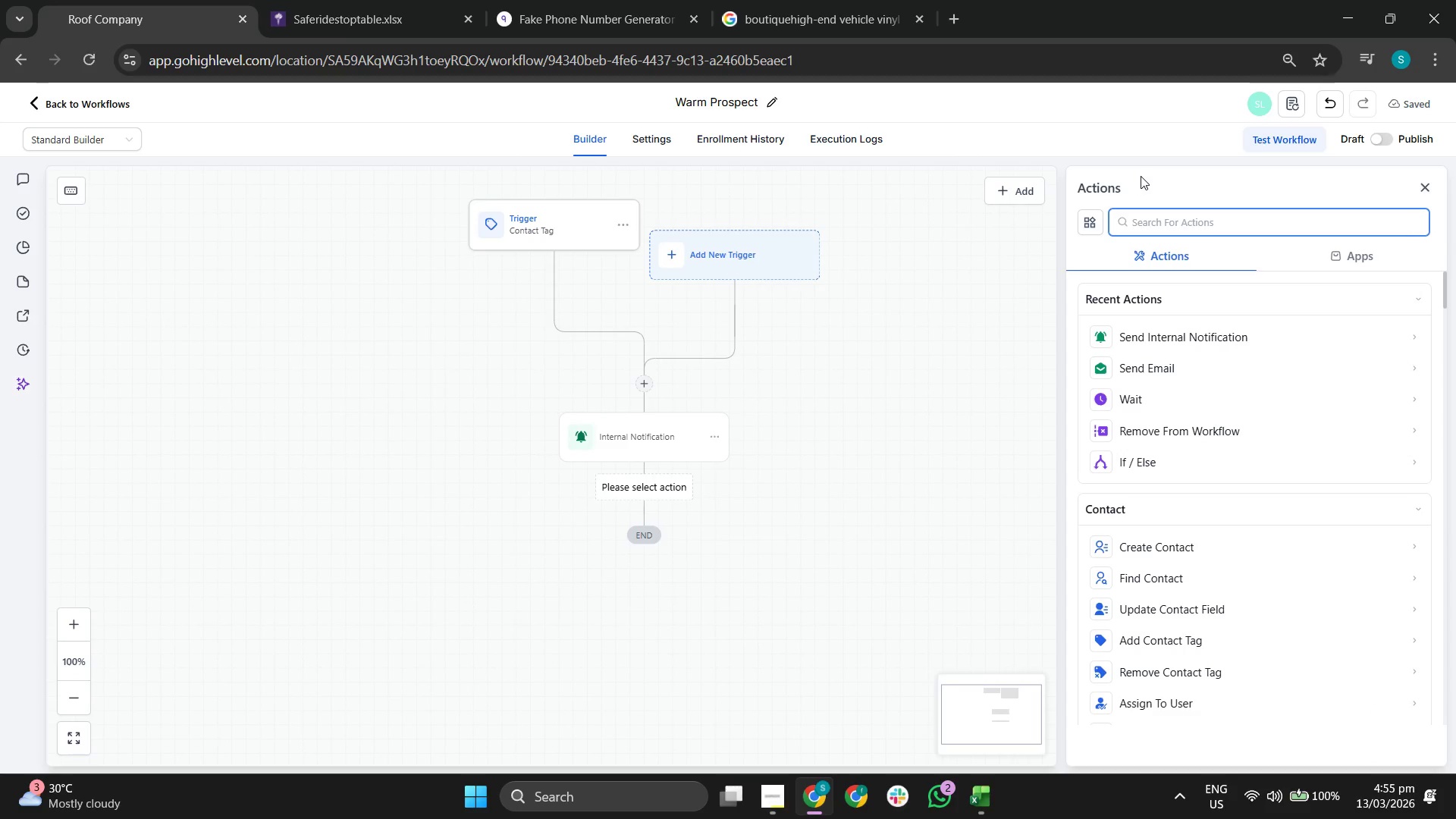 
type(cre)
 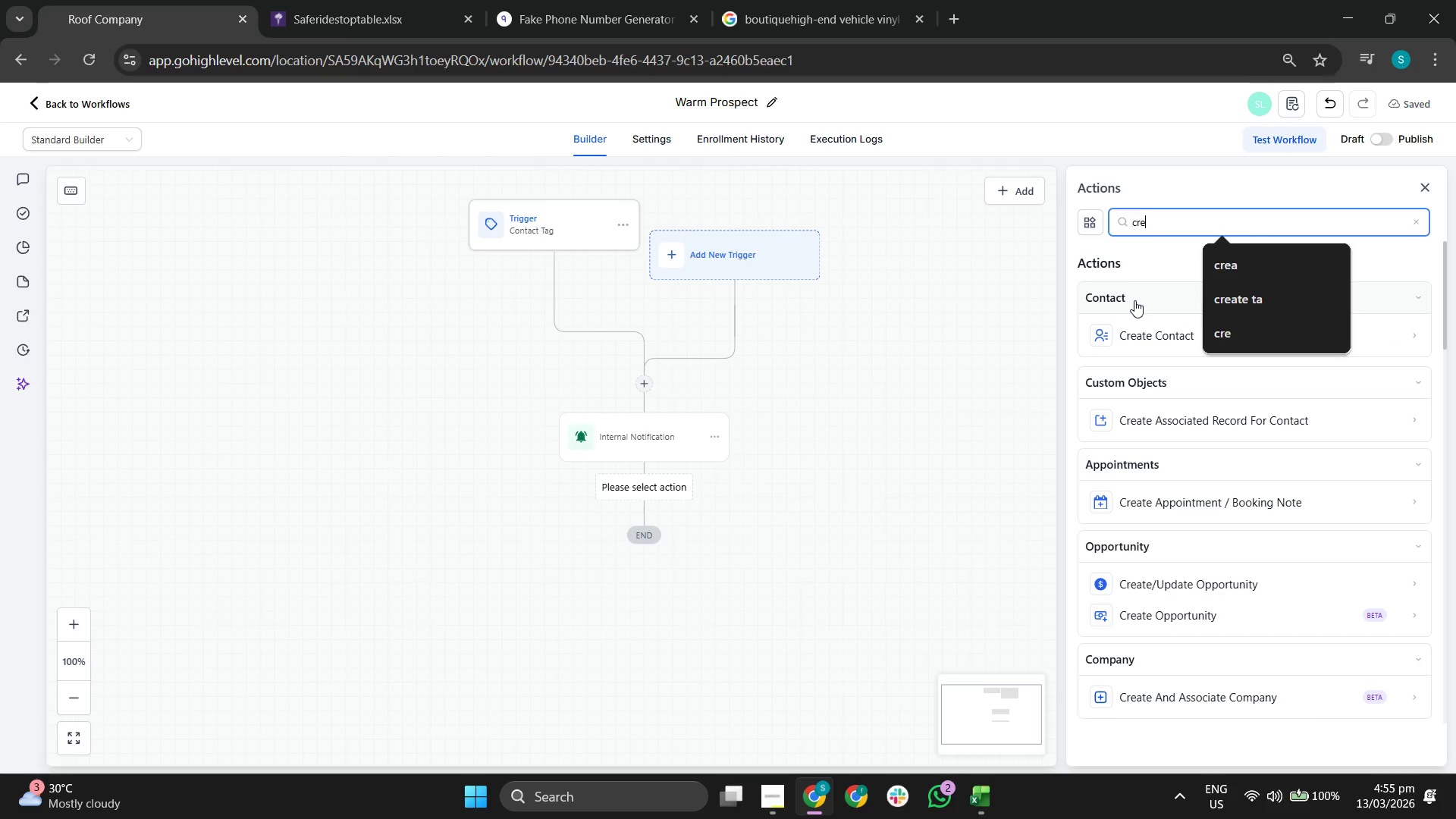 
type(ate tas)
 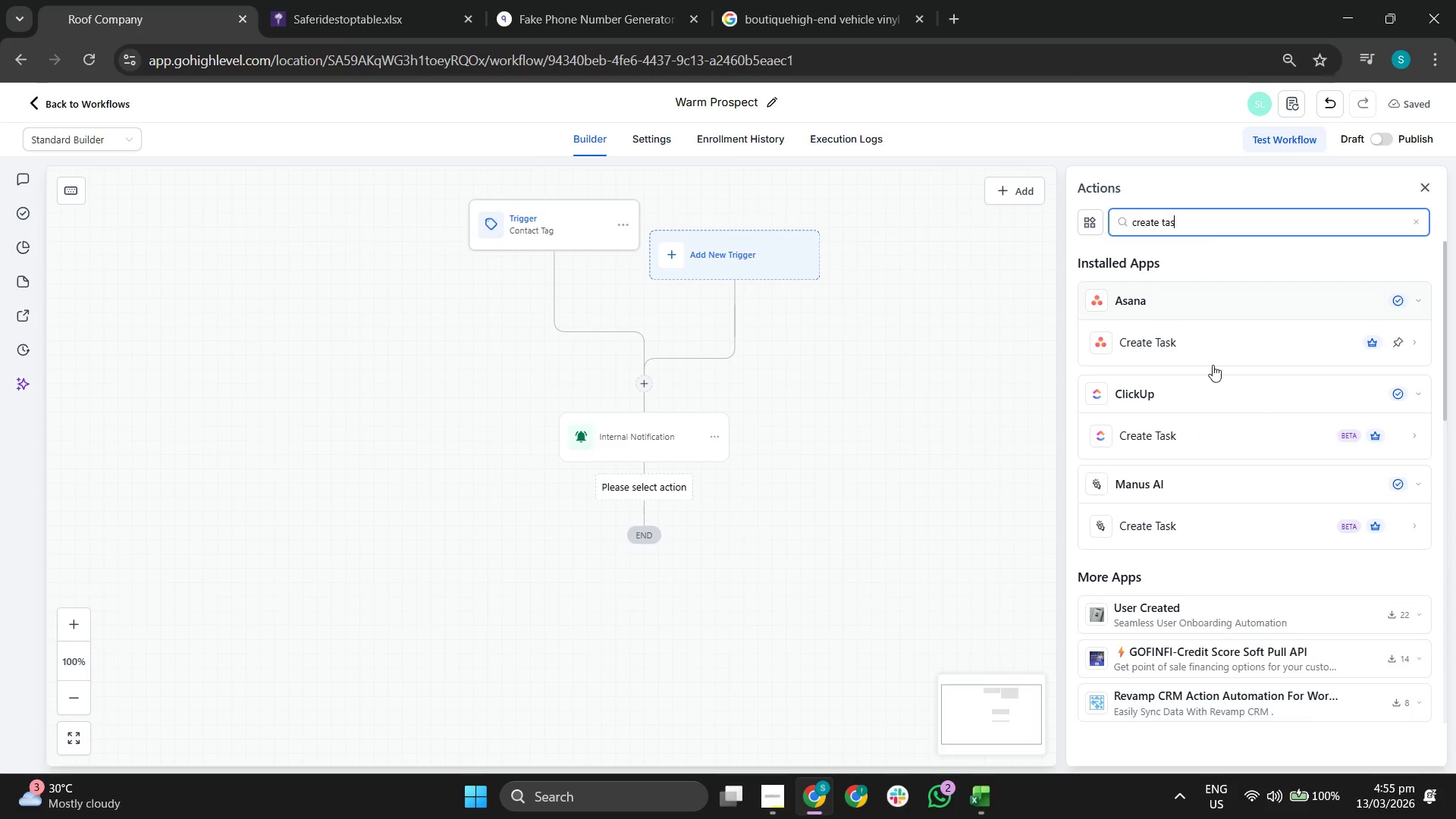 
scroll: coordinate [1216, 392], scroll_direction: up, amount: 4.0
 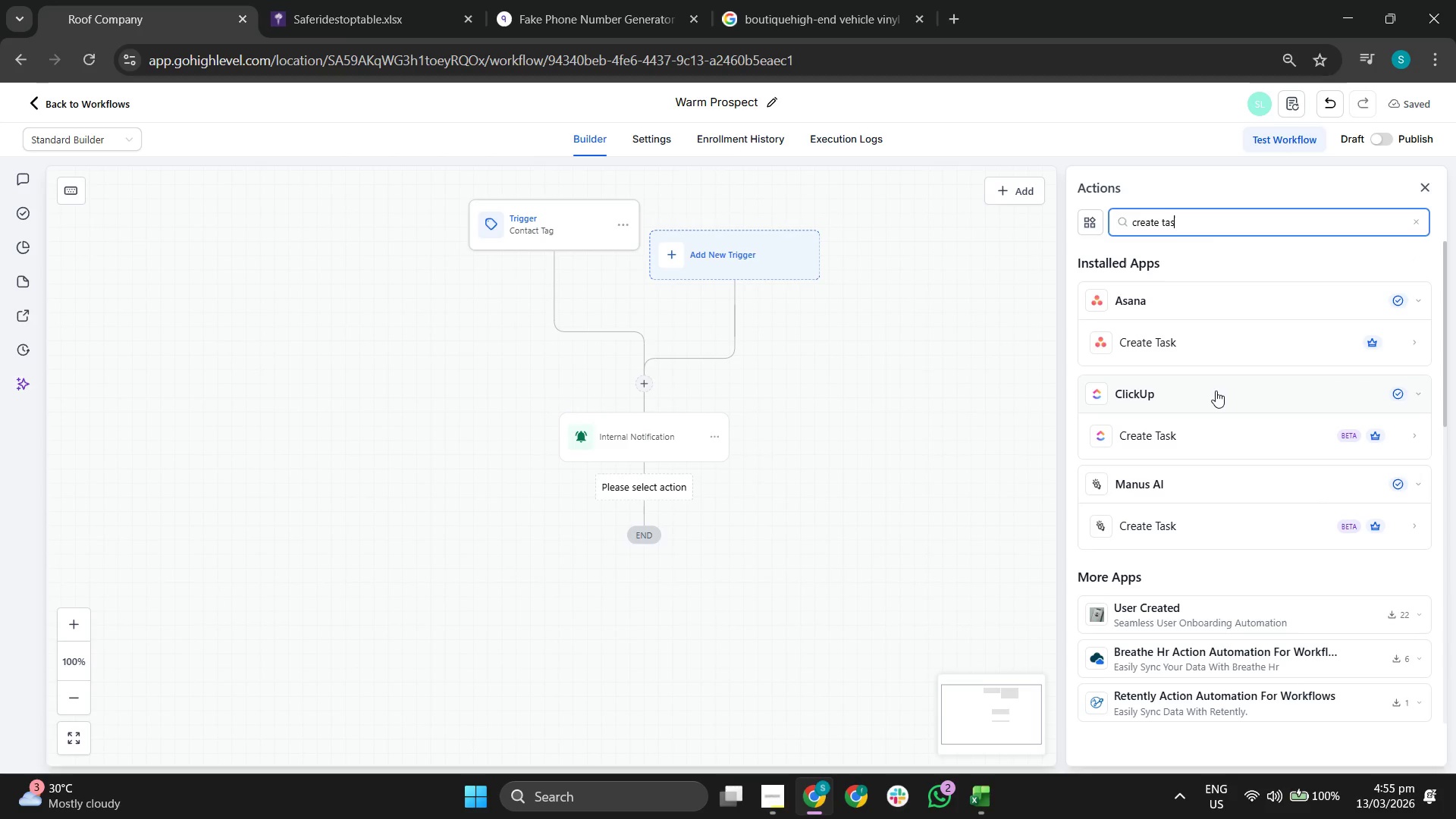 
hold_key(key=Backspace, duration=1.2)
 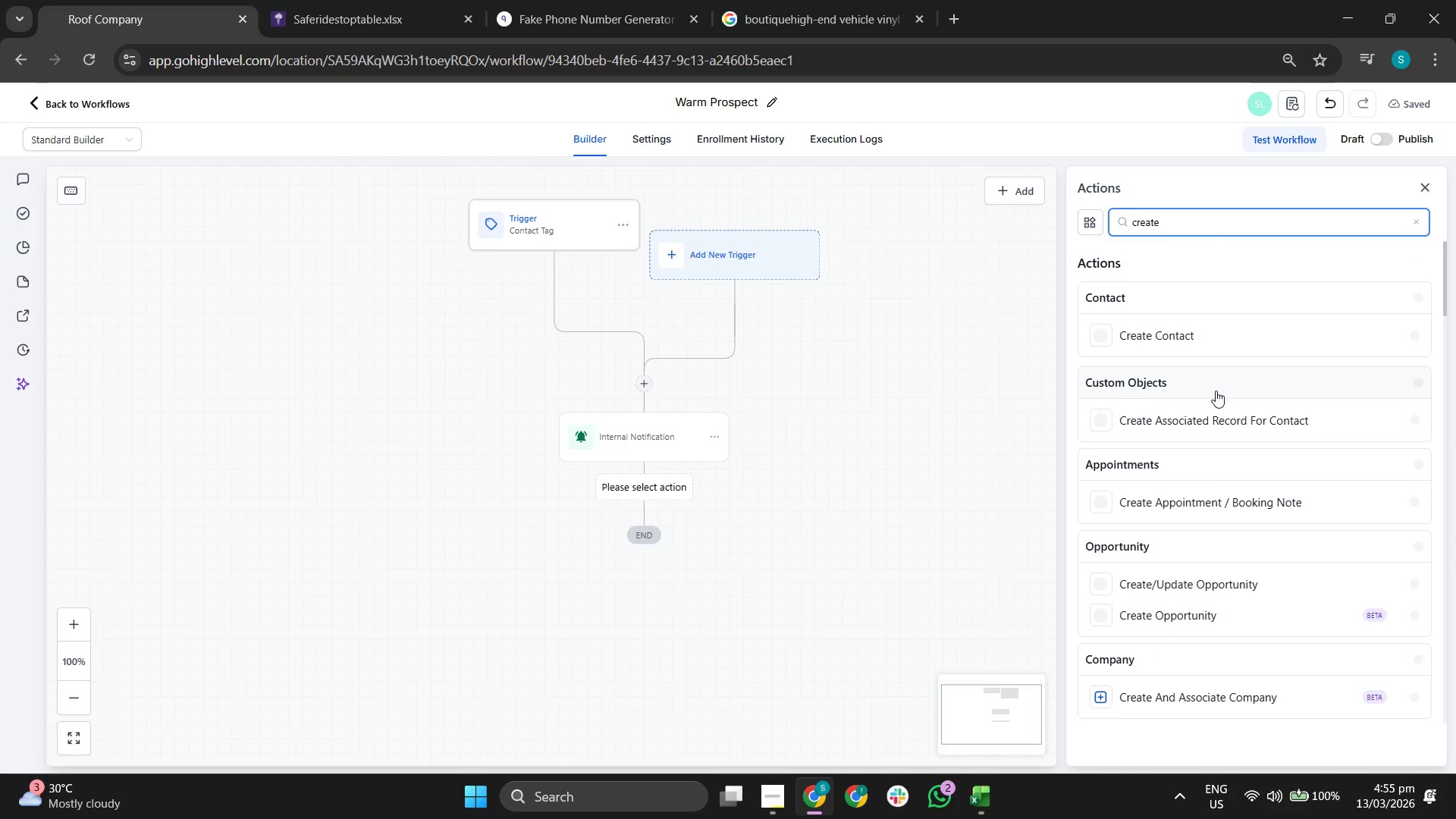 
type(task)
 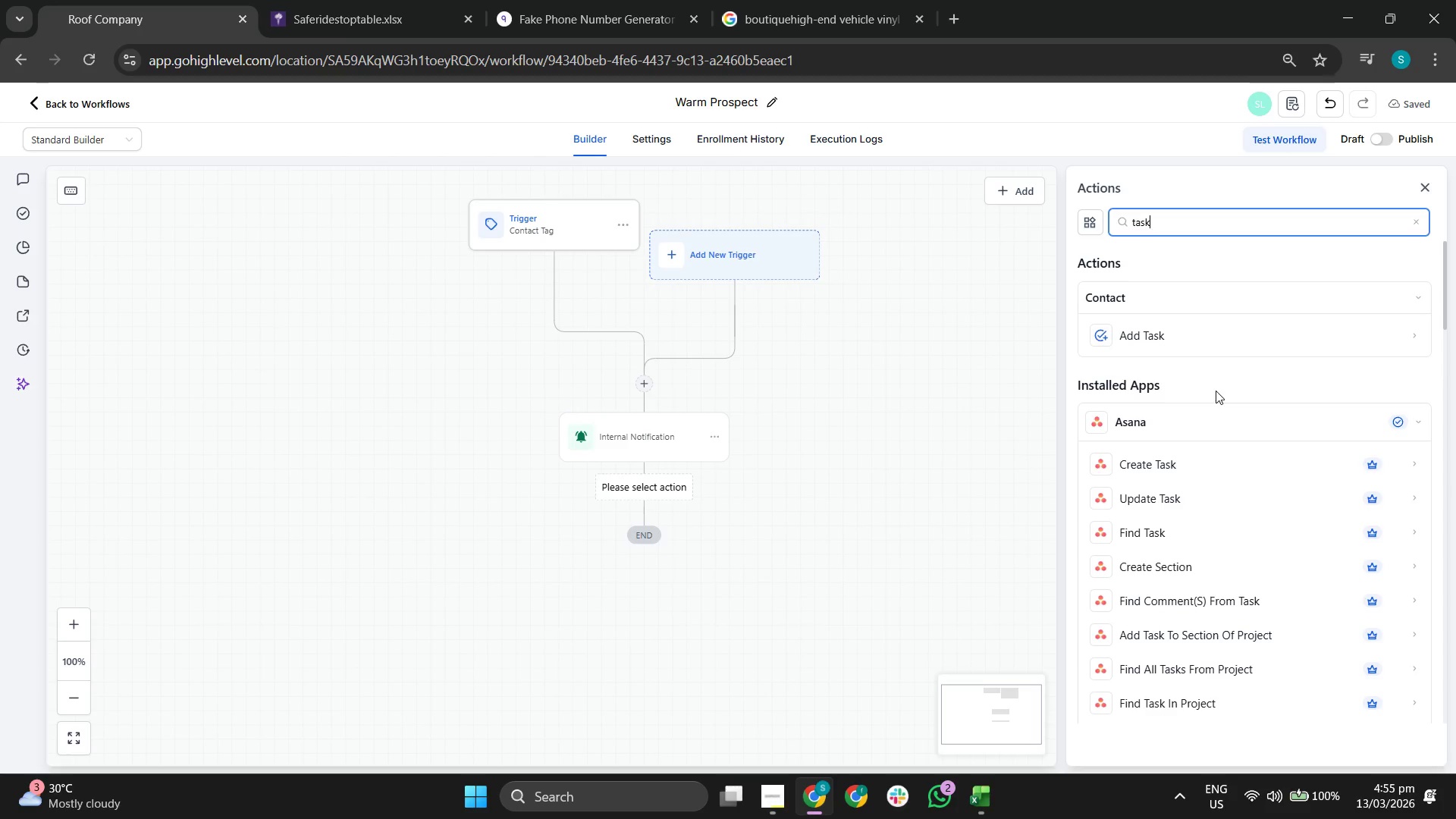 
left_click([1216, 338])
 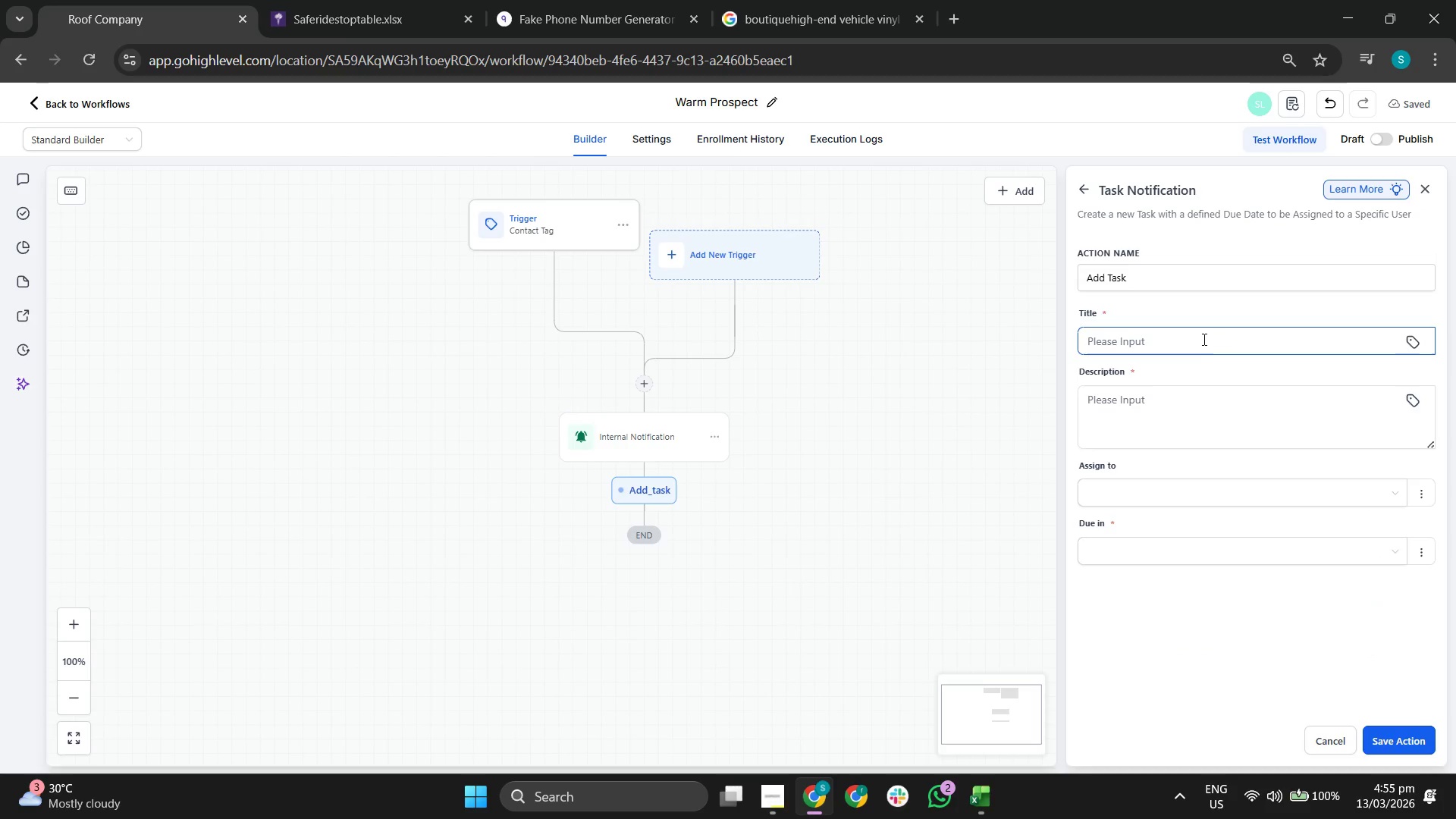 
type(Call )
 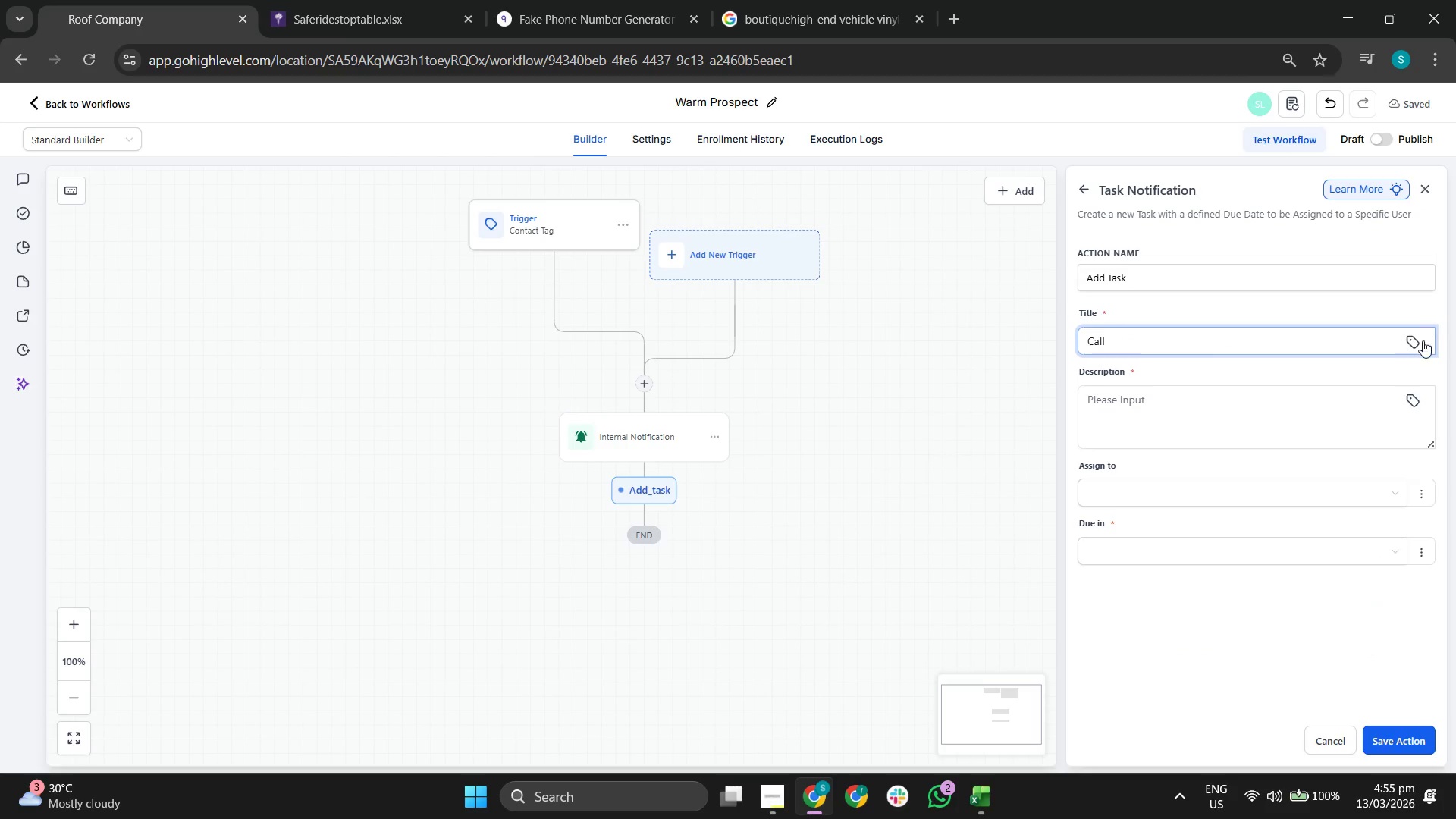 
left_click([1423, 340])
 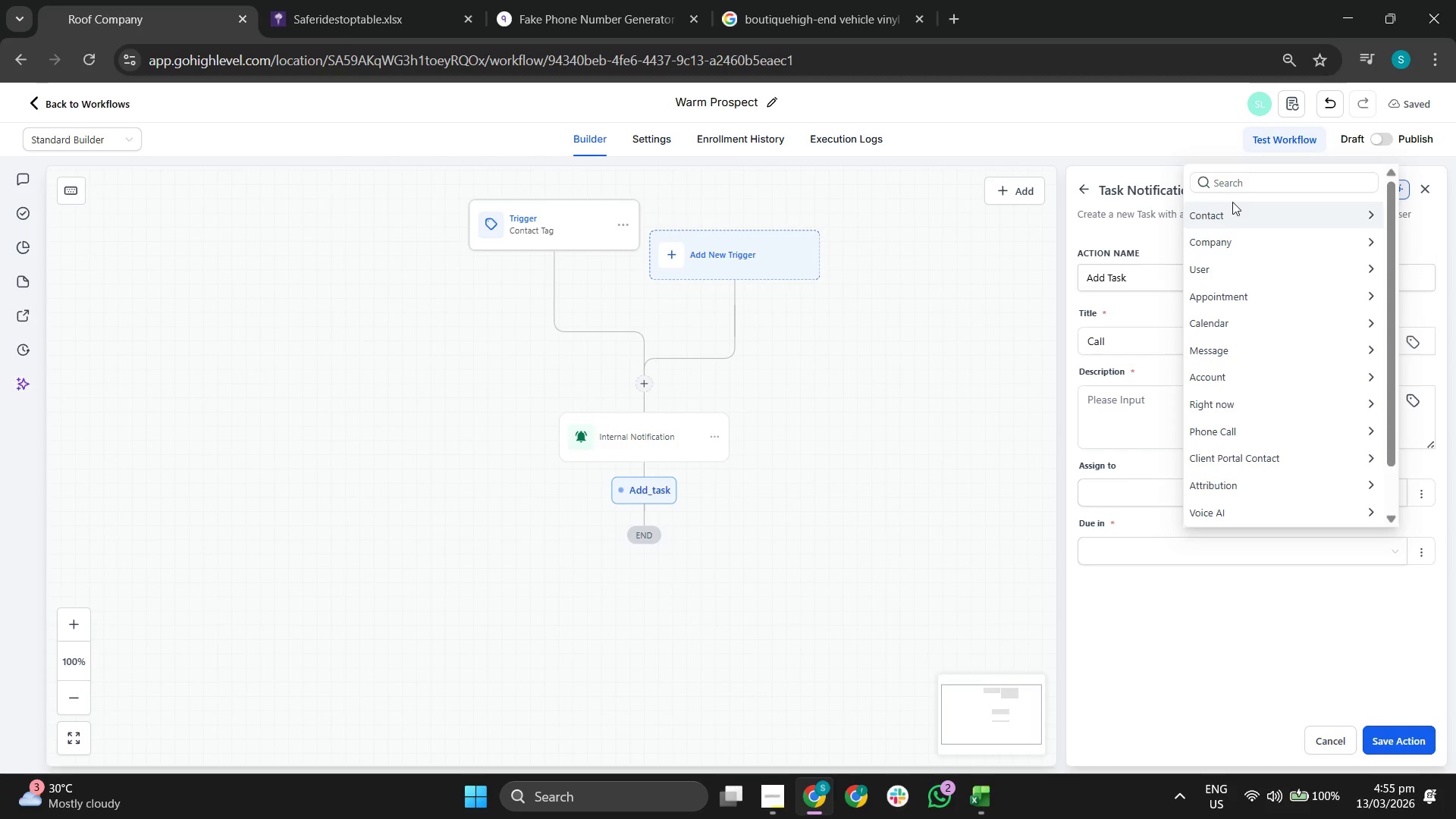 
double_click([1244, 209])
 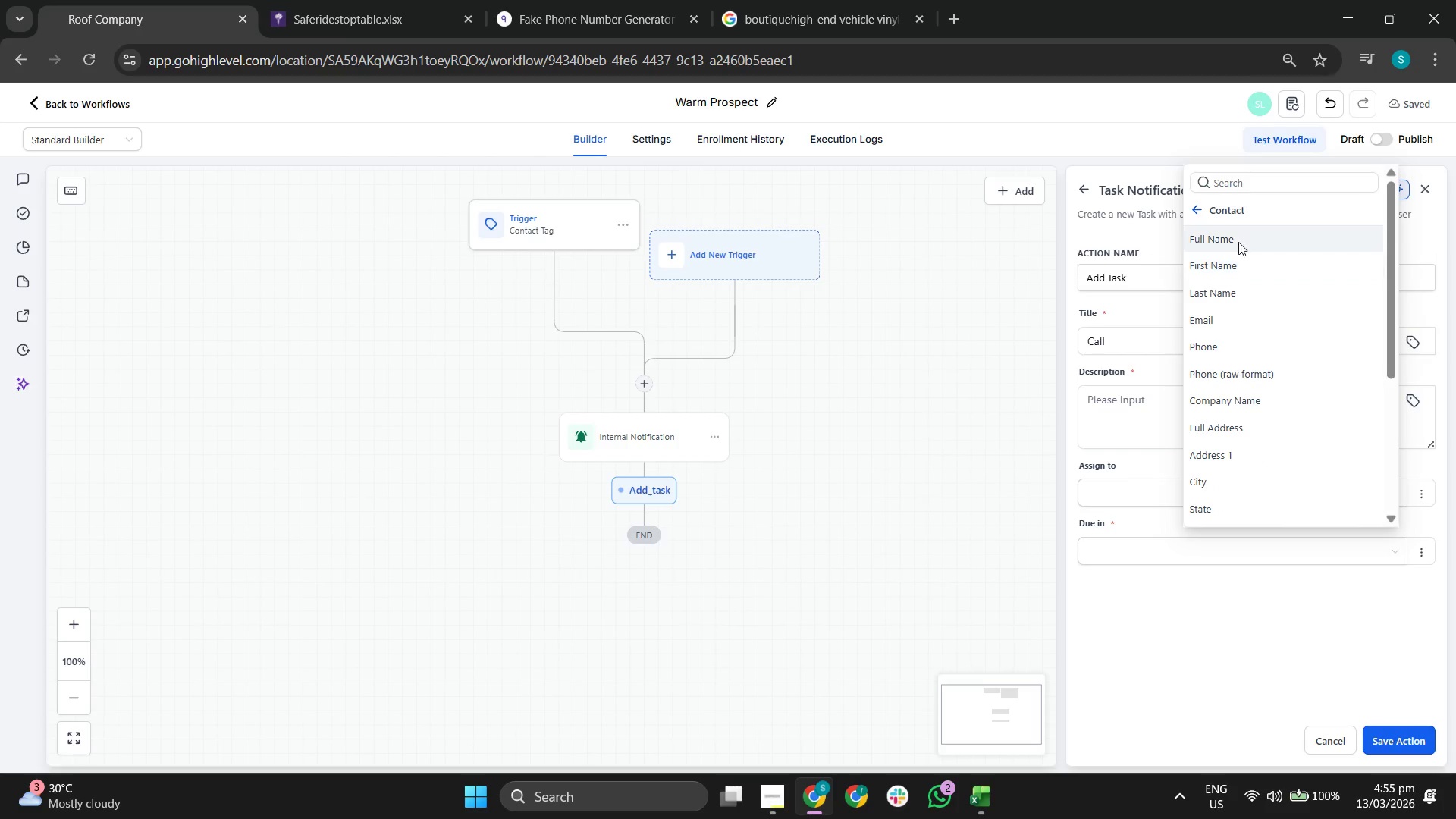 
left_click([1243, 265])
 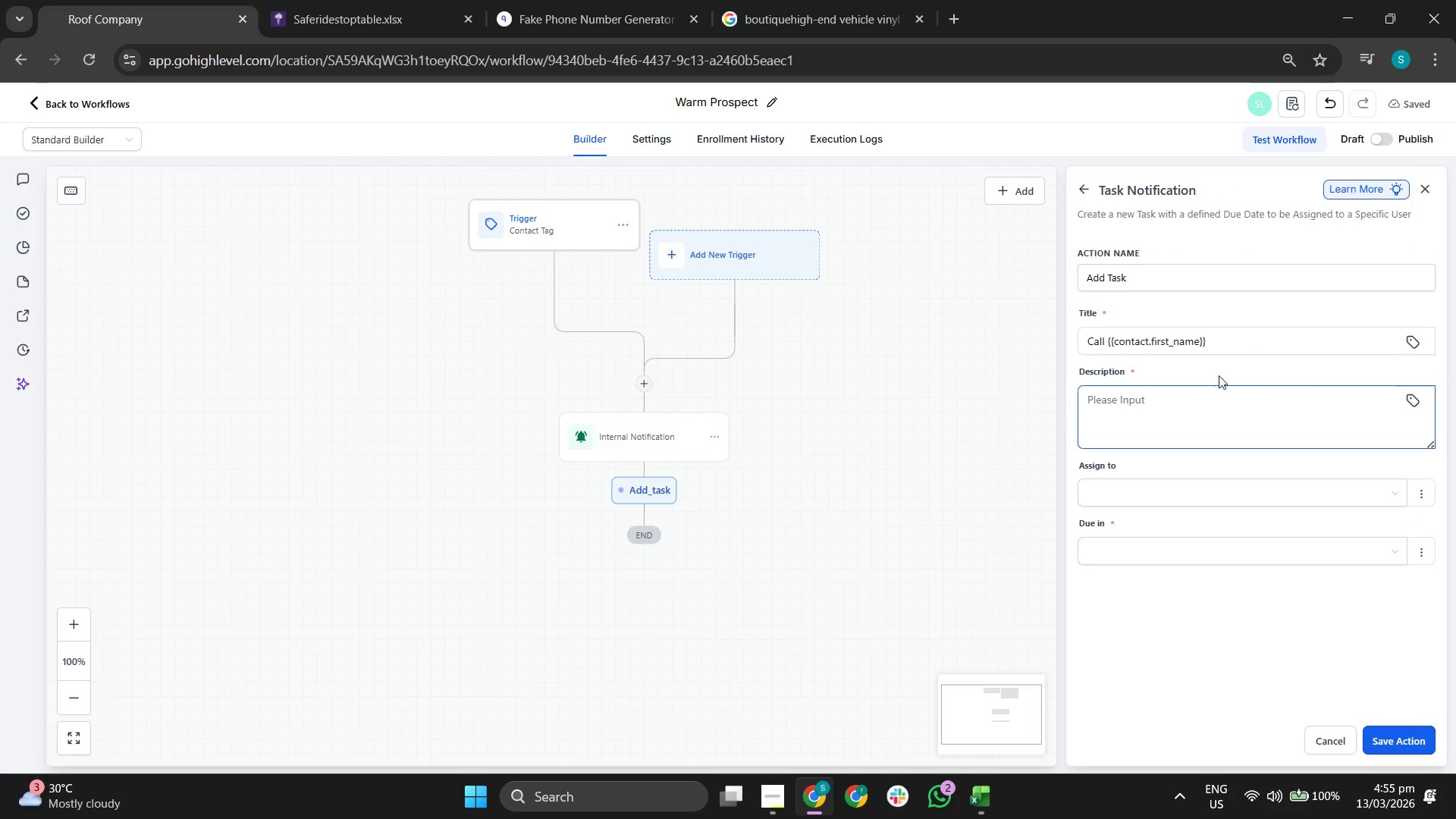 
left_click([1298, 338])
 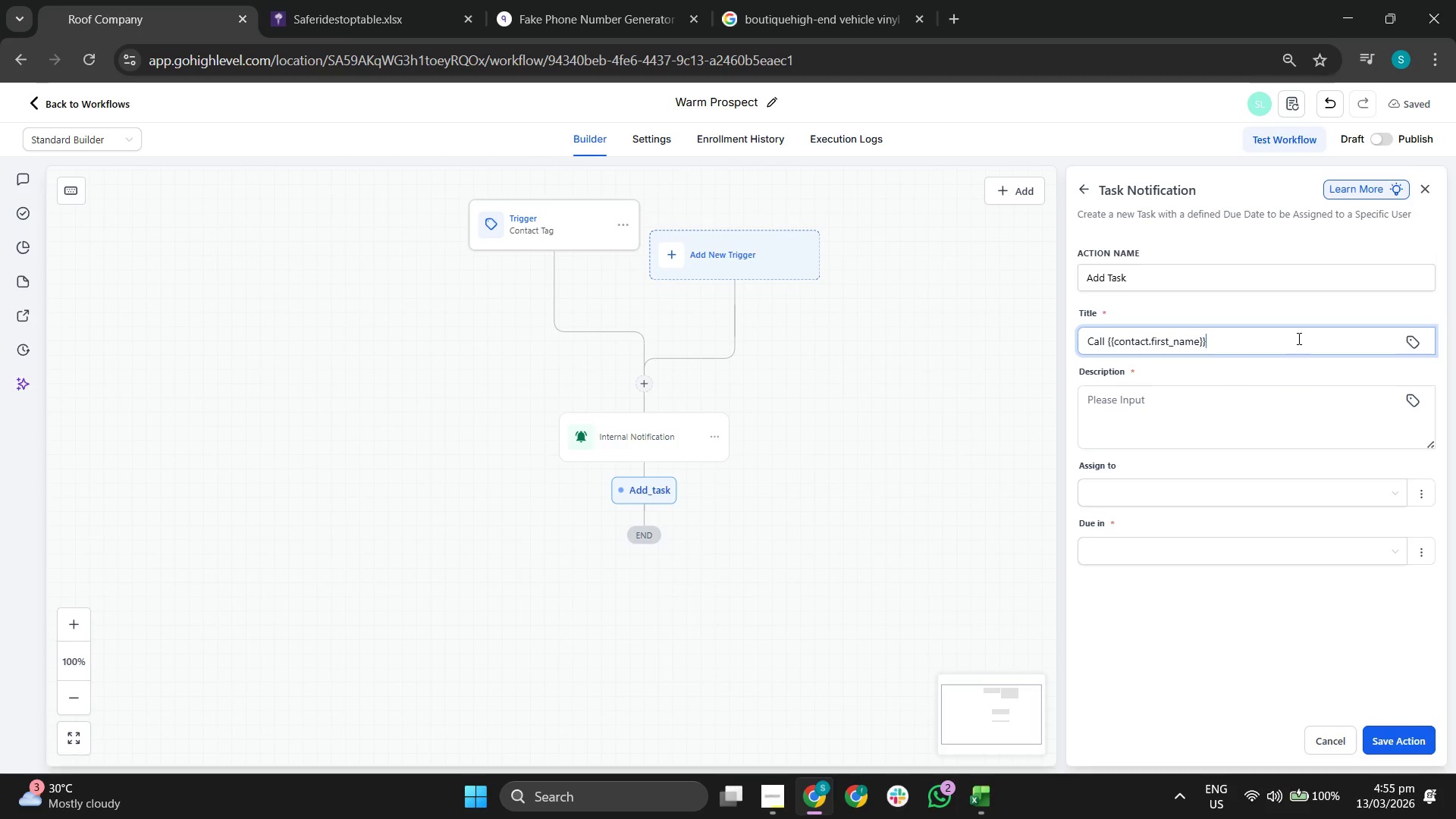 
key(Space)
 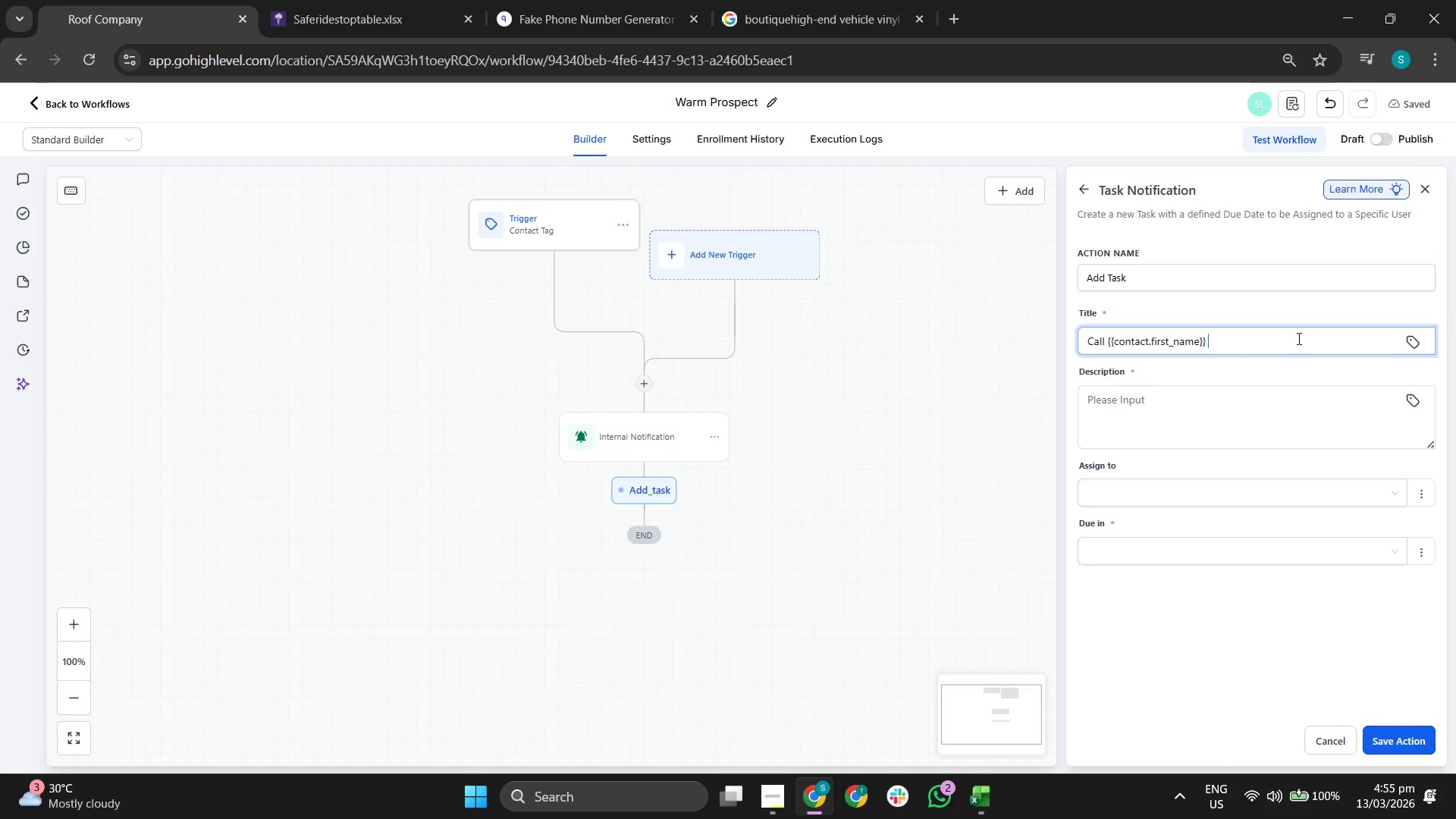 
key(Minus)
 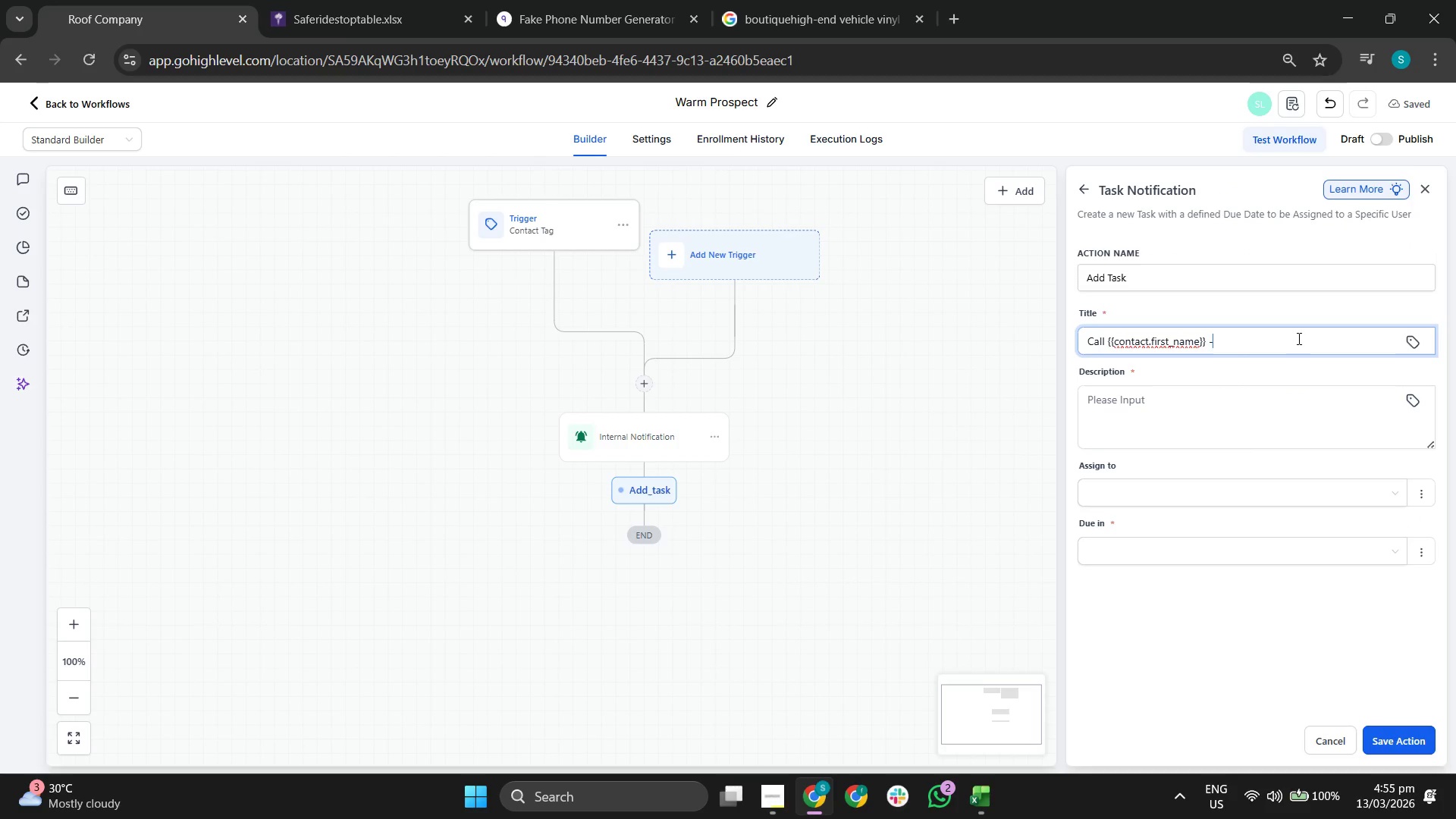 
key(Space)
 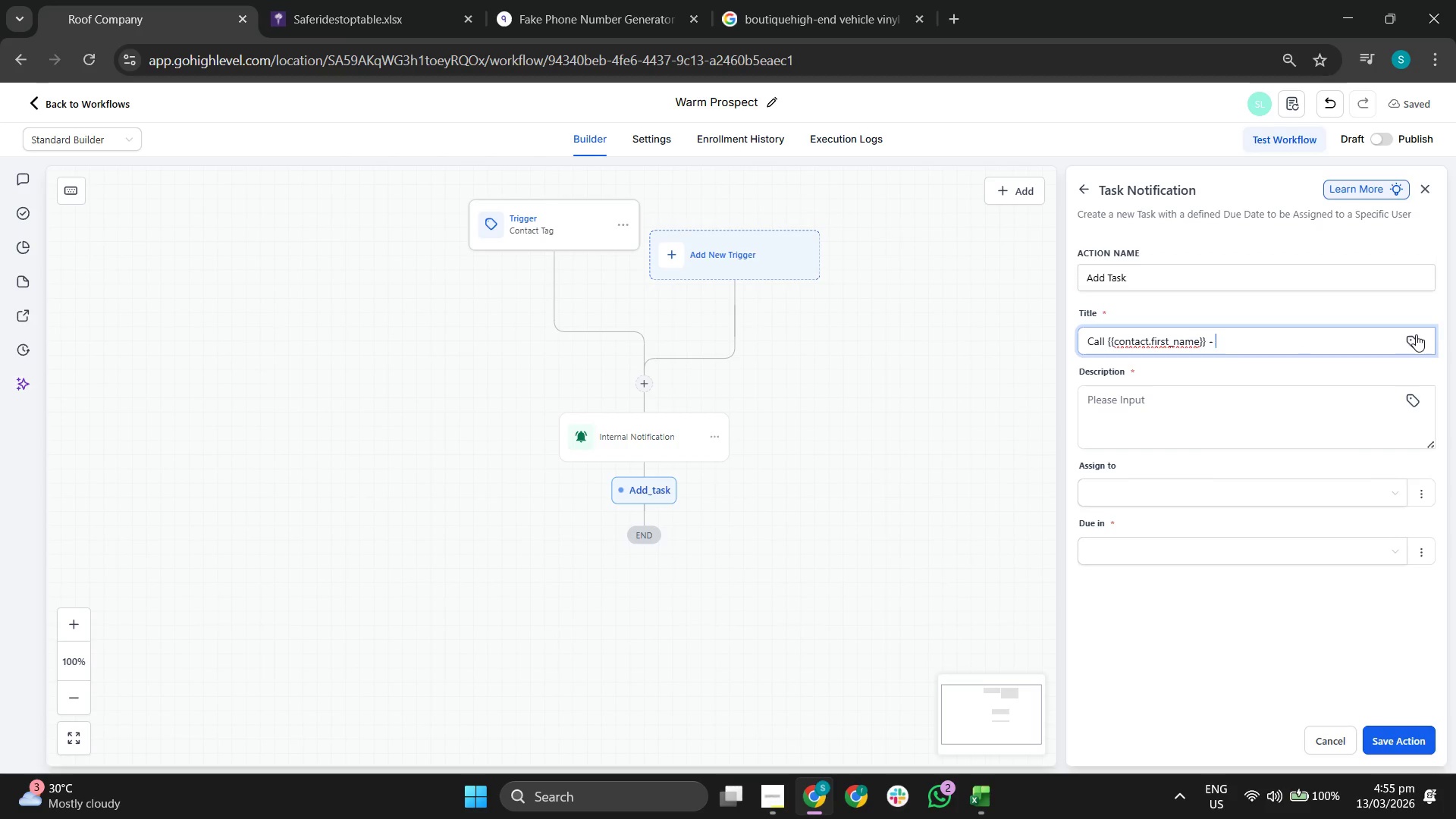 
mouse_move([1402, 347])
 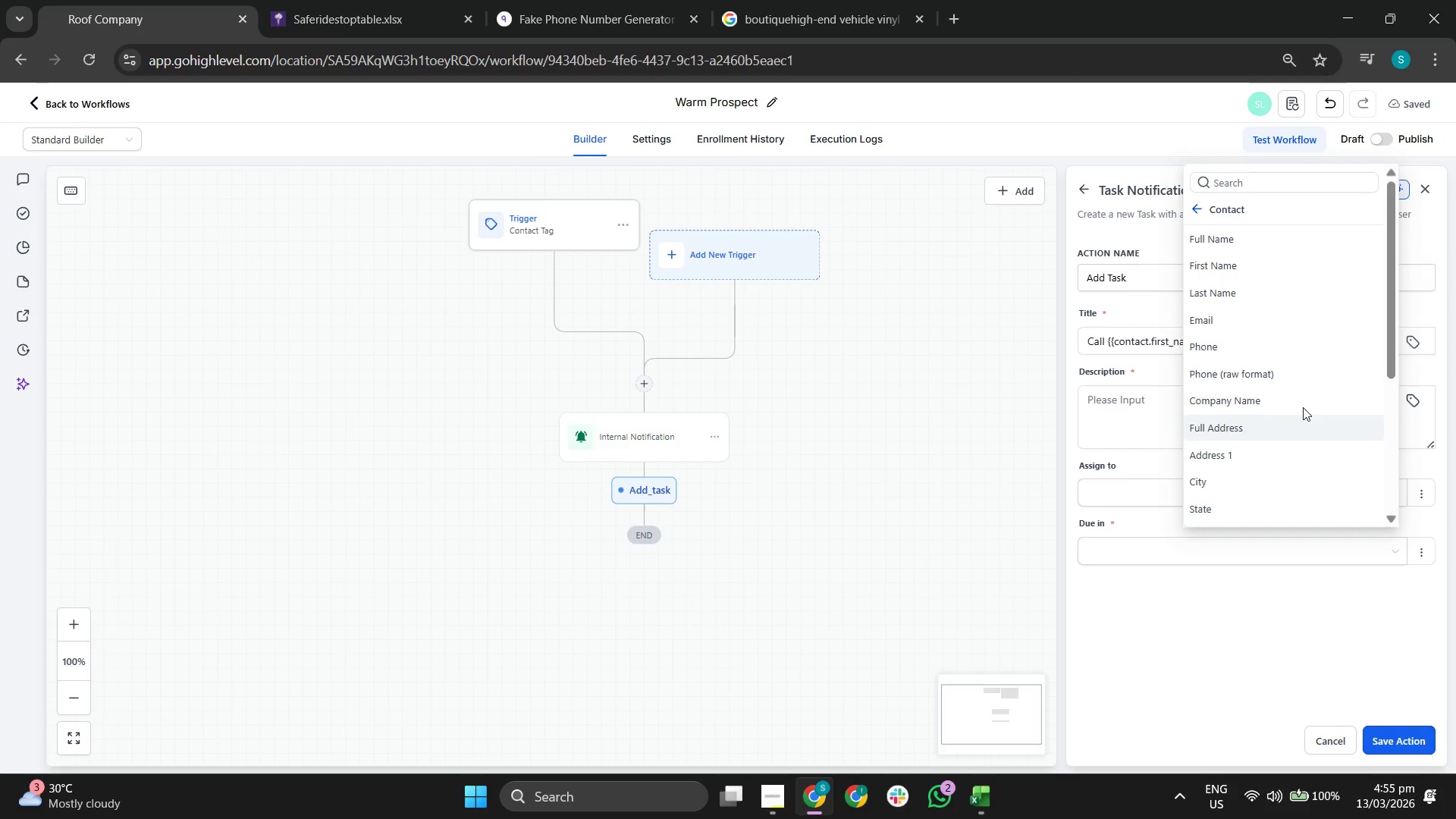 
scroll: coordinate [1300, 400], scroll_direction: down, amount: 4.0
 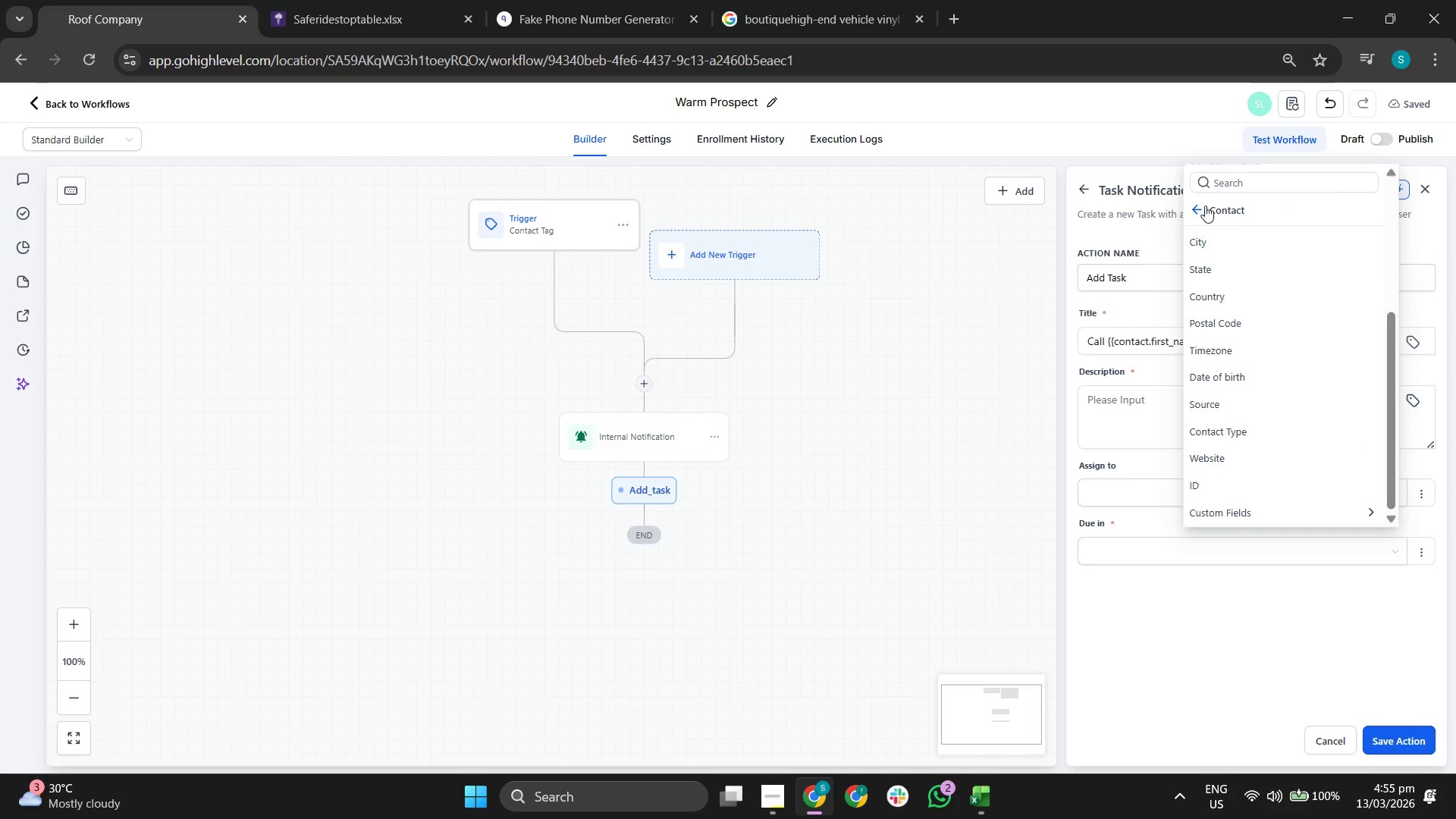 
left_click([1207, 202])
 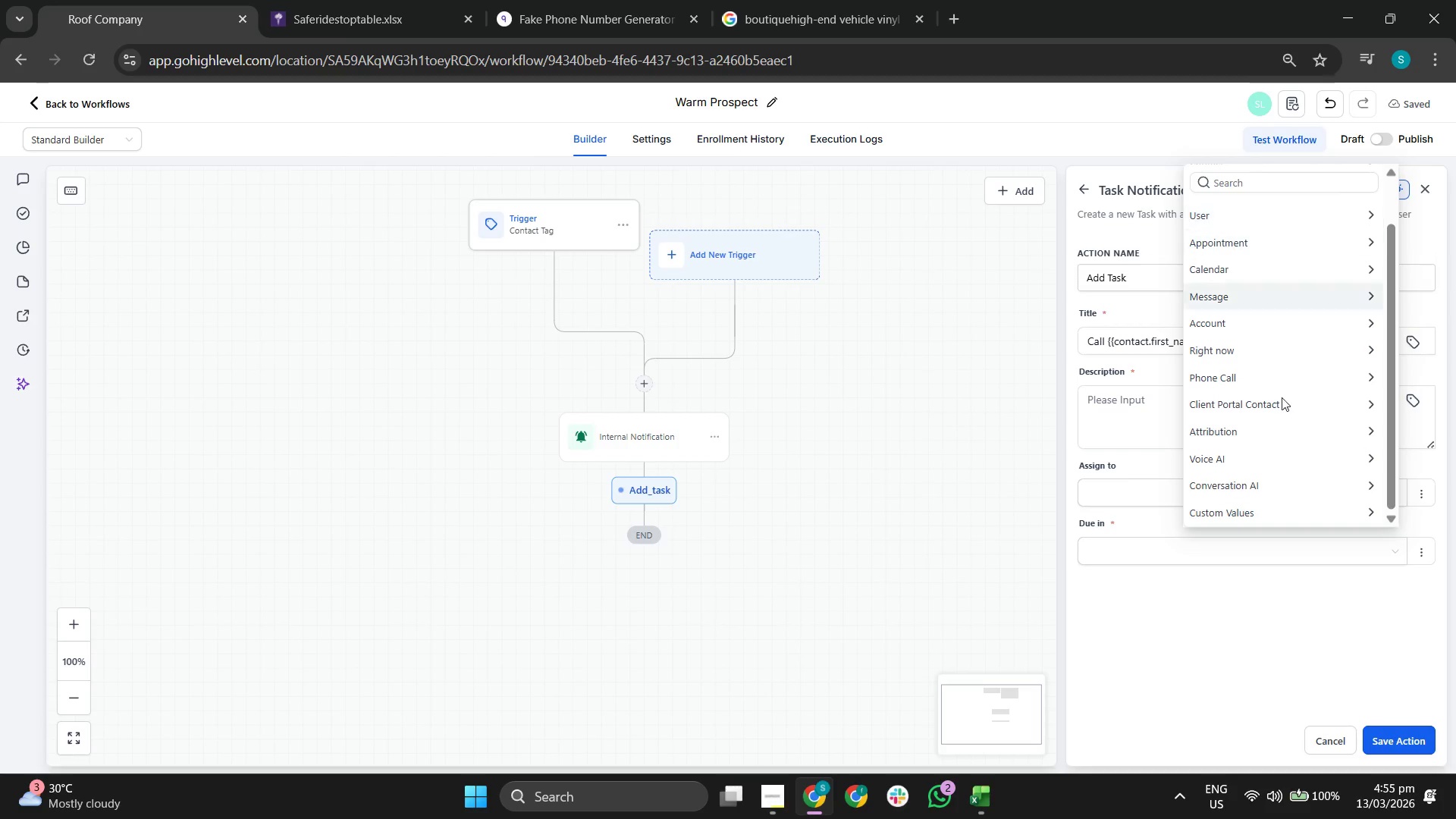 
scroll: coordinate [1305, 457], scroll_direction: down, amount: 6.0
 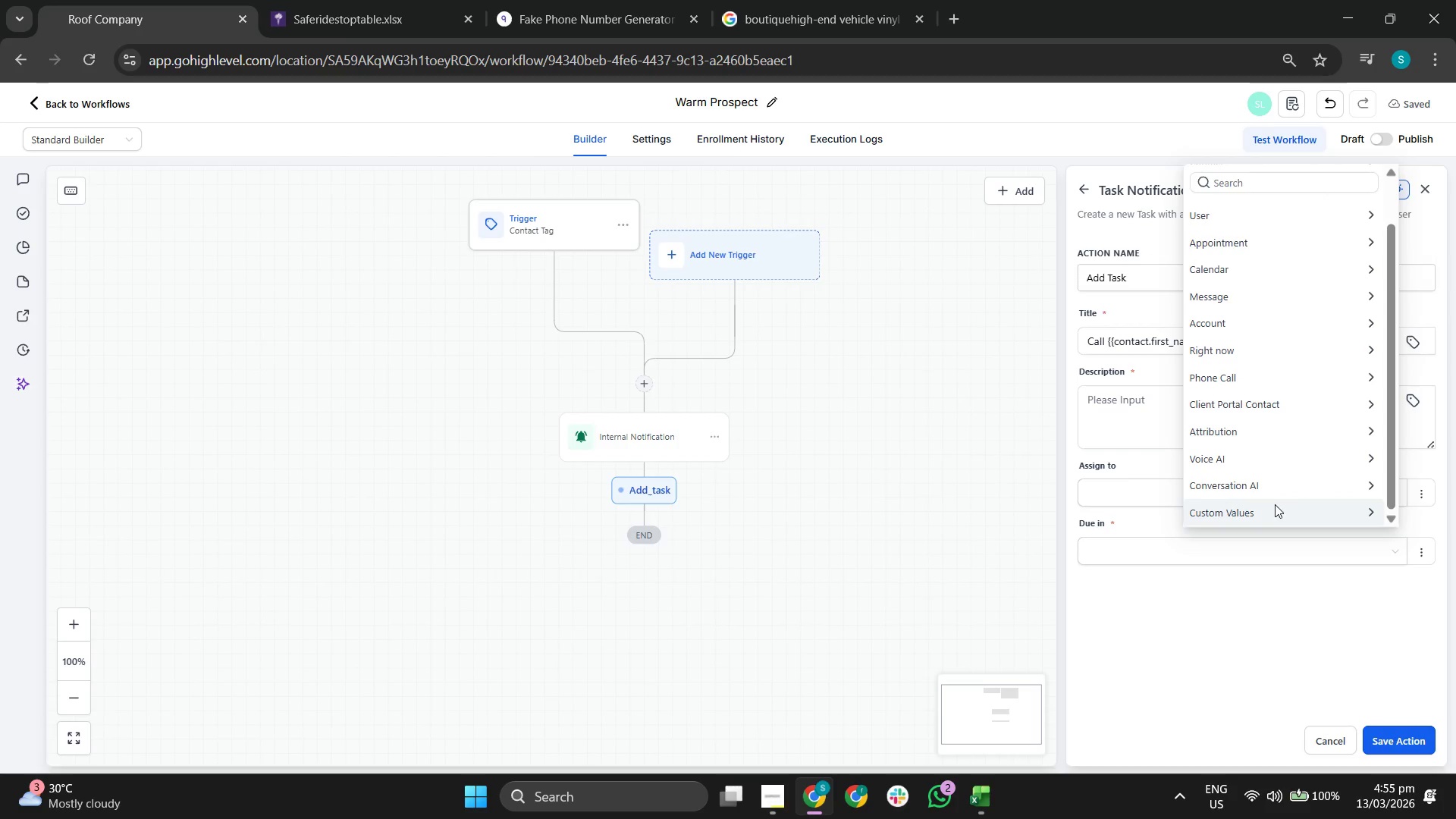 
left_click([1275, 510])
 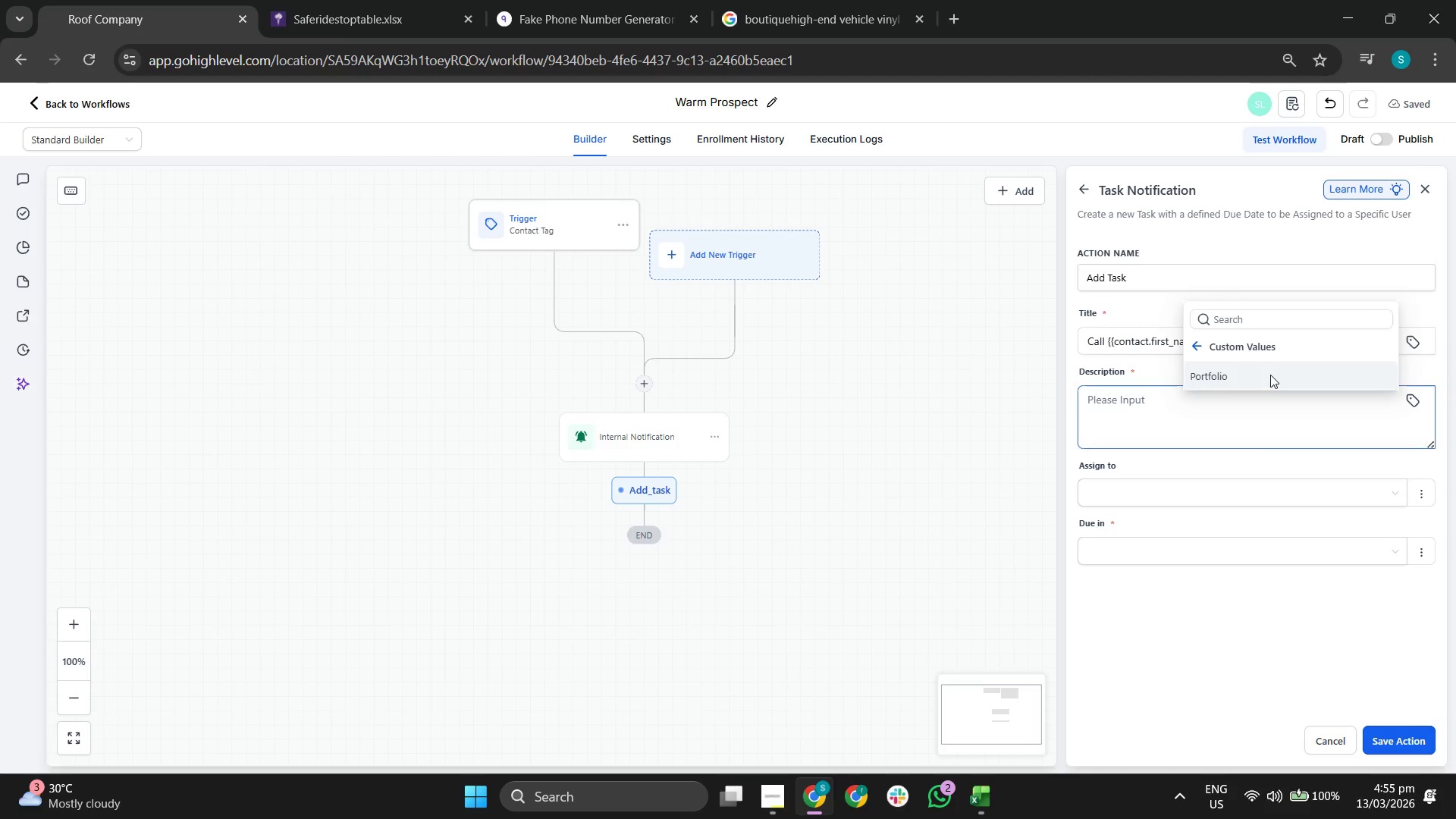 
left_click([1270, 375])
 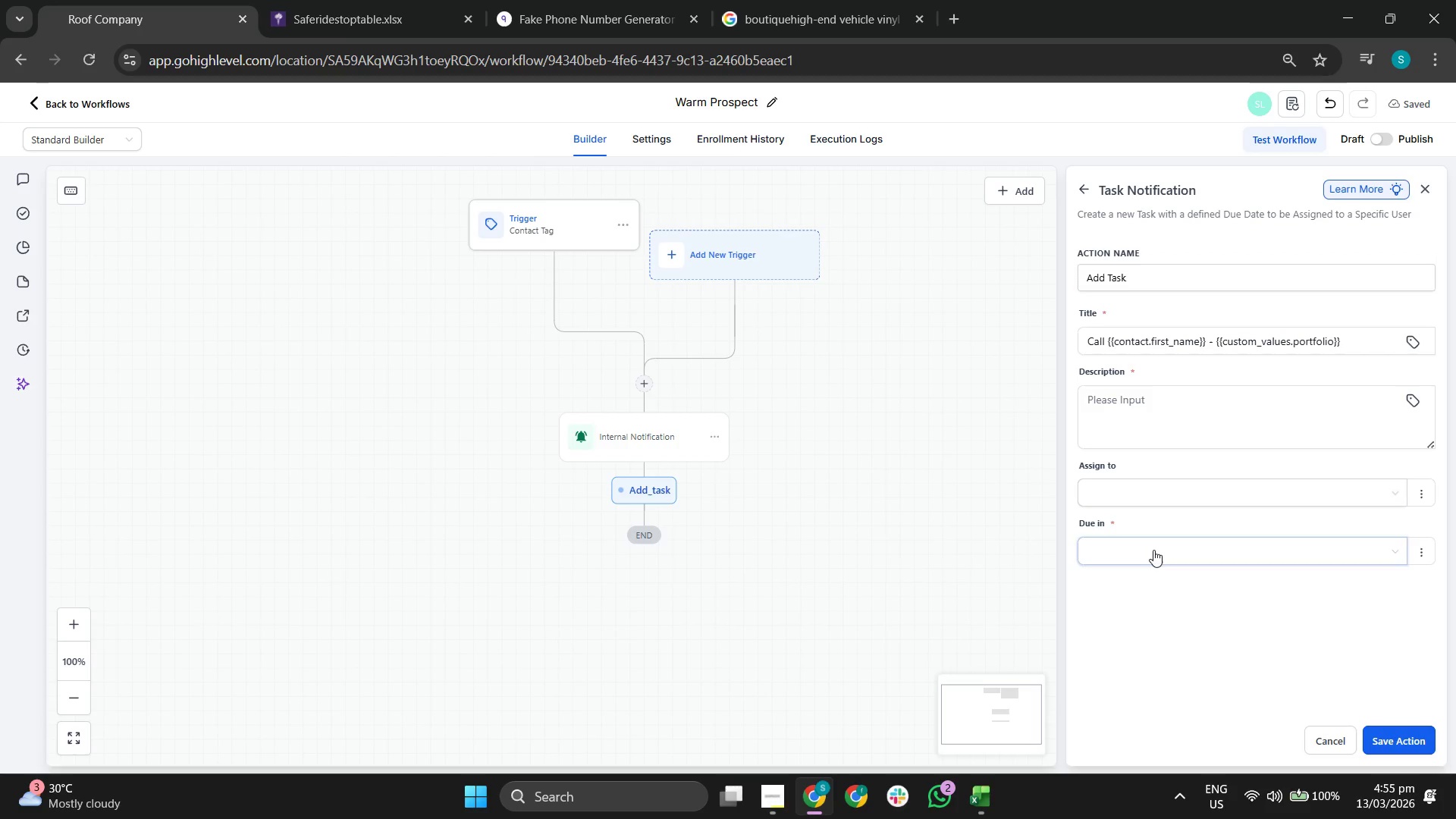 
wait(5.77)
 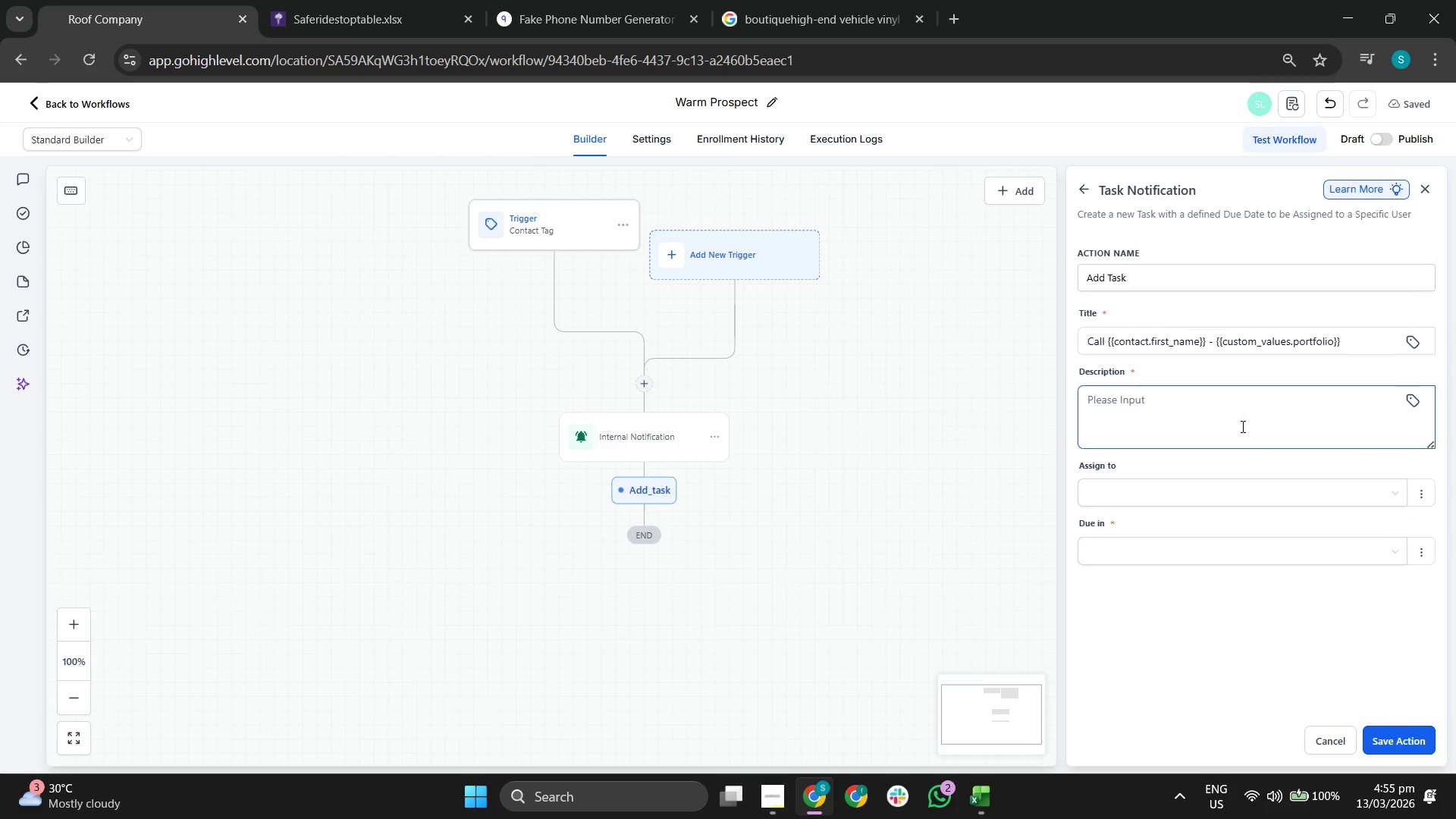 
left_click([1144, 579])
 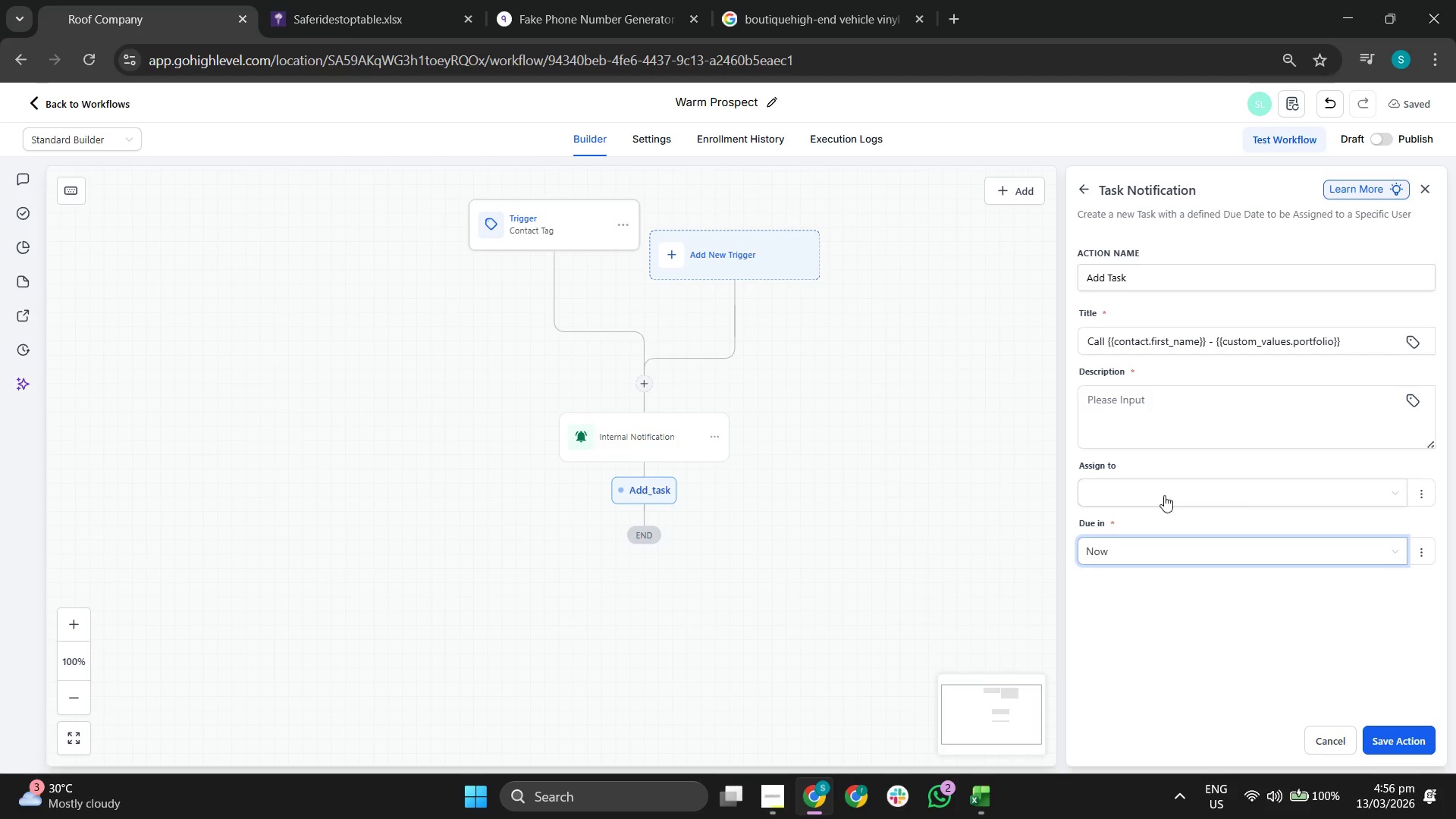 
left_click([1170, 480])
 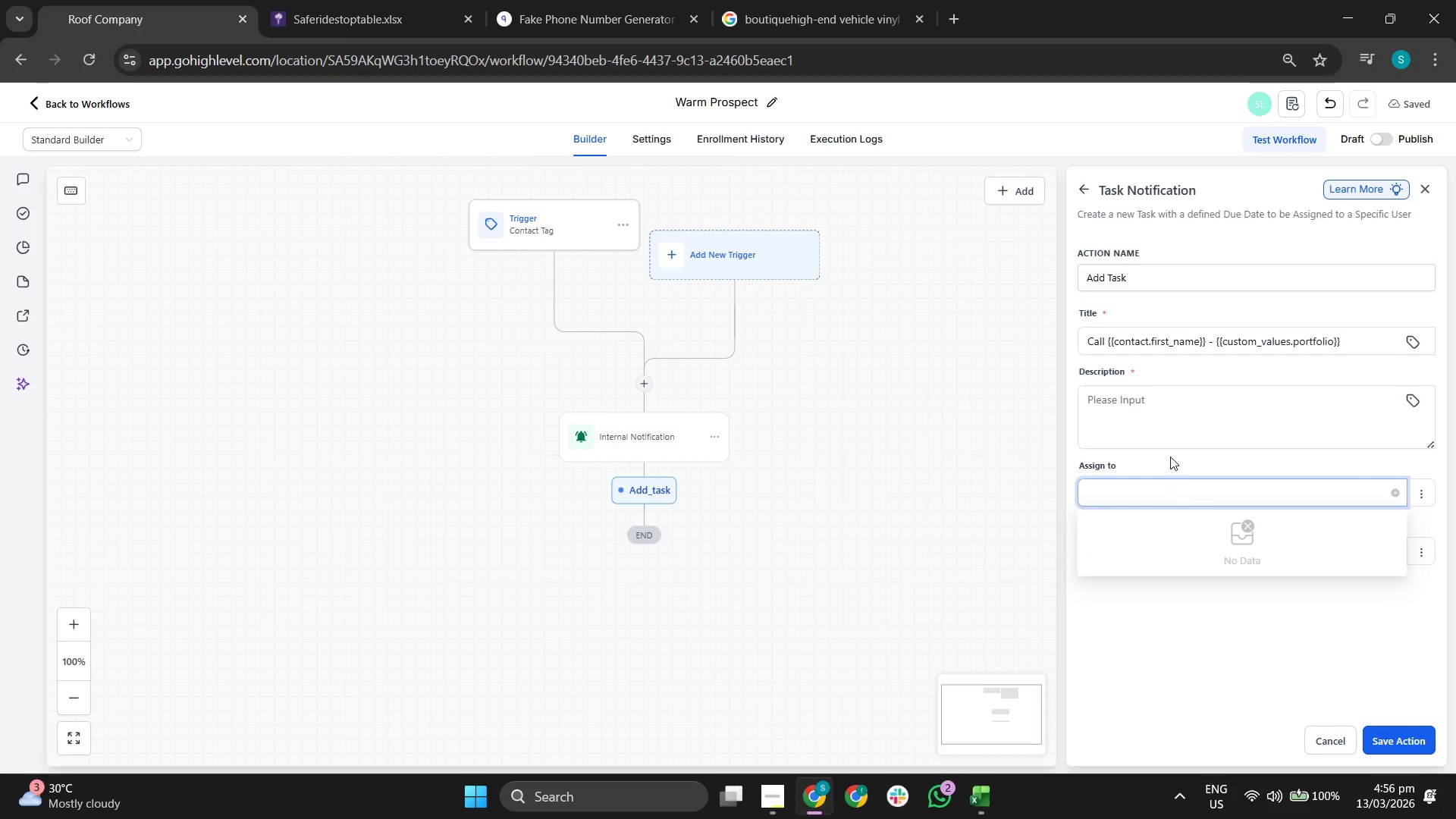 
left_click([1169, 412])
 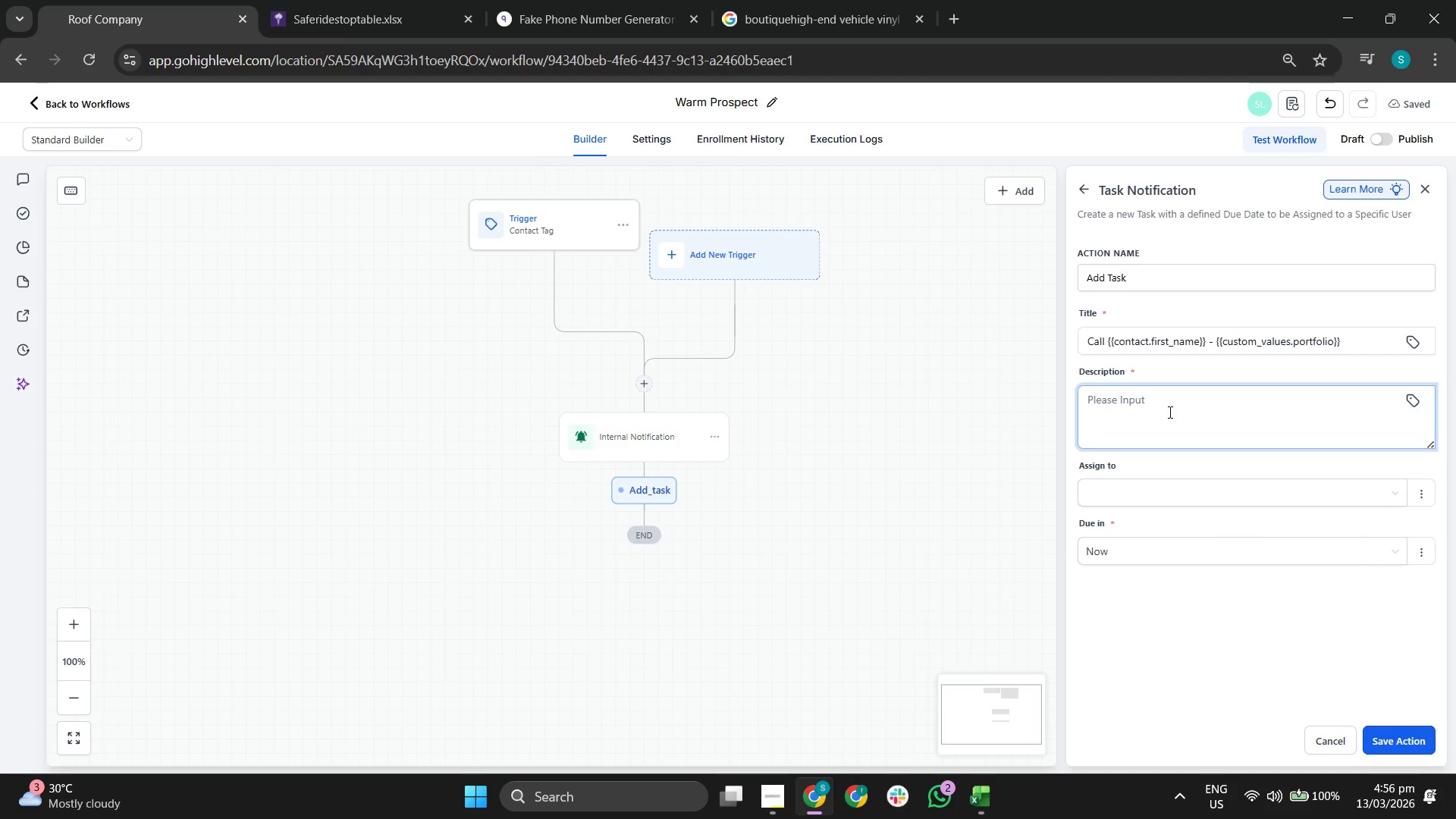 
type(D)
key(Backspace)
type(Ple)
key(Backspace)
key(Backspace)
key(Backspace)
 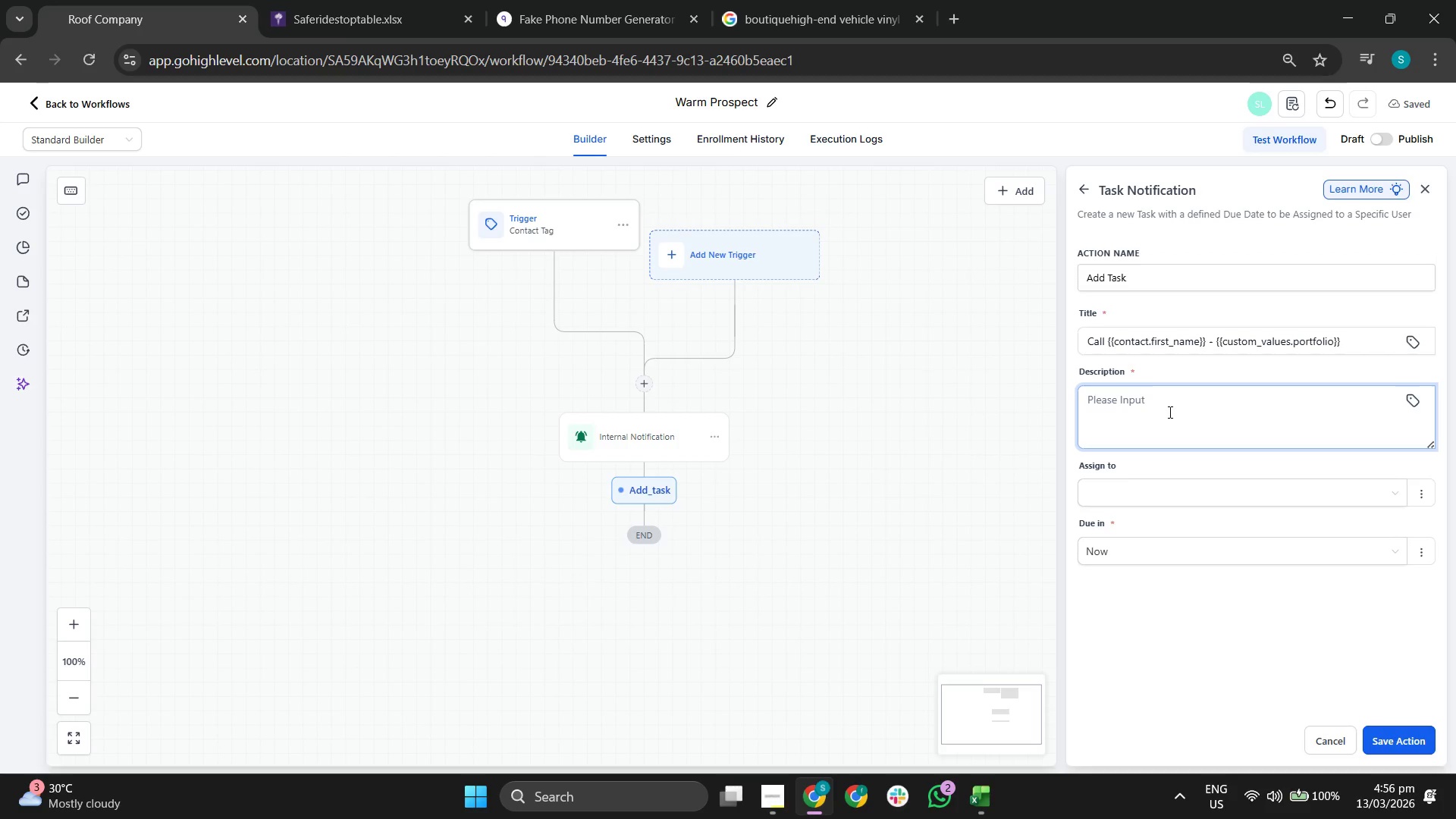 
type(D)
key(Backspace)
type(D)
key(Backspace)
type(Call now)
 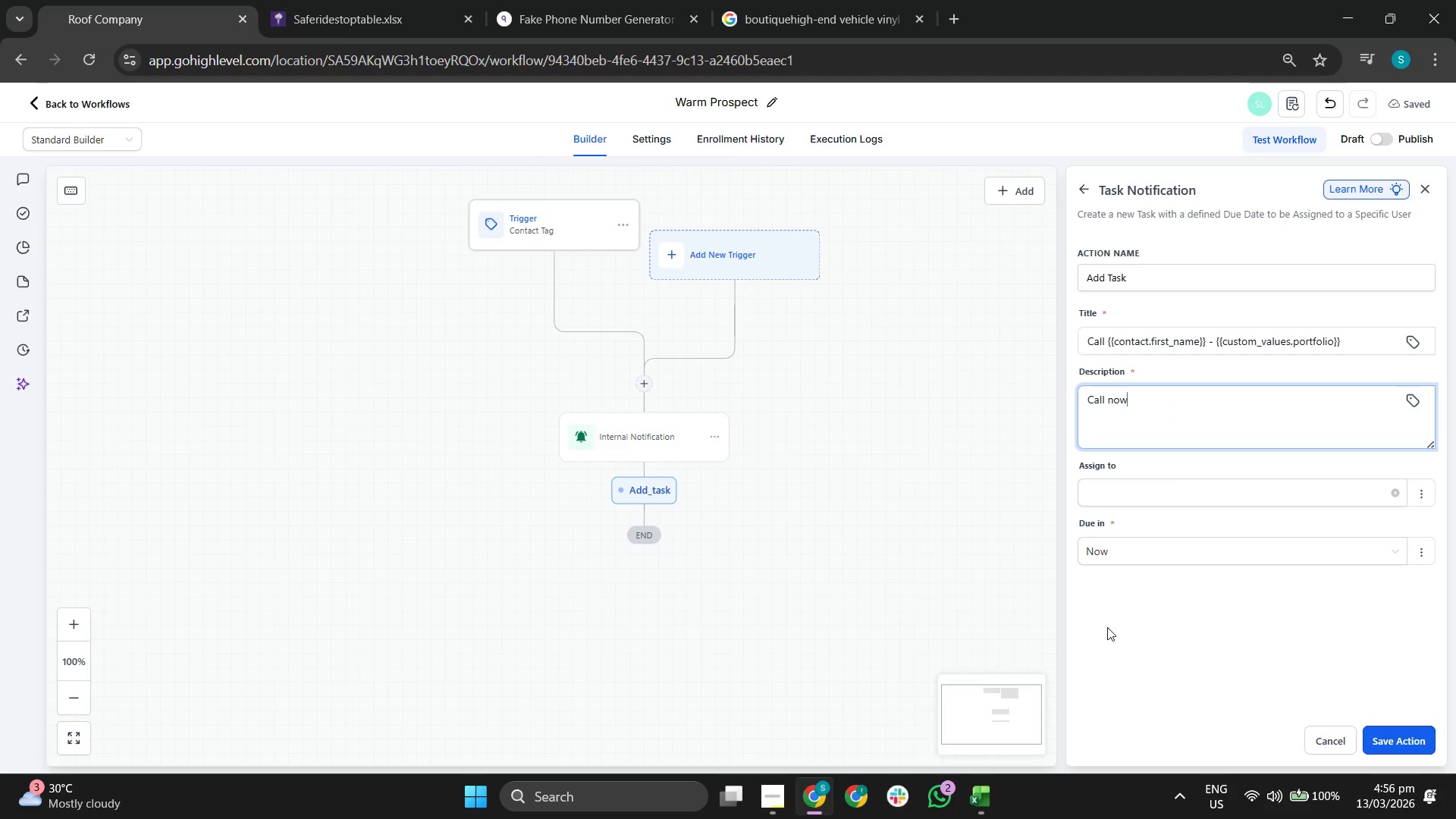 
left_click([1188, 588])
 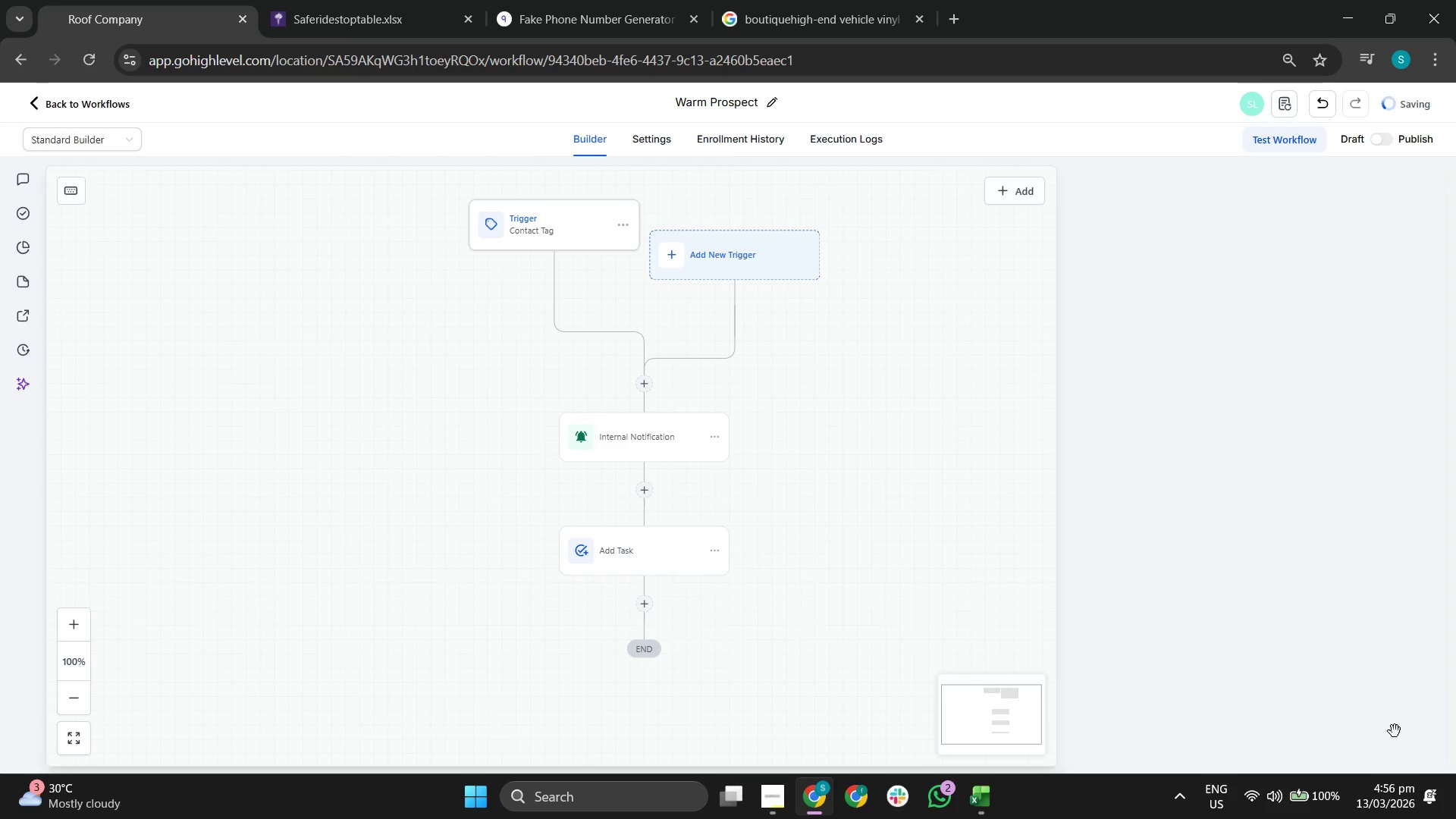 
left_click_drag(start_coordinate=[977, 485], to_coordinate=[968, 519])
 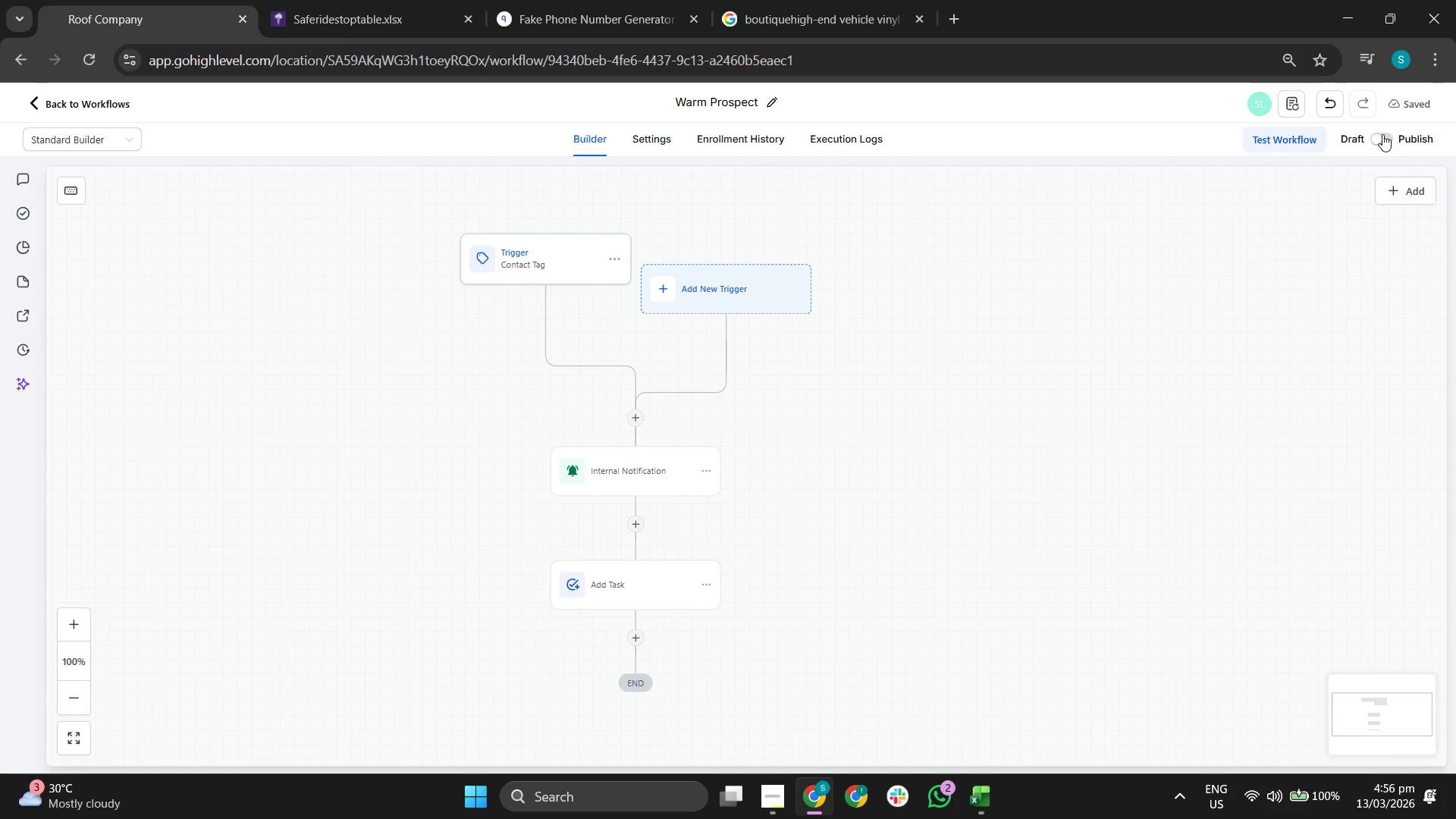 
left_click([1411, 103])
 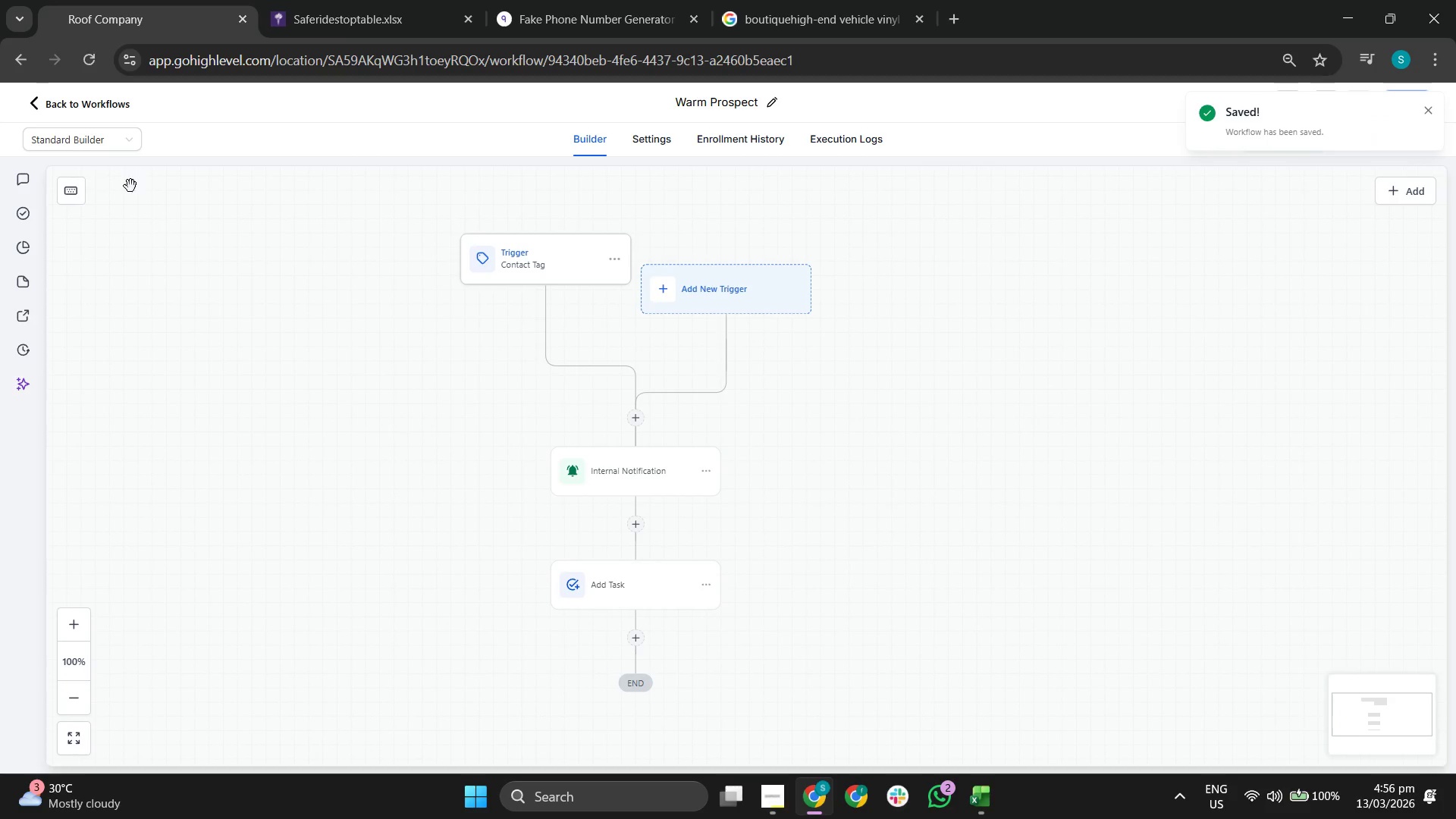 
left_click([46, 104])
 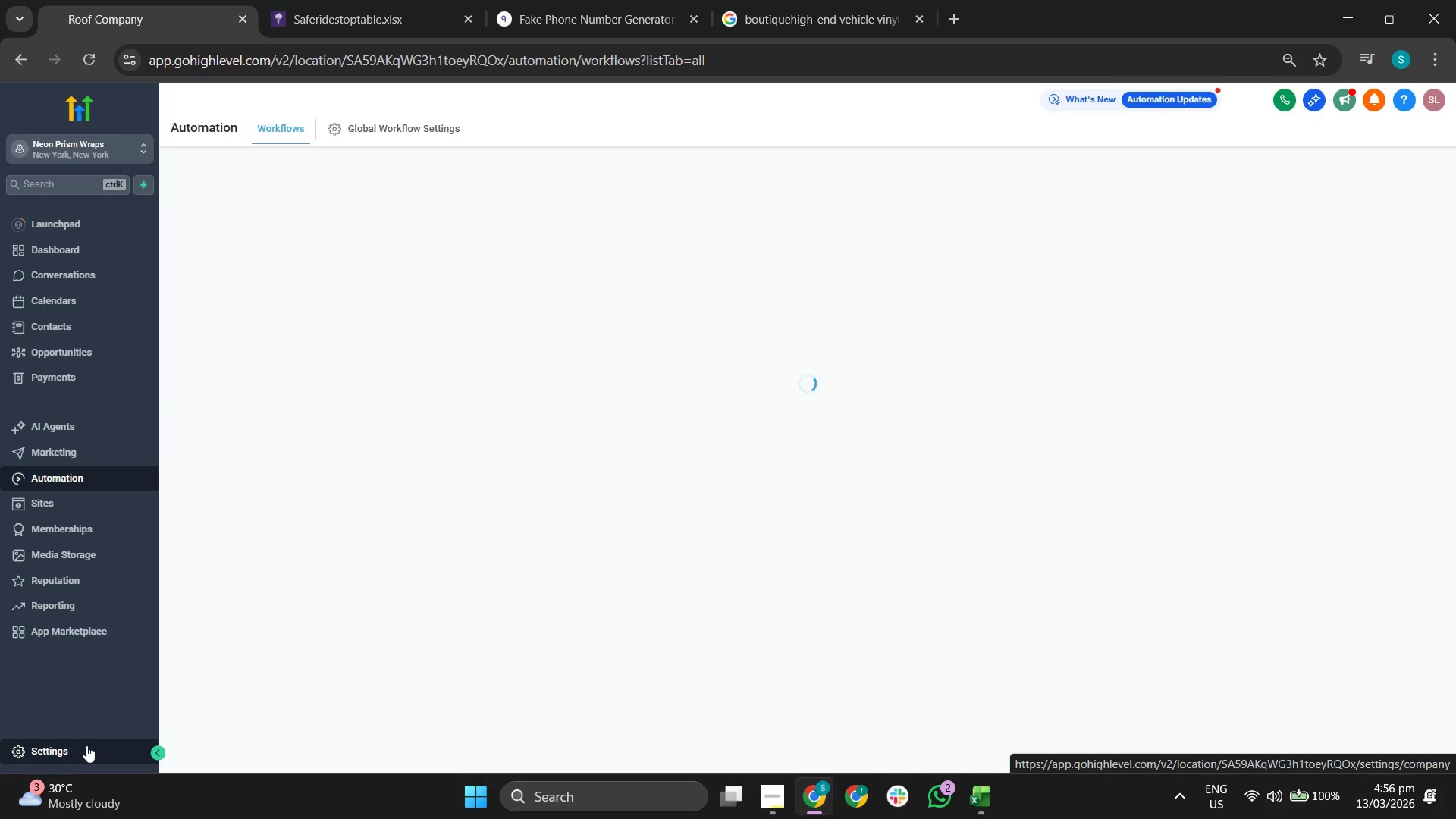 
left_click([86, 745])
 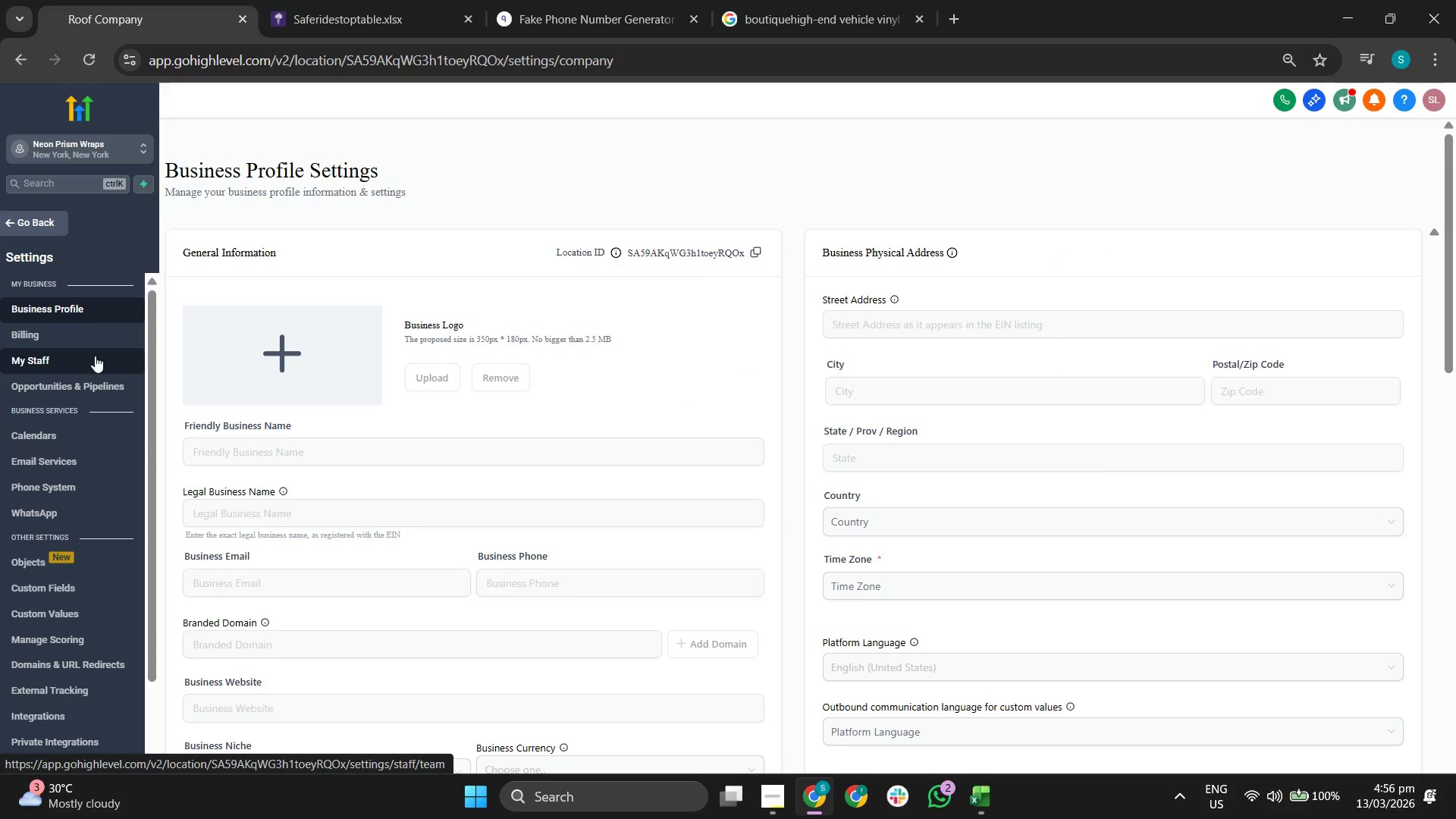 
wait(5.05)
 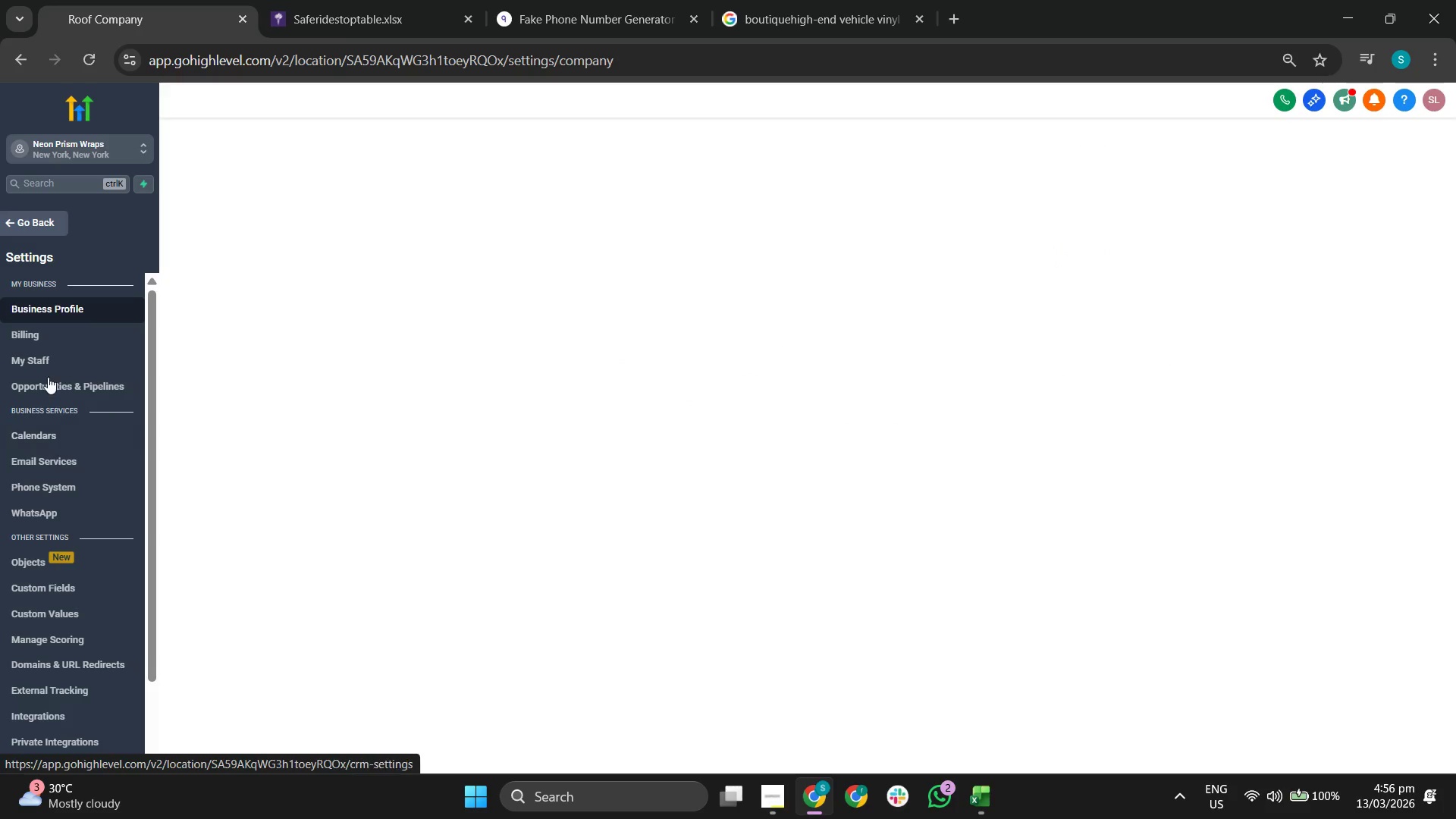 
left_click([65, 352])
 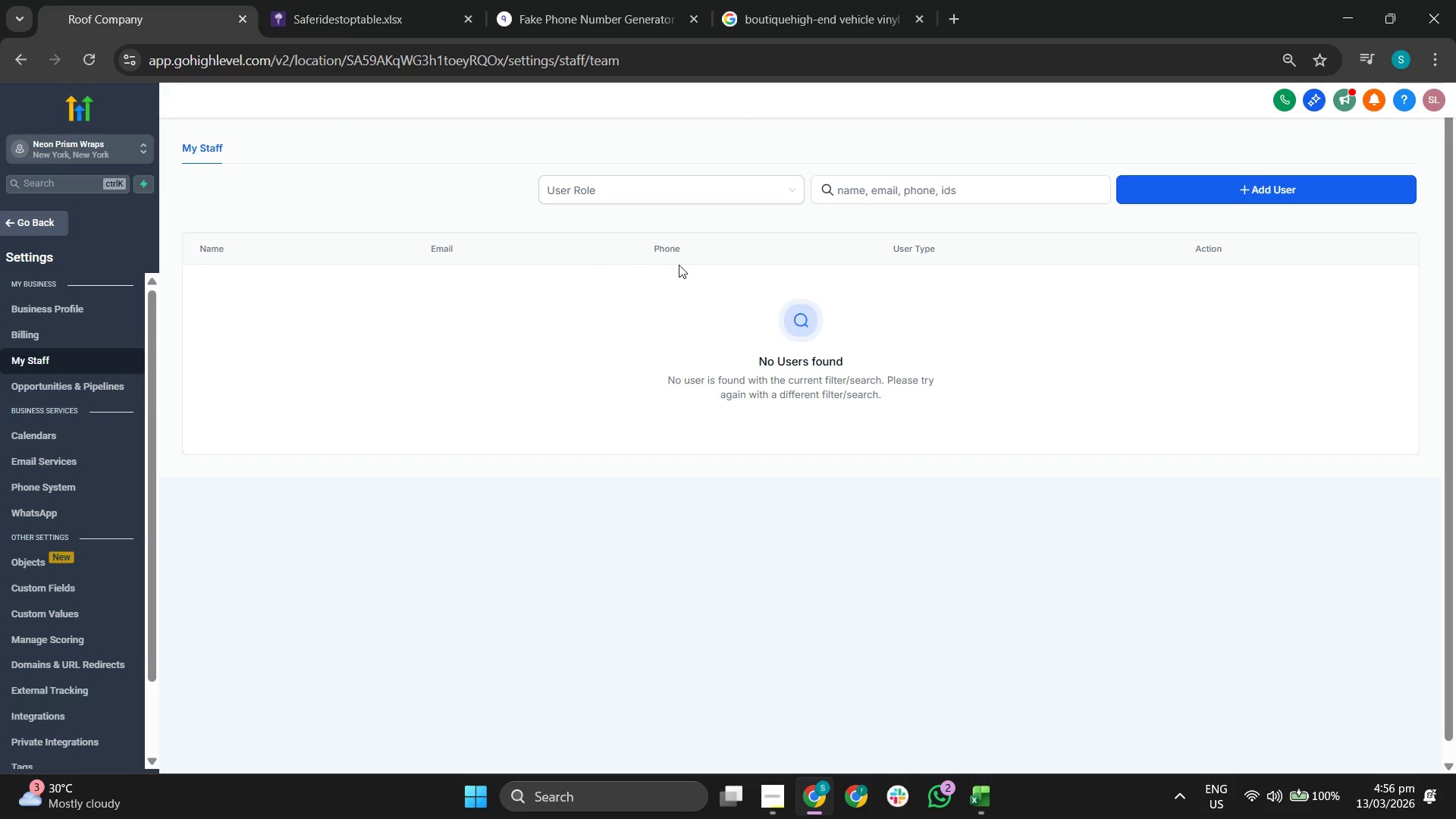 
left_click([1231, 193])
 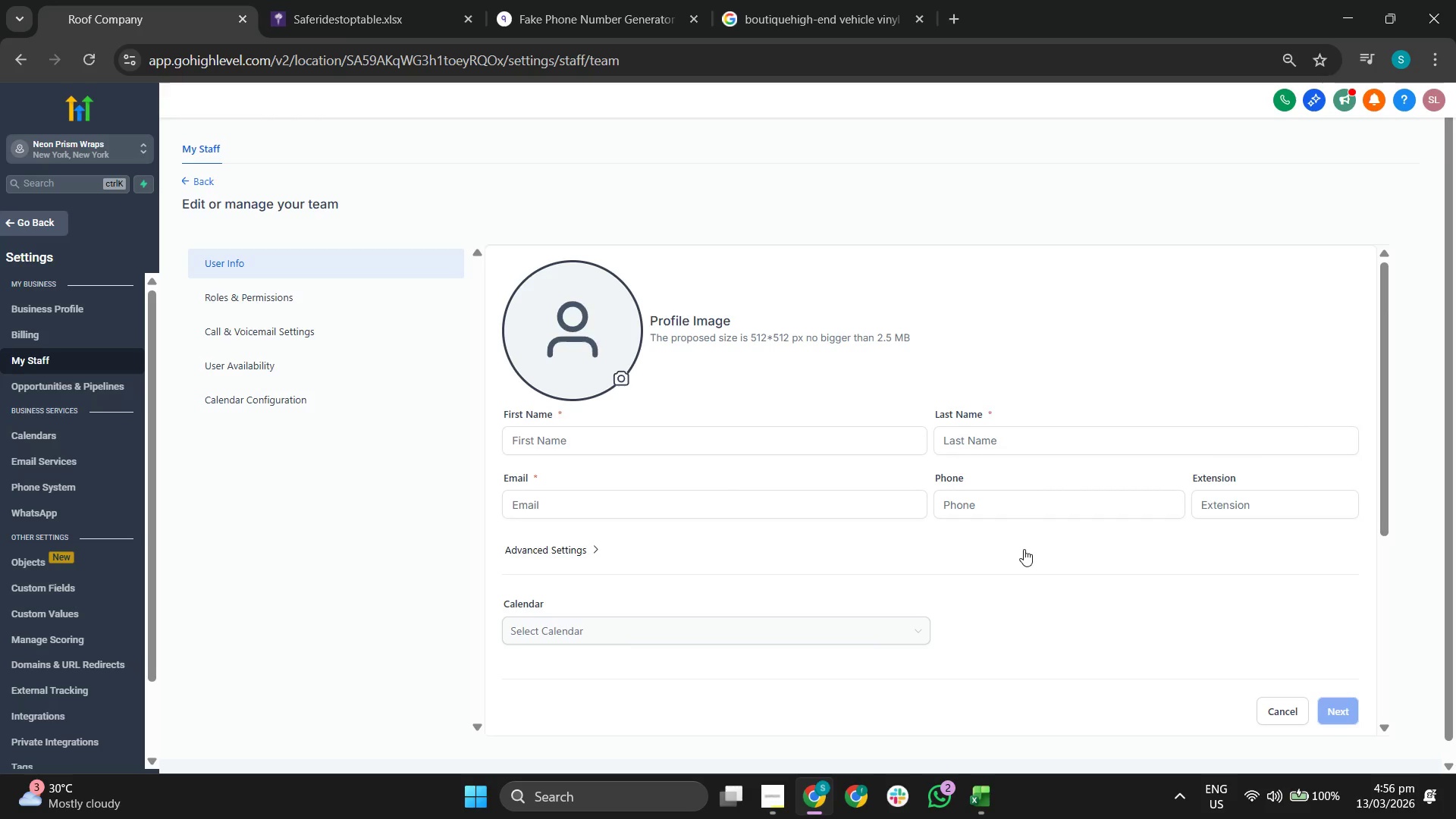 
left_click([661, 437])
 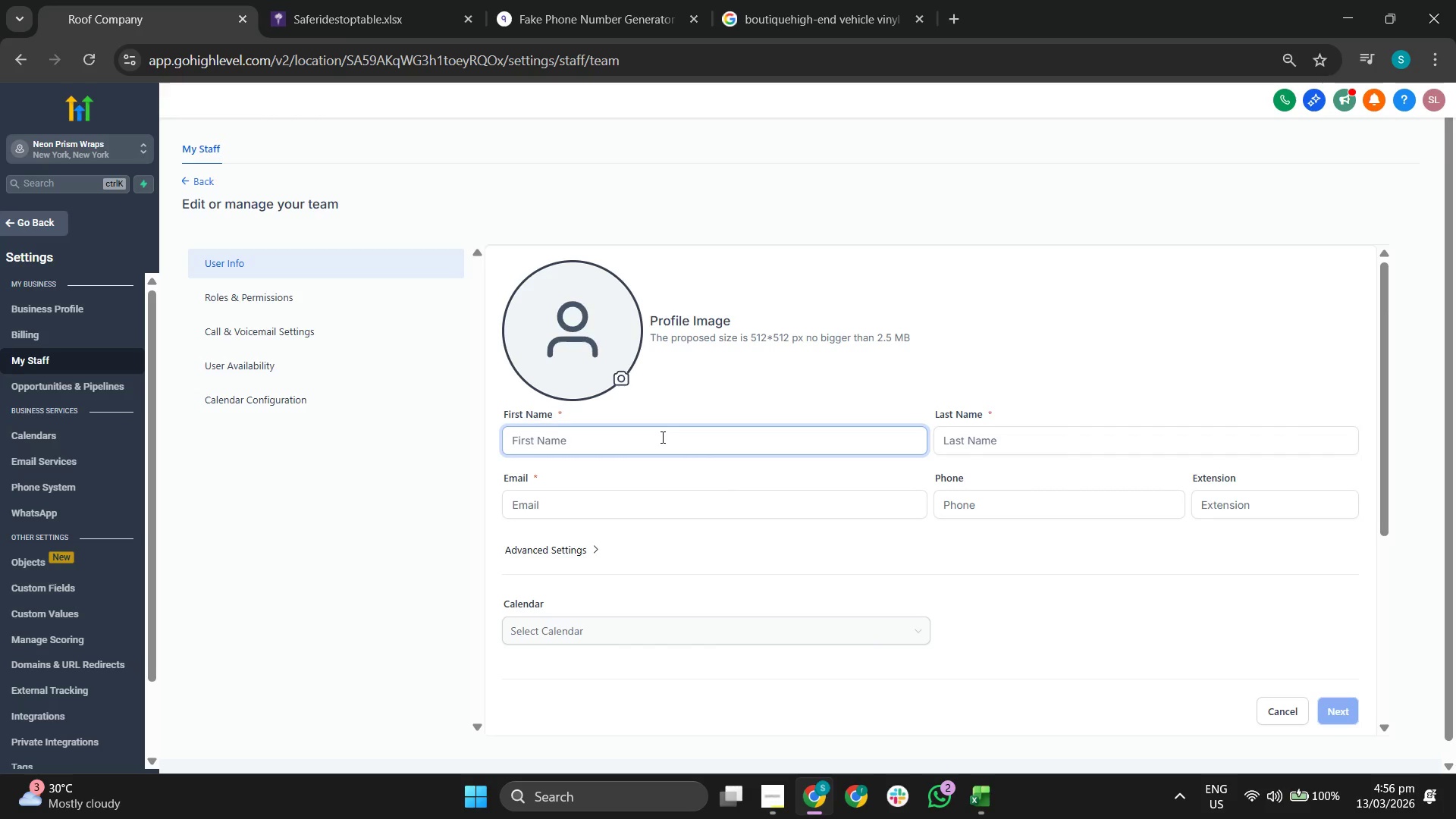 
type(Mana)
key(Backspace)
key(Backspace)
key(Backspace)
key(Backspace)
type(General)
 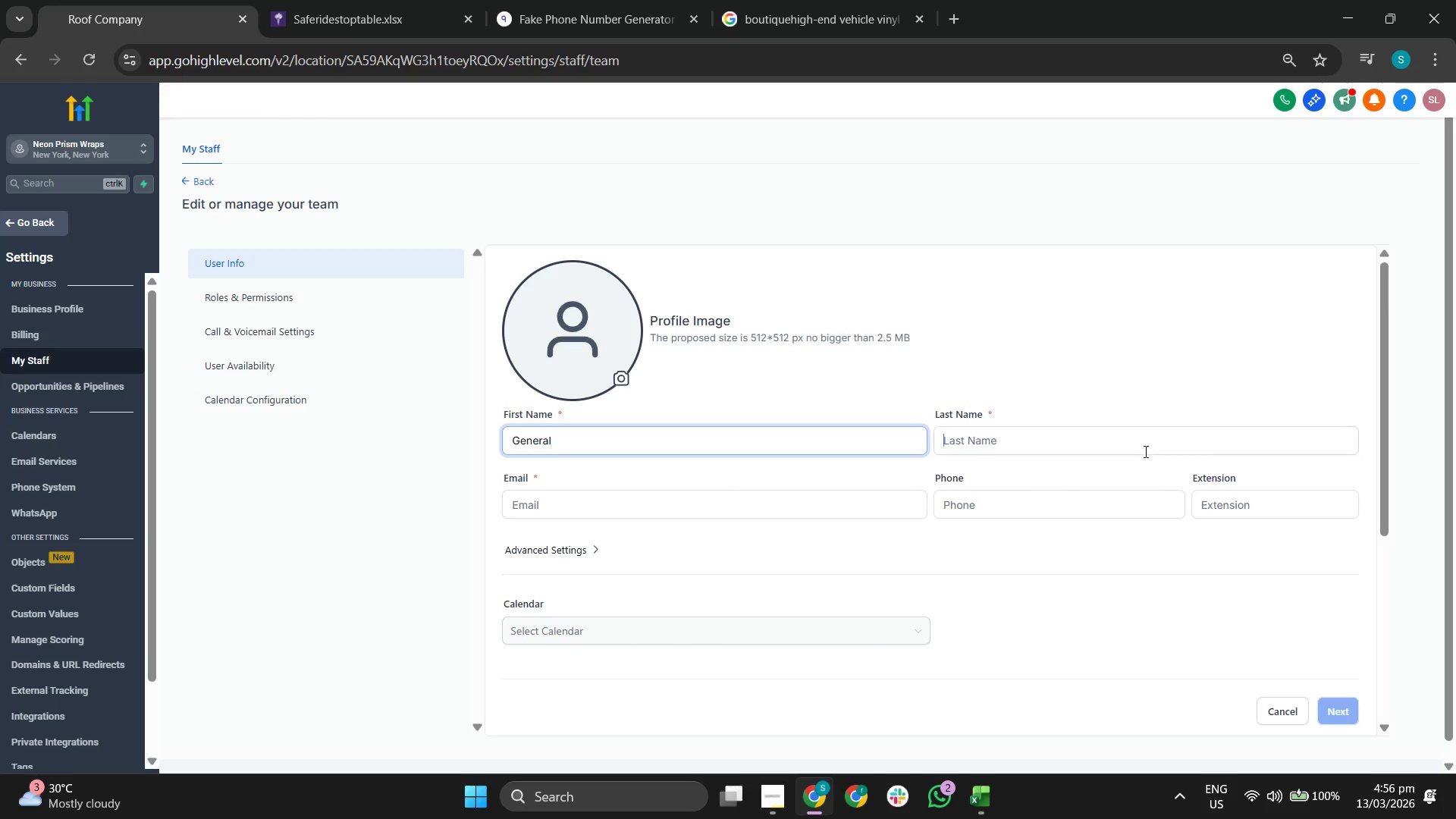 
type(Manager)
 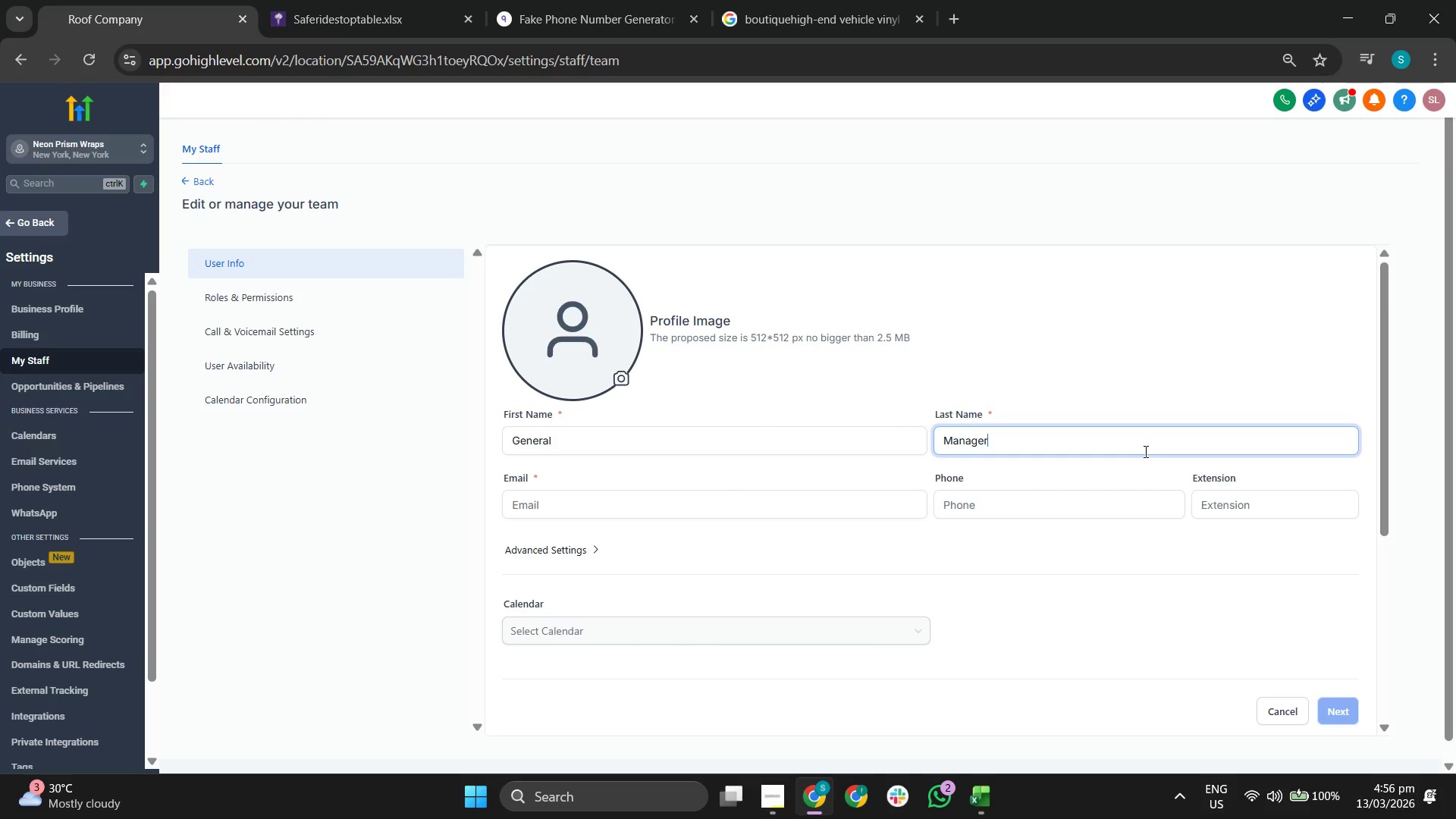 
left_click([1144, 451])
 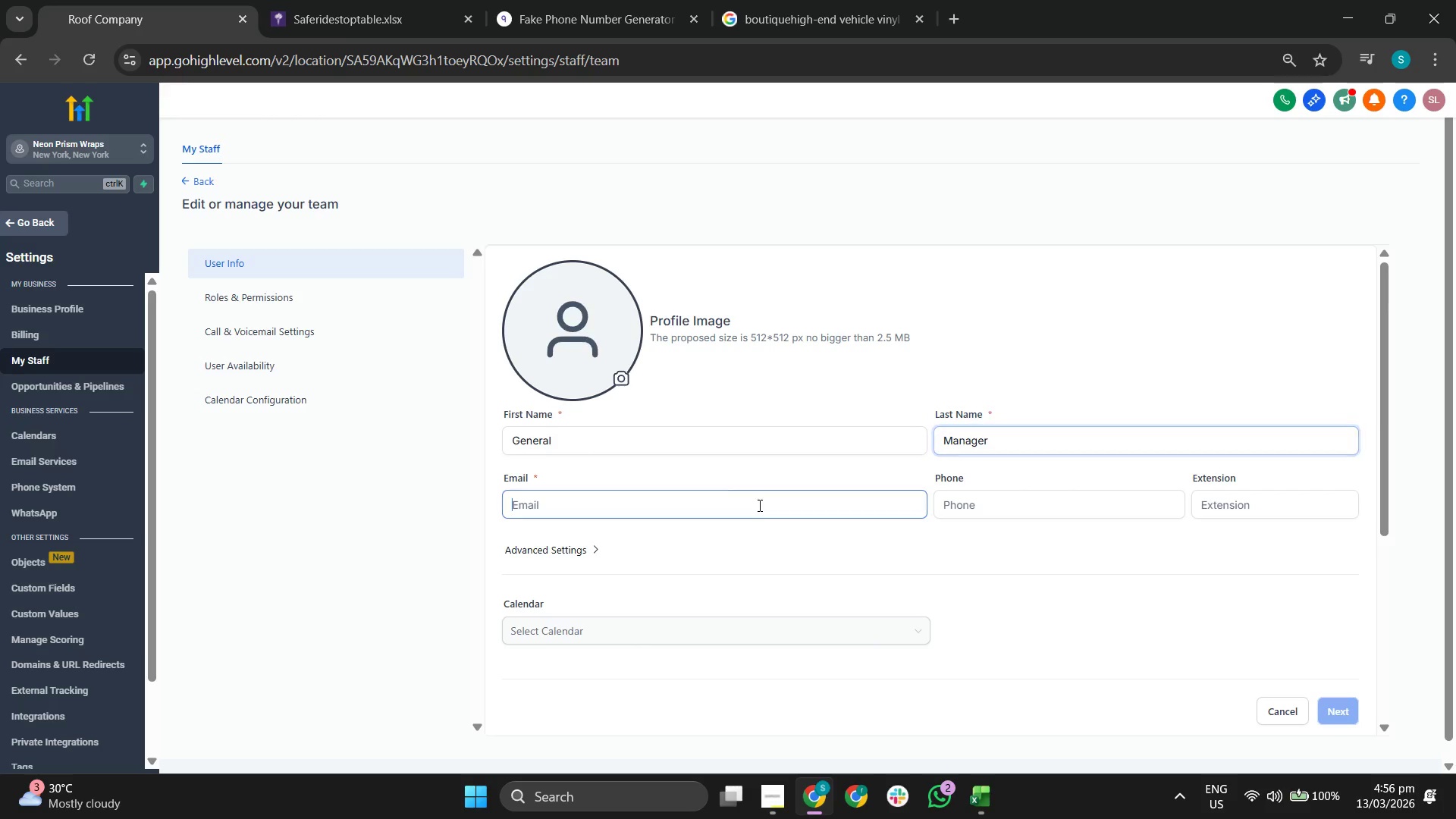 
type(gm@gnaui)
key(Backspace)
key(Backspace)
key(Backspace)
type(=)
key(Backspace)
type(m)
key(Backspace)
key(Backspace)
type(mail.com)
 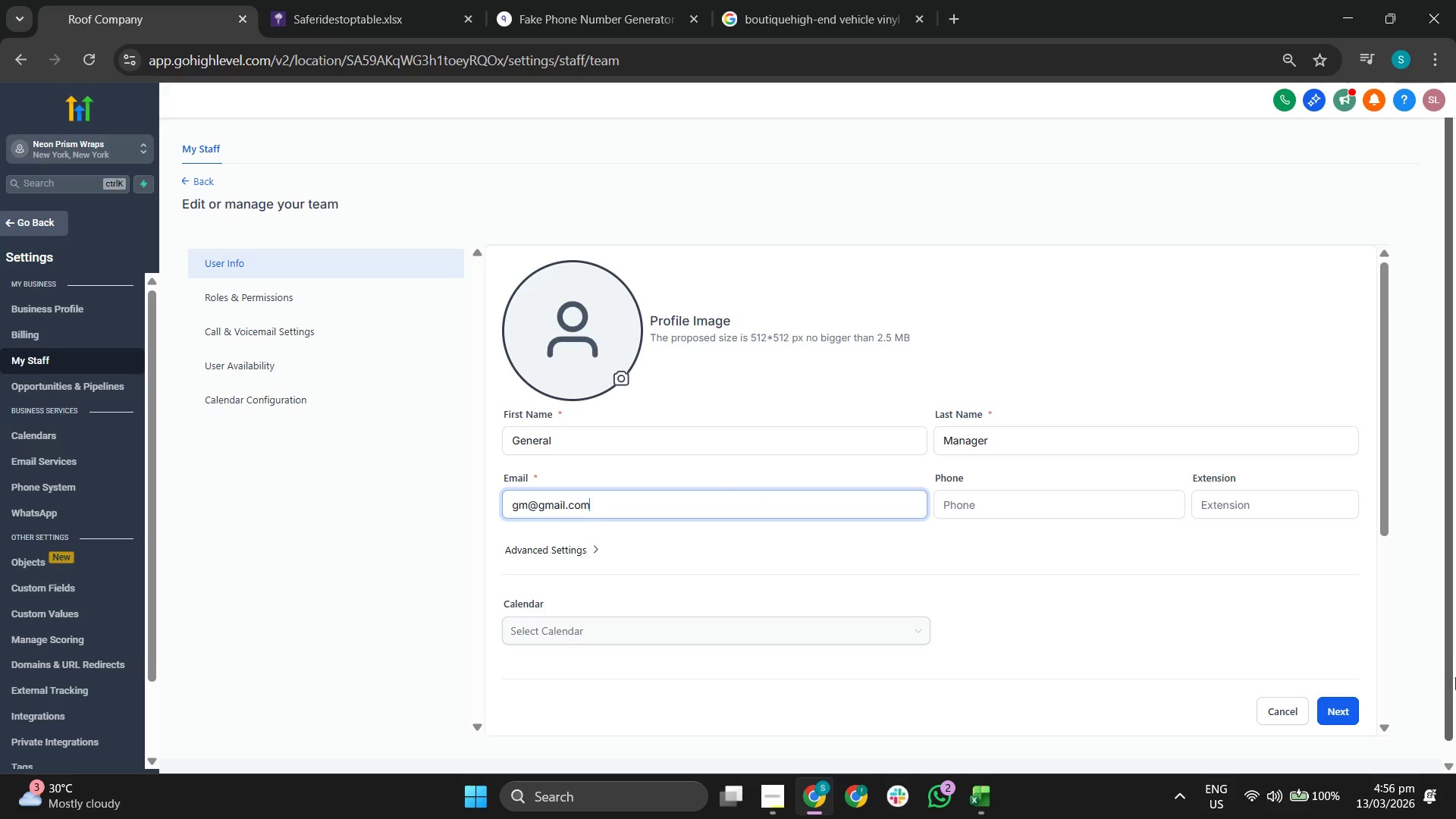 
left_click([1326, 711])
 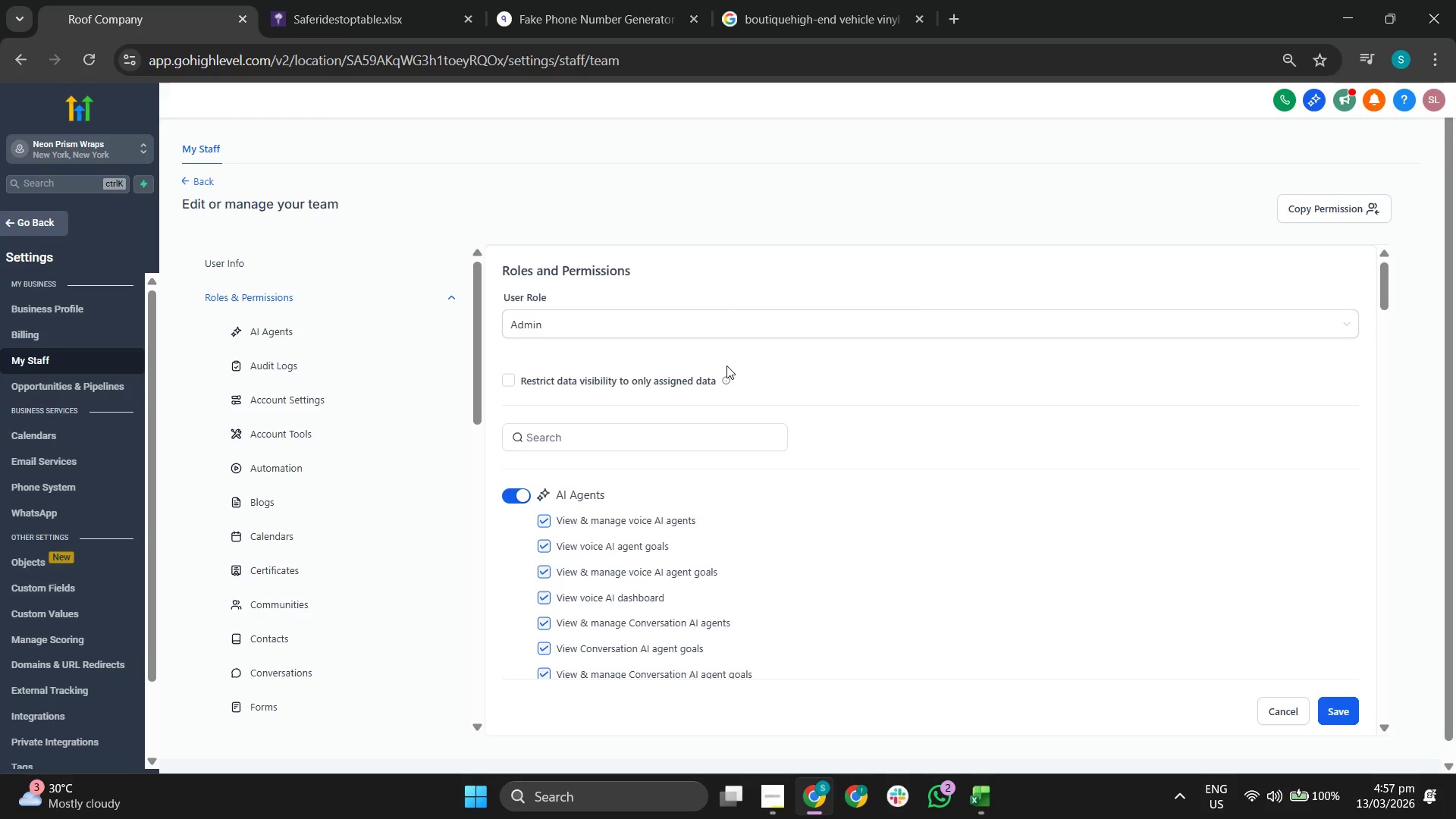 
left_click([736, 325])
 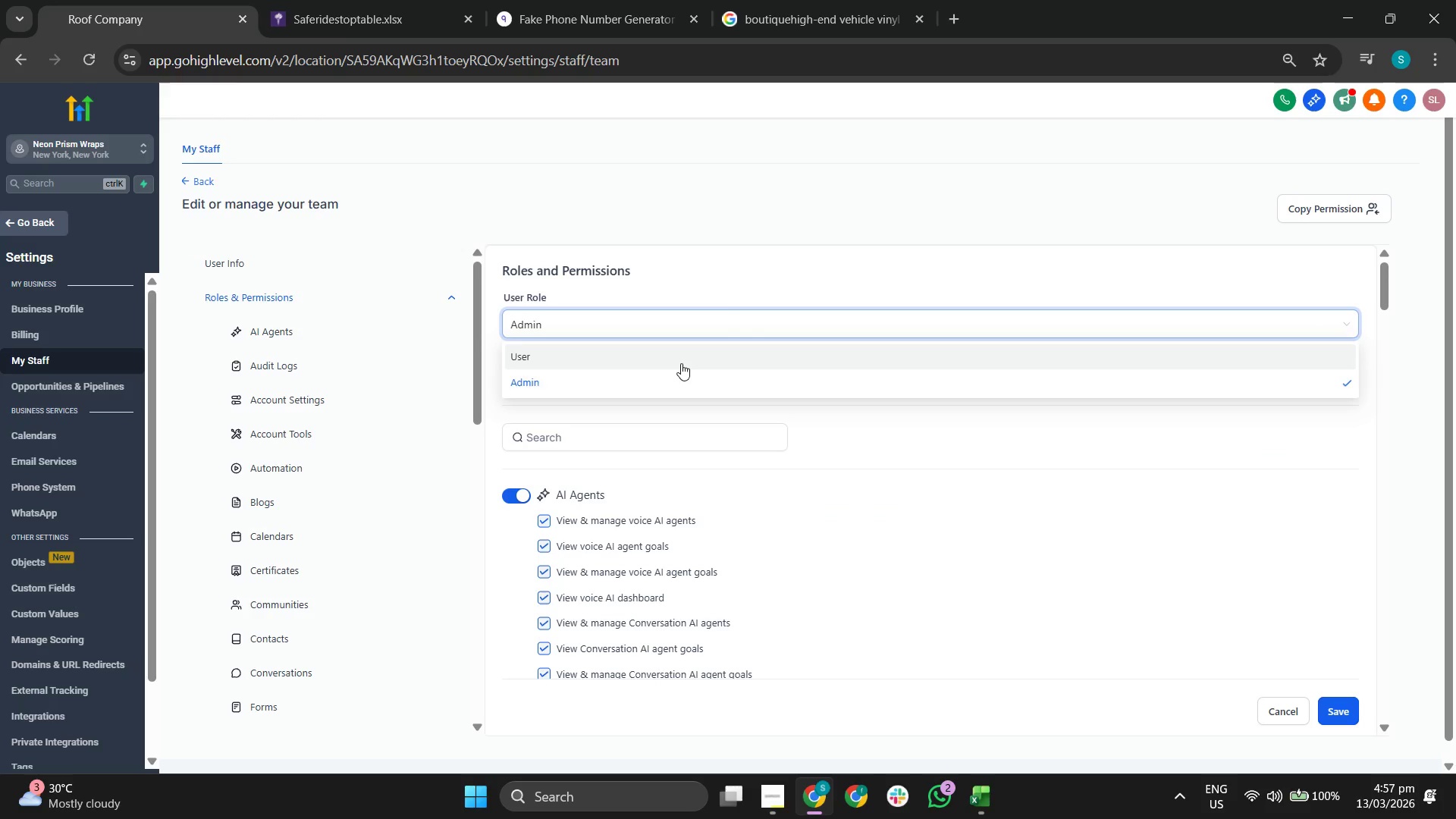 
left_click([669, 358])
 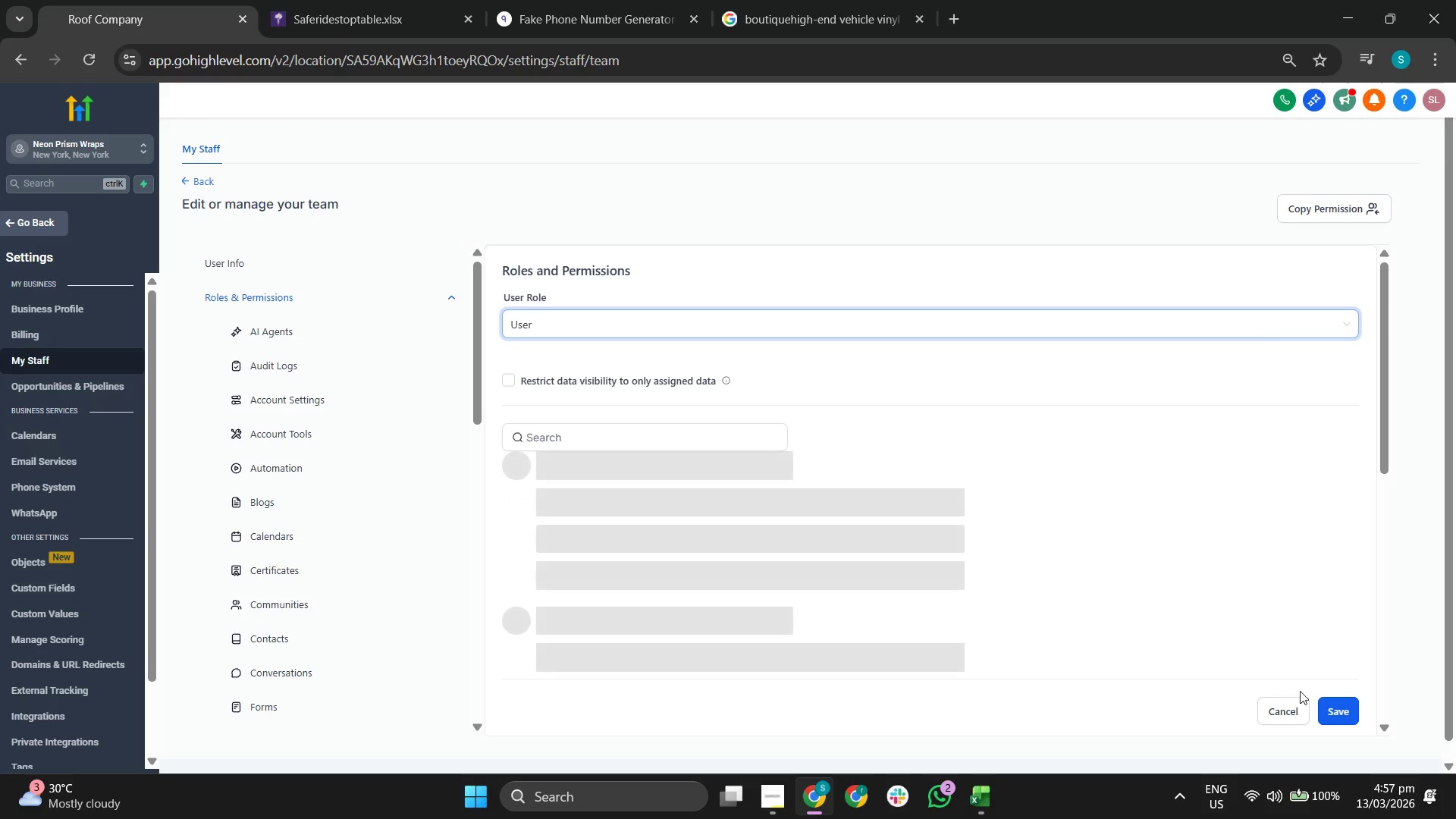 
left_click([1329, 714])
 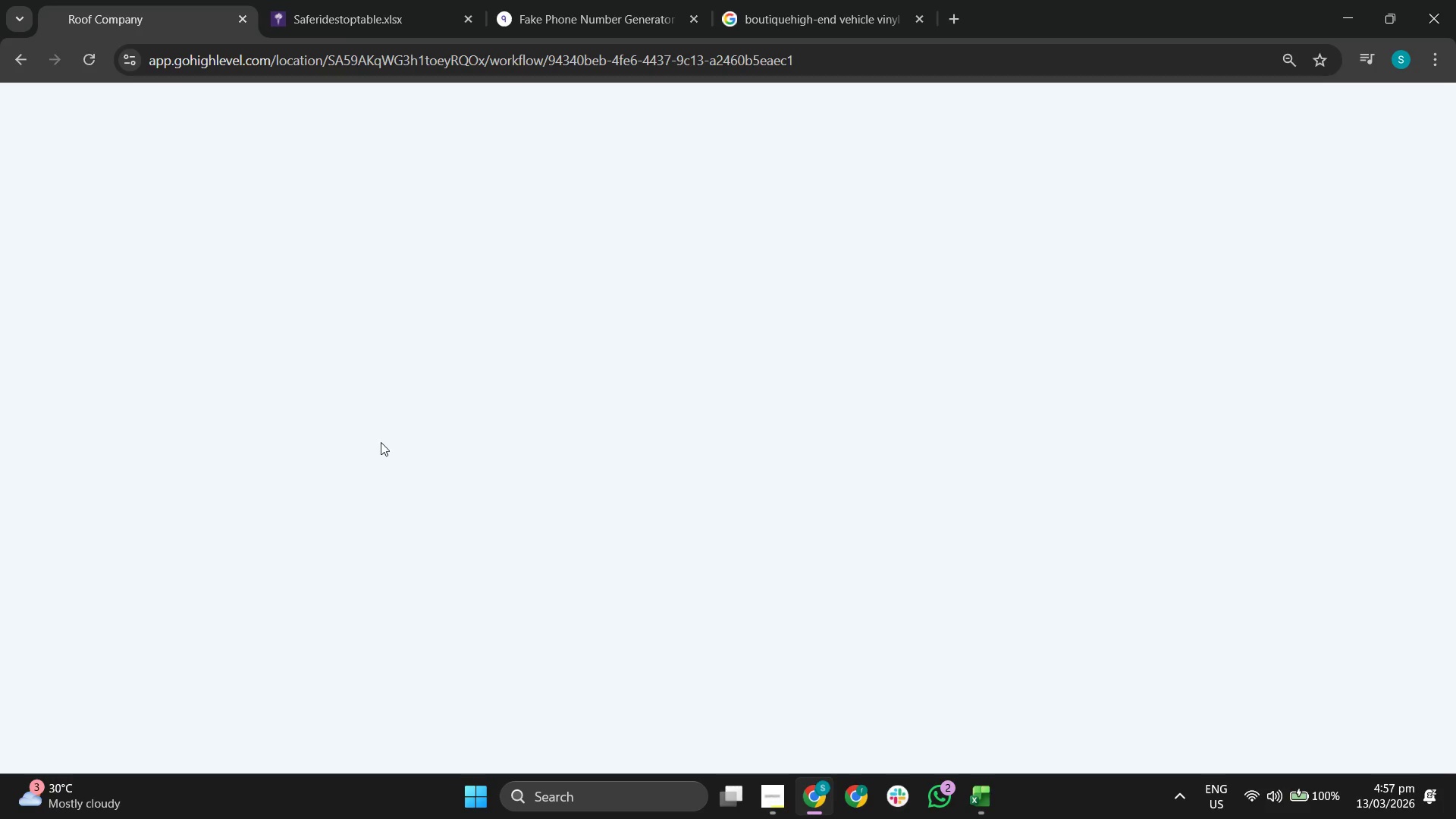 
wait(15.33)
 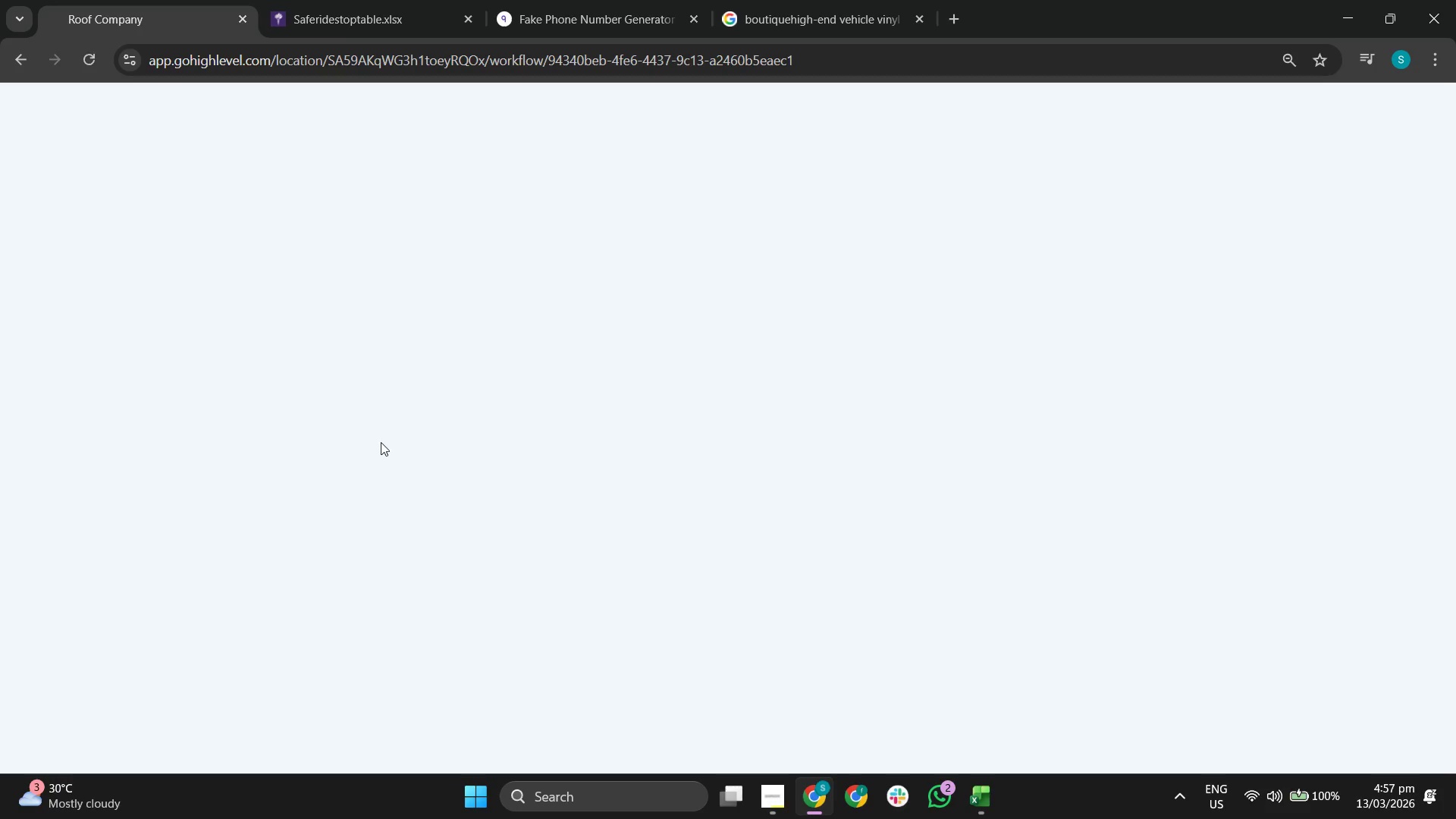 
scroll: coordinate [534, 467], scroll_direction: down, amount: 1.0
 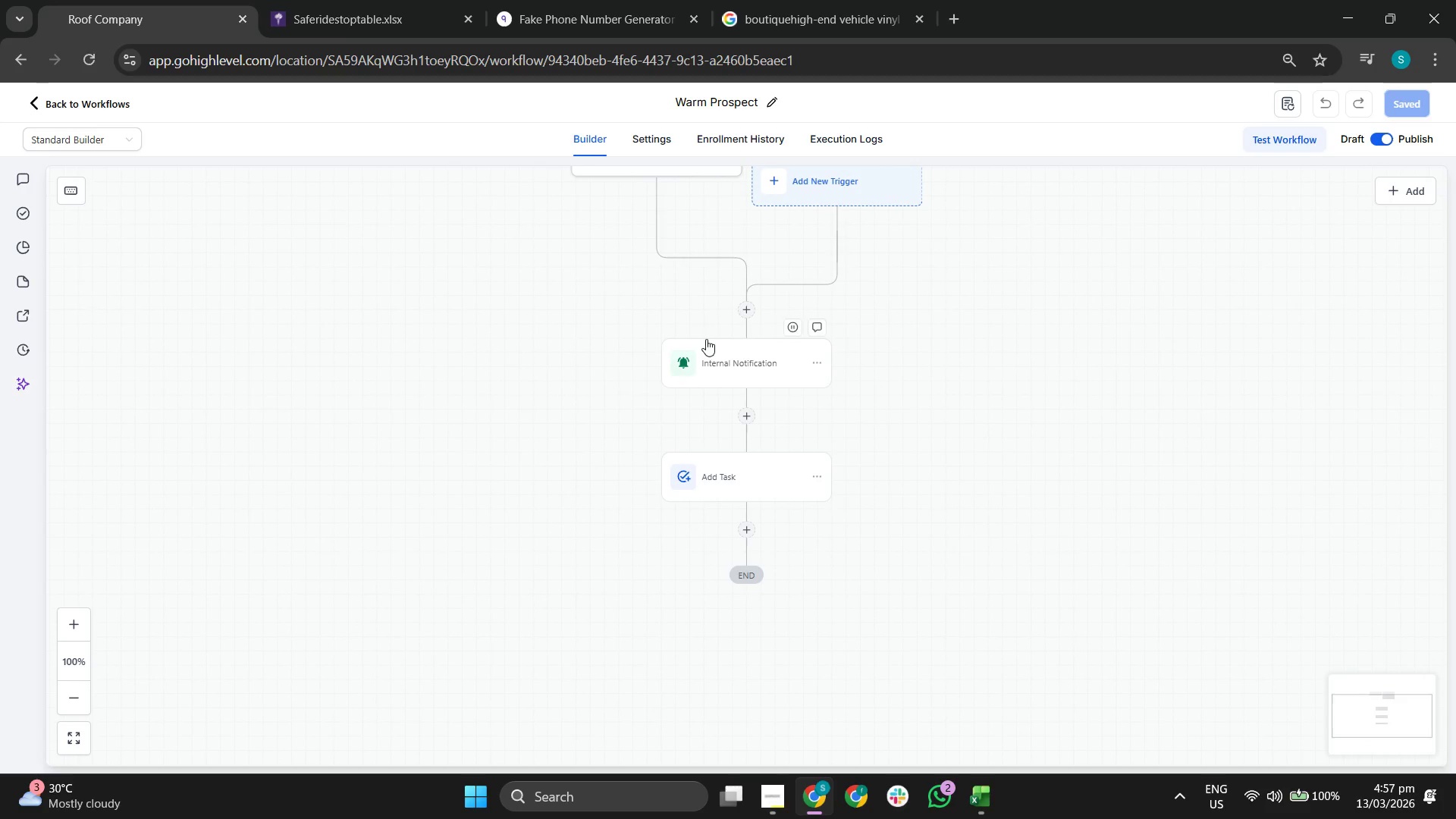 
left_click([731, 361])
 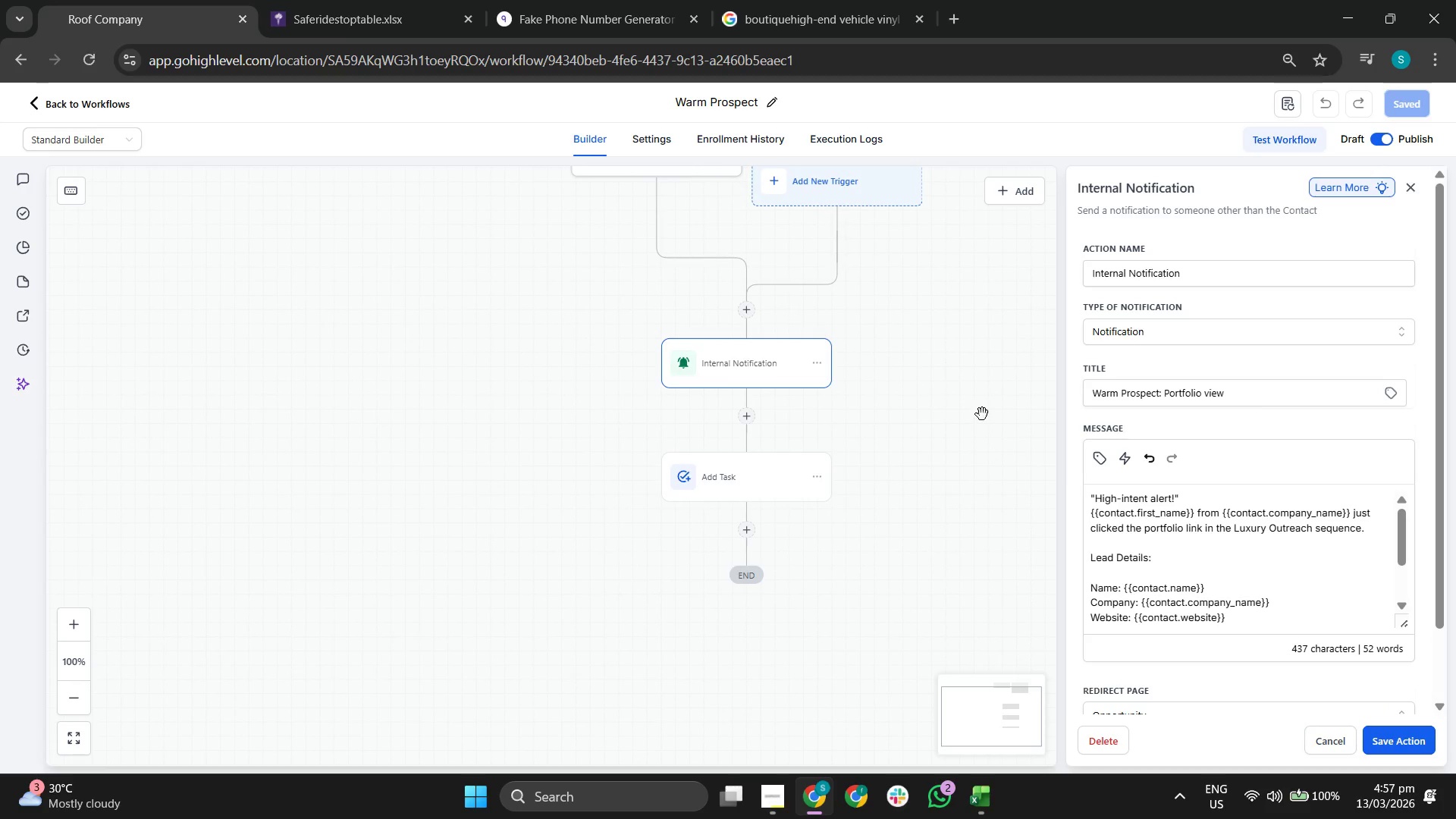 
scroll: coordinate [1192, 452], scroll_direction: down, amount: 4.0
 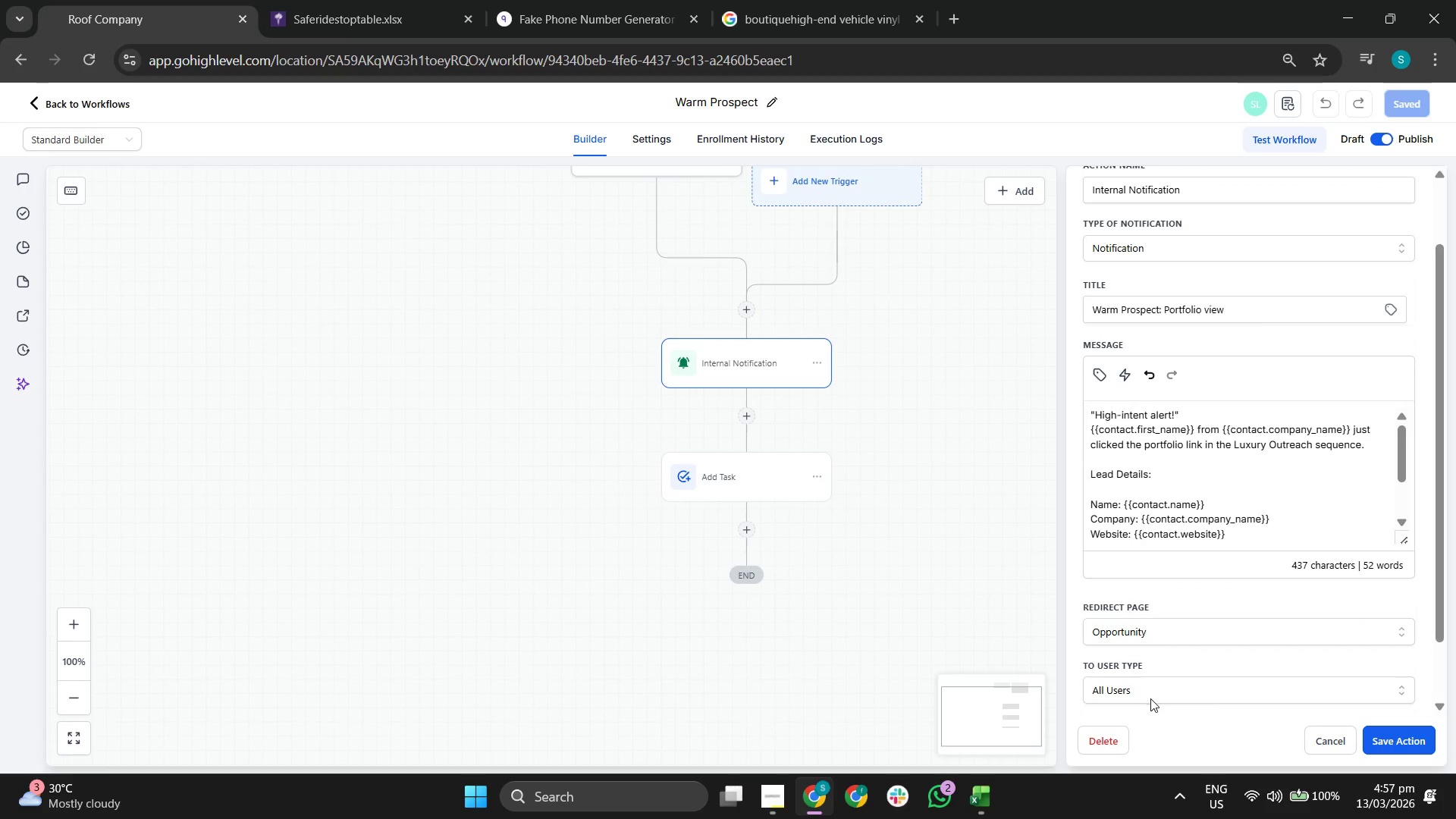 
double_click([1153, 686])
 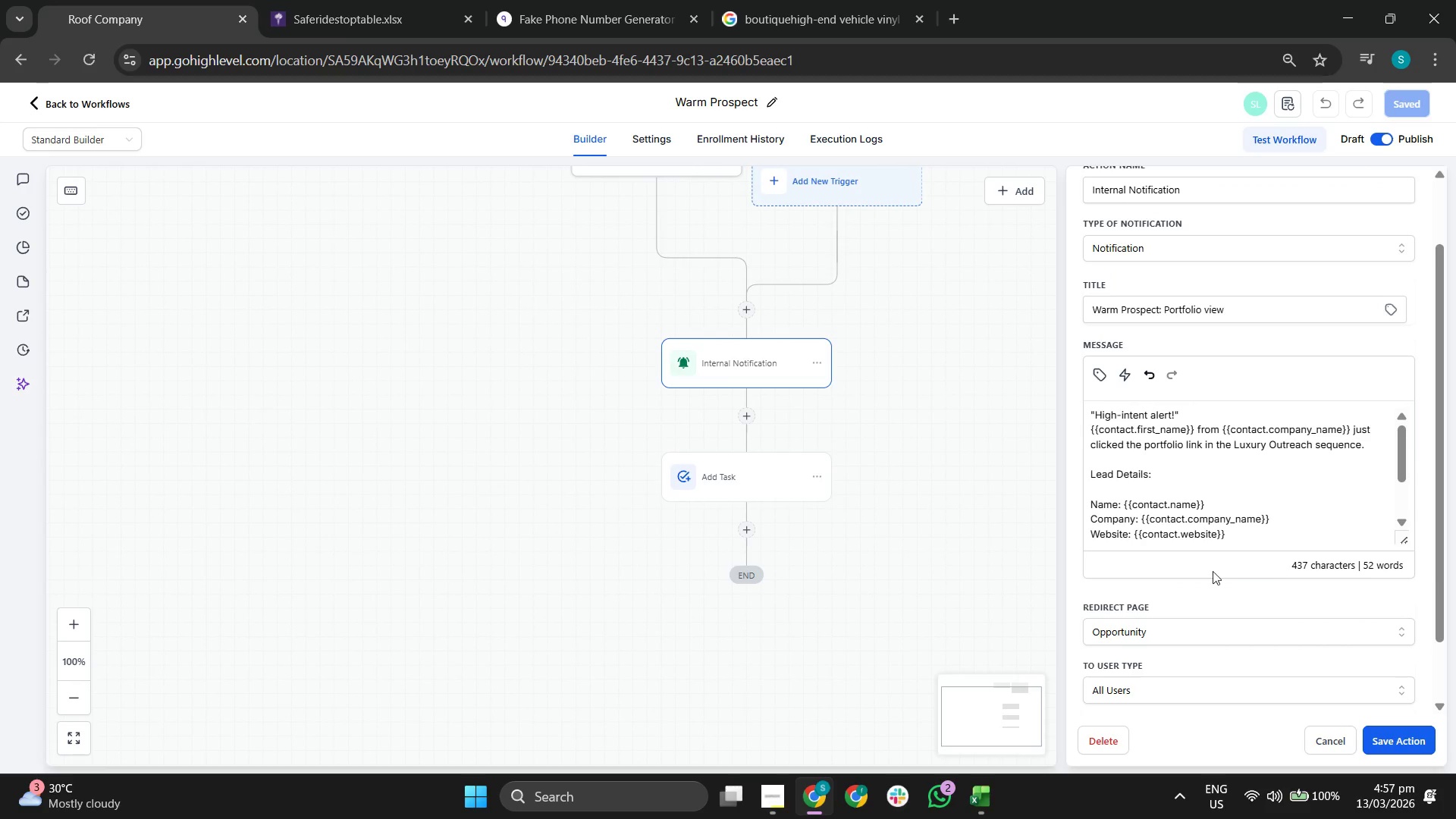 
scroll: coordinate [1219, 560], scroll_direction: down, amount: 1.0
 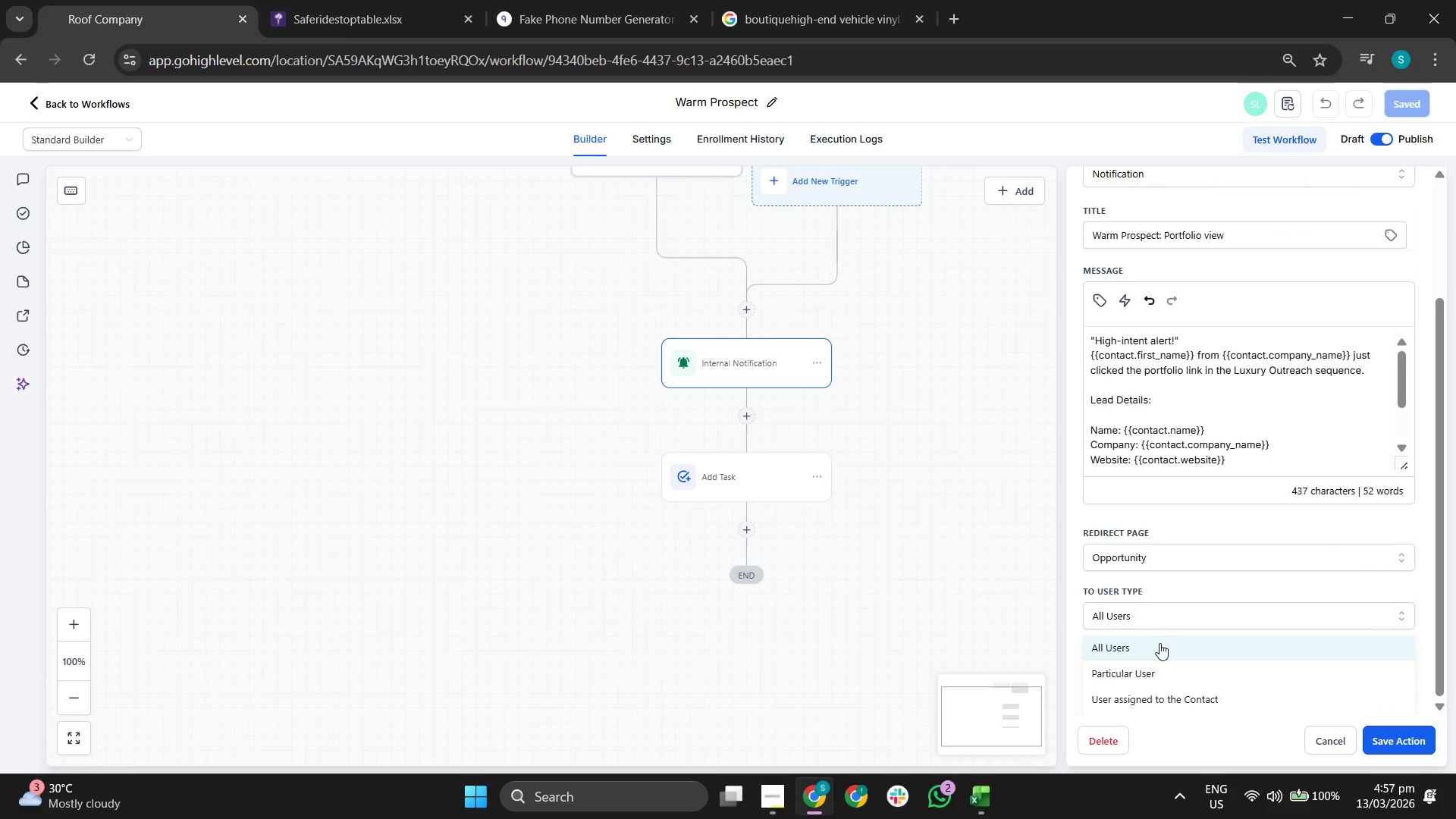 
left_click([1157, 673])
 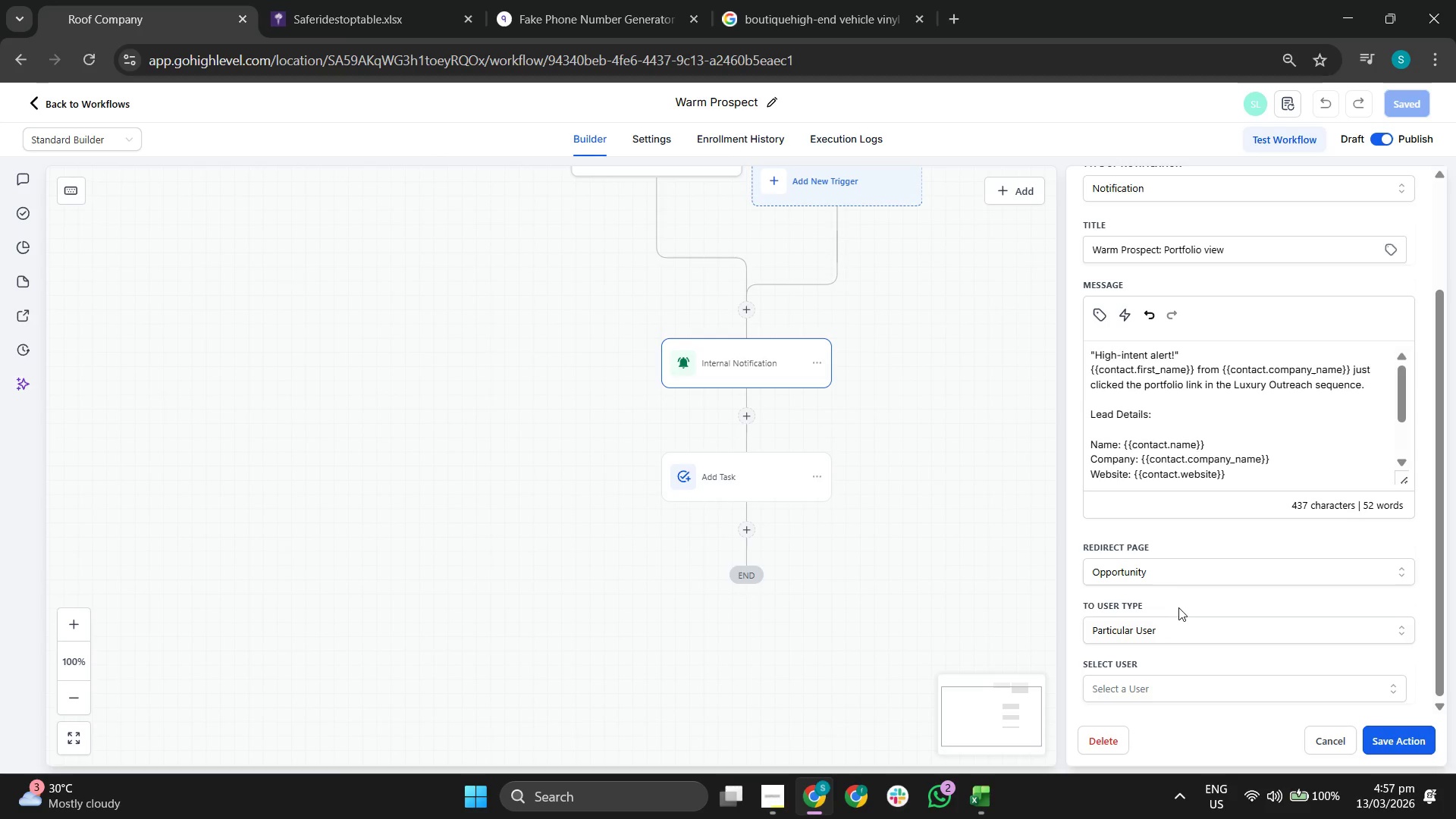 
scroll: coordinate [1304, 613], scroll_direction: down, amount: 8.0
 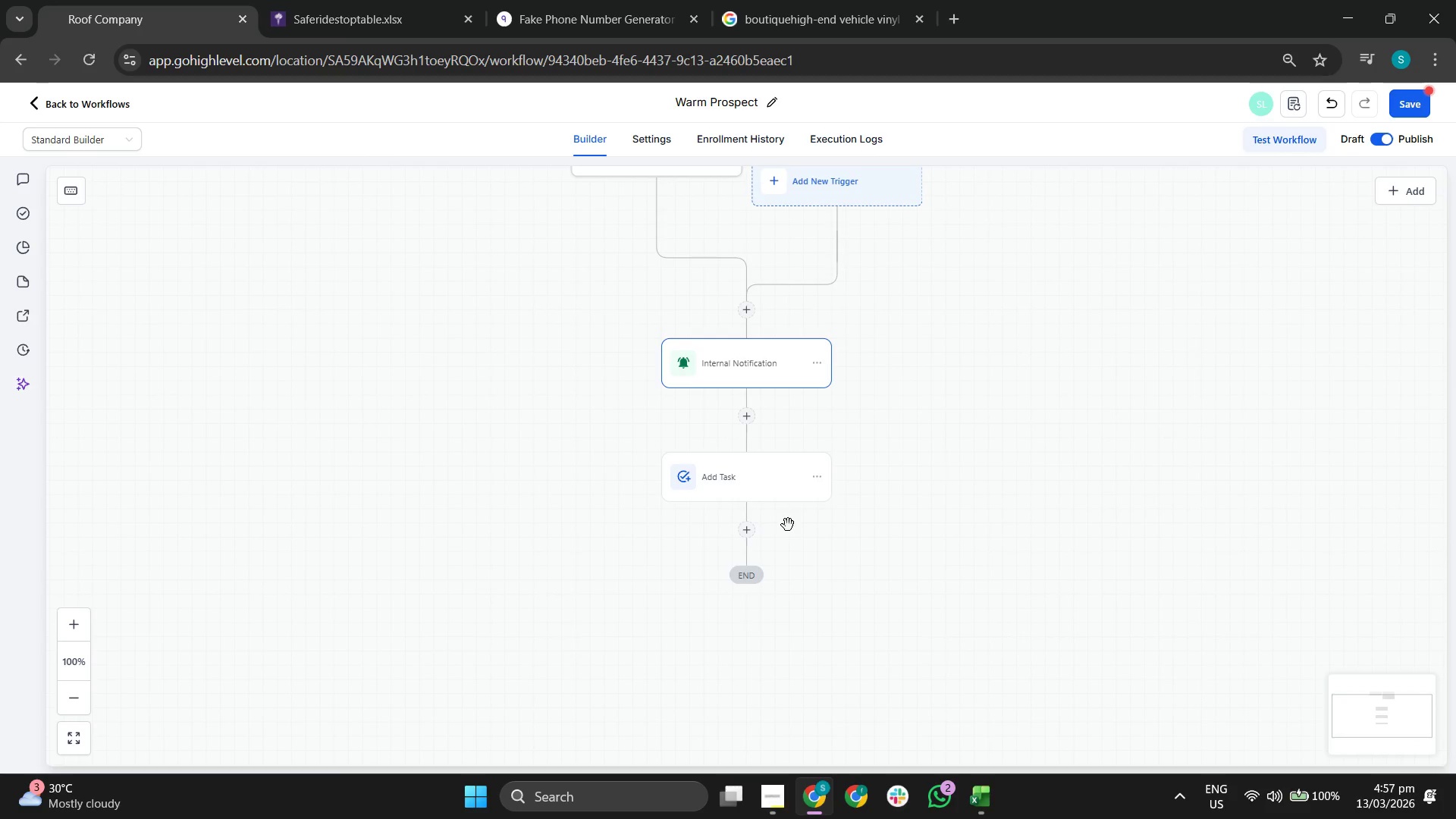 
left_click([724, 486])
 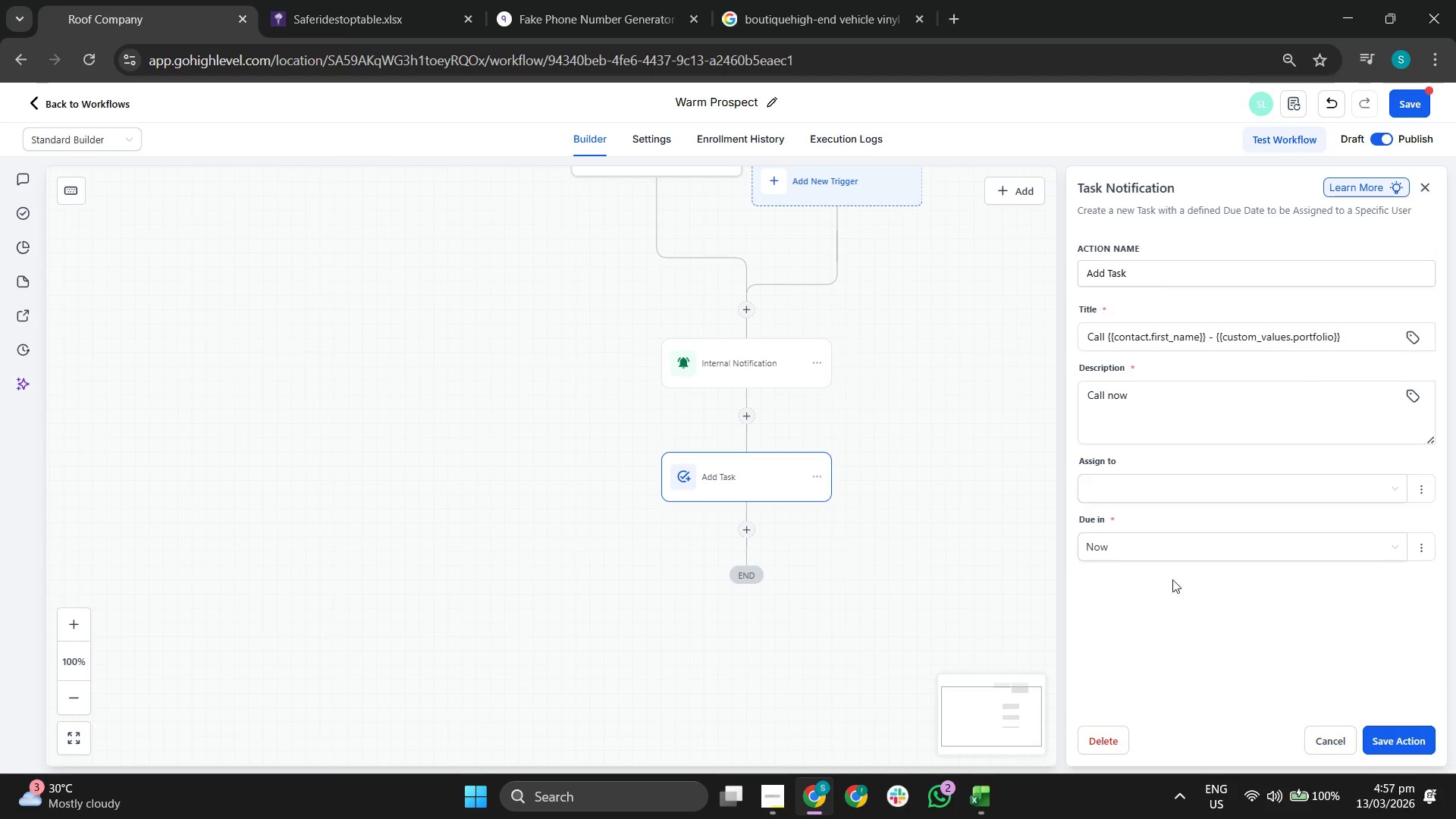 
left_click([1139, 478])
 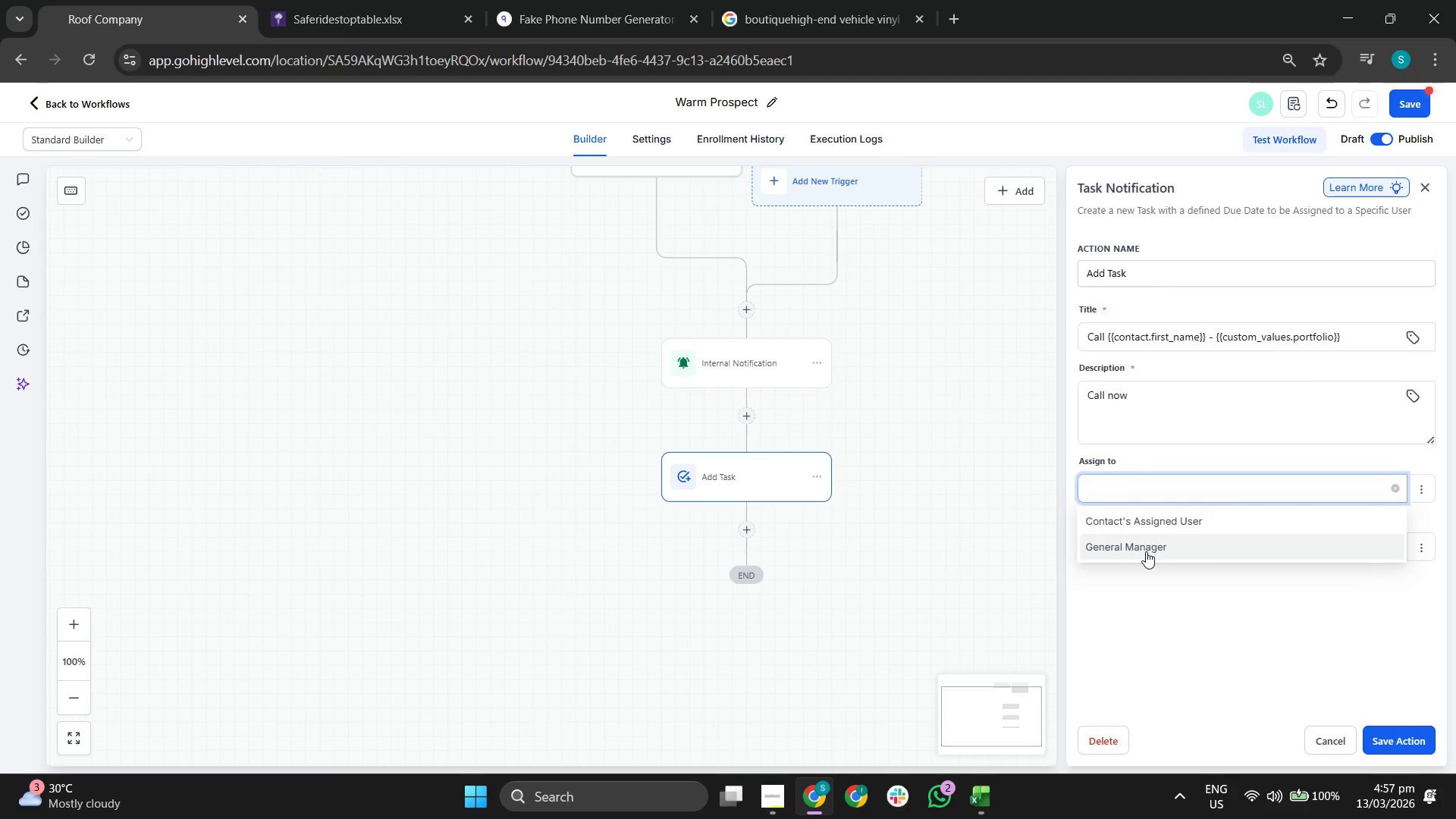 
left_click([1146, 551])
 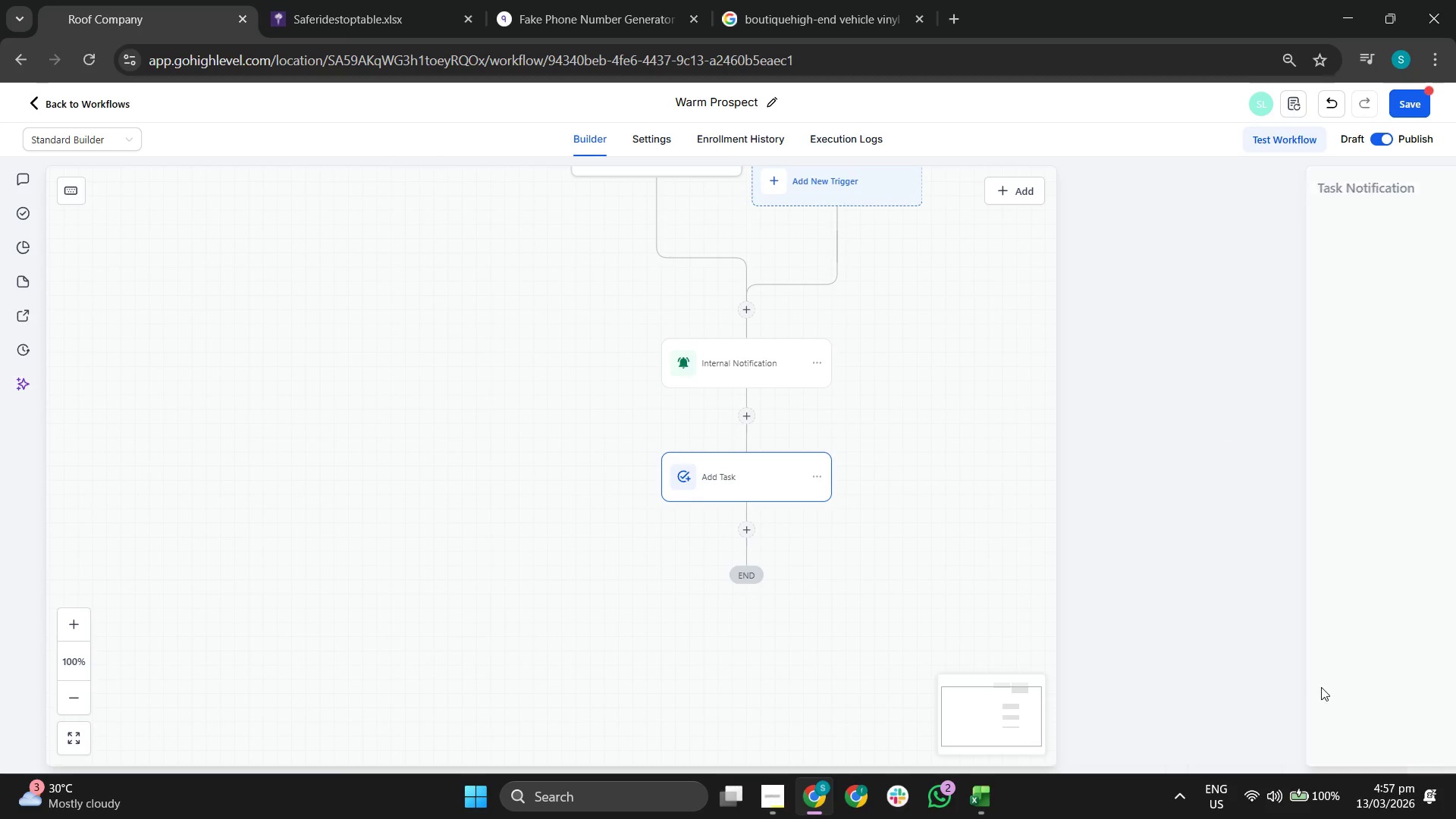 
left_click_drag(start_coordinate=[1050, 421], to_coordinate=[1026, 489])
 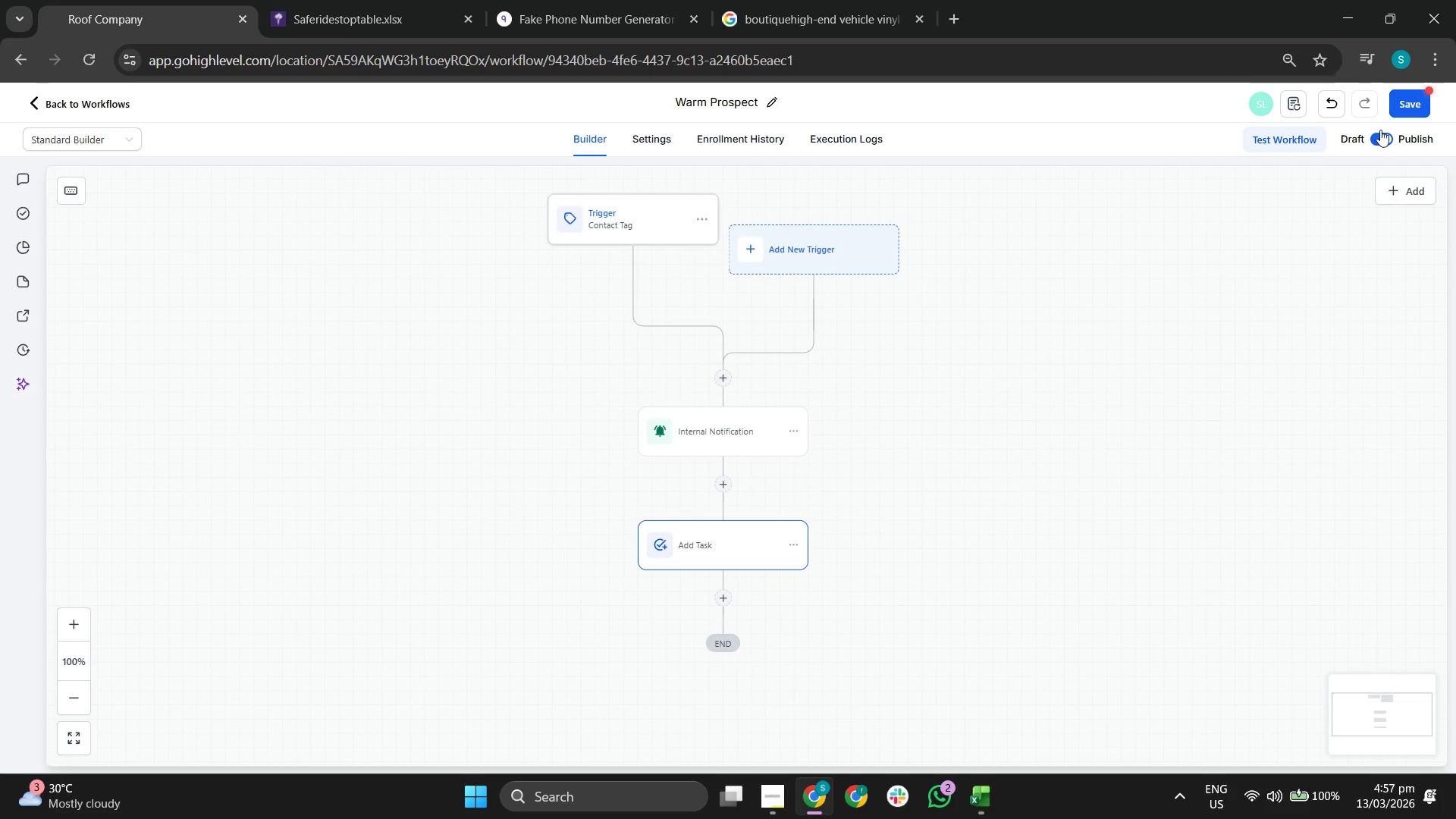 
left_click([1408, 105])
 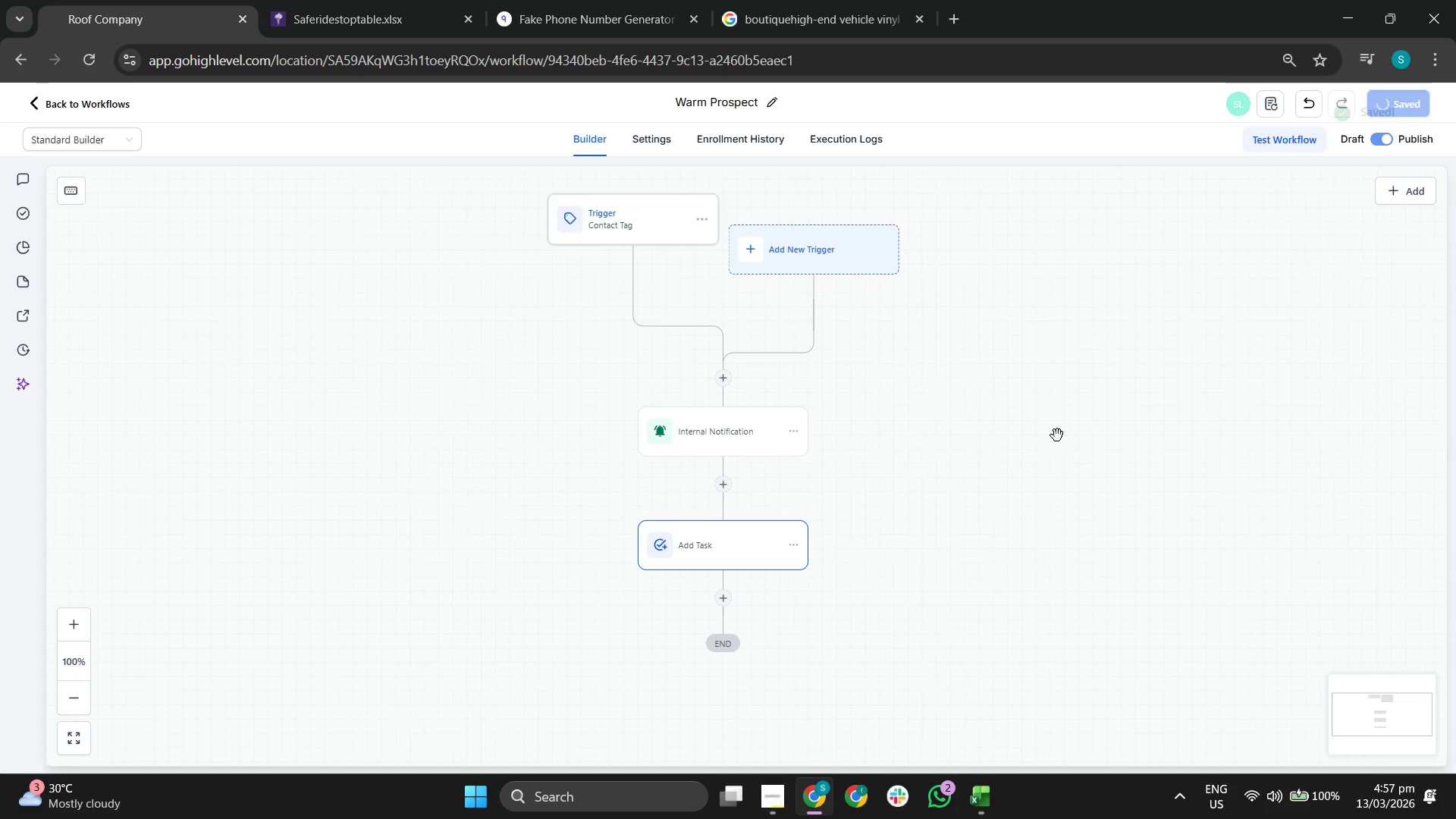 
left_click_drag(start_coordinate=[1057, 440], to_coordinate=[1057, 519])
 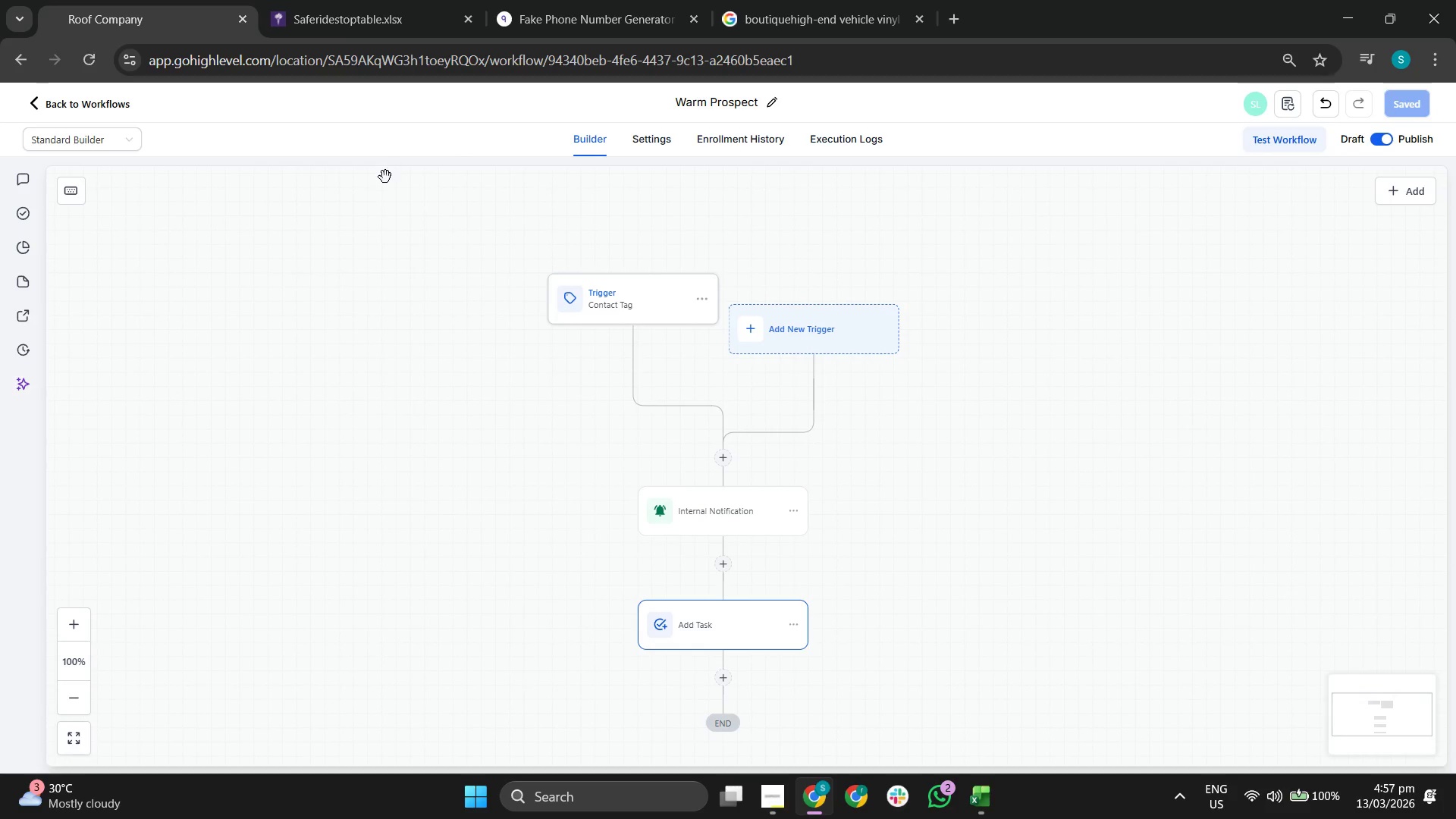 
left_click([71, 111])
 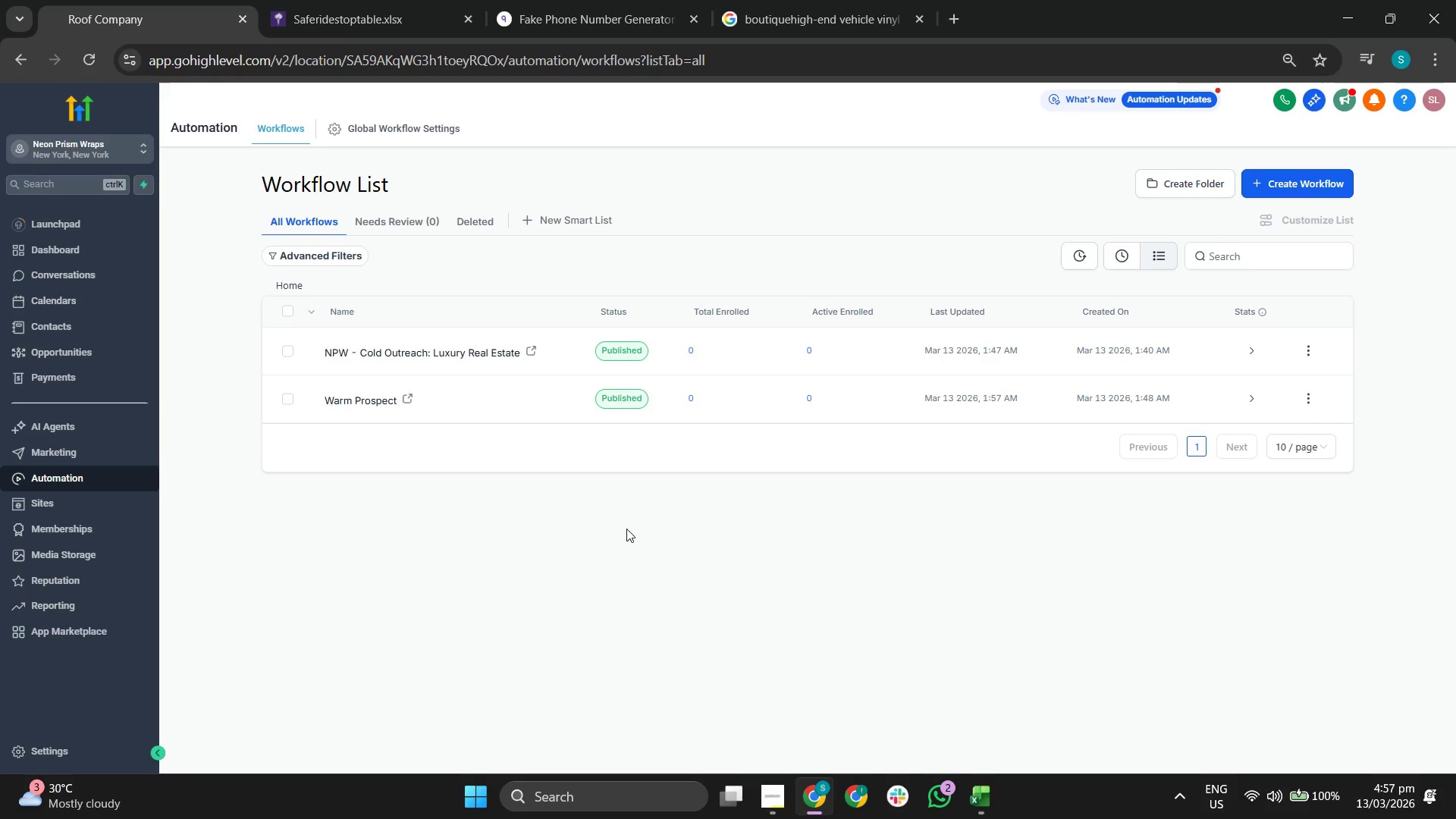 
wait(12.23)
 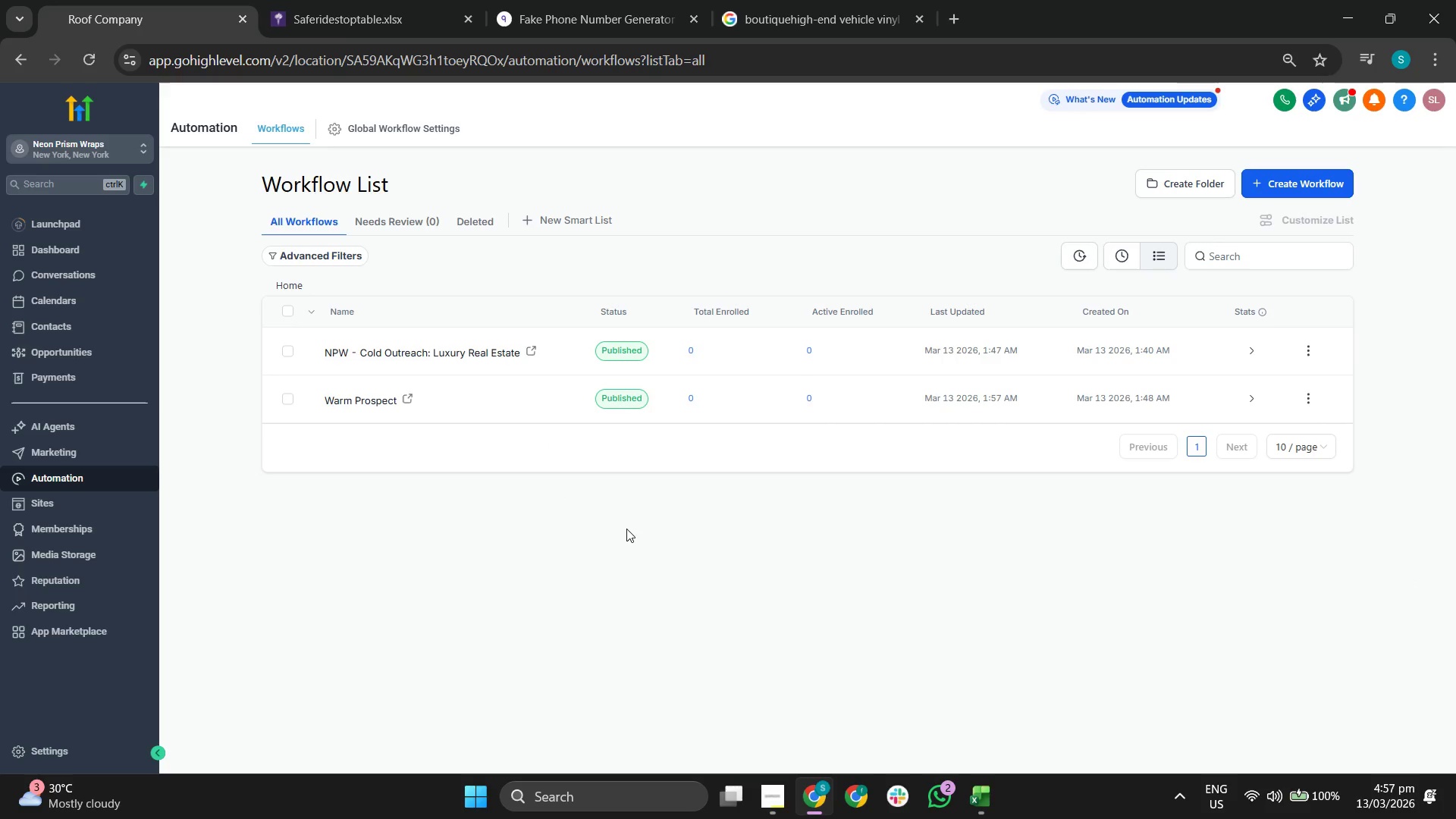 
left_click([762, 786])
 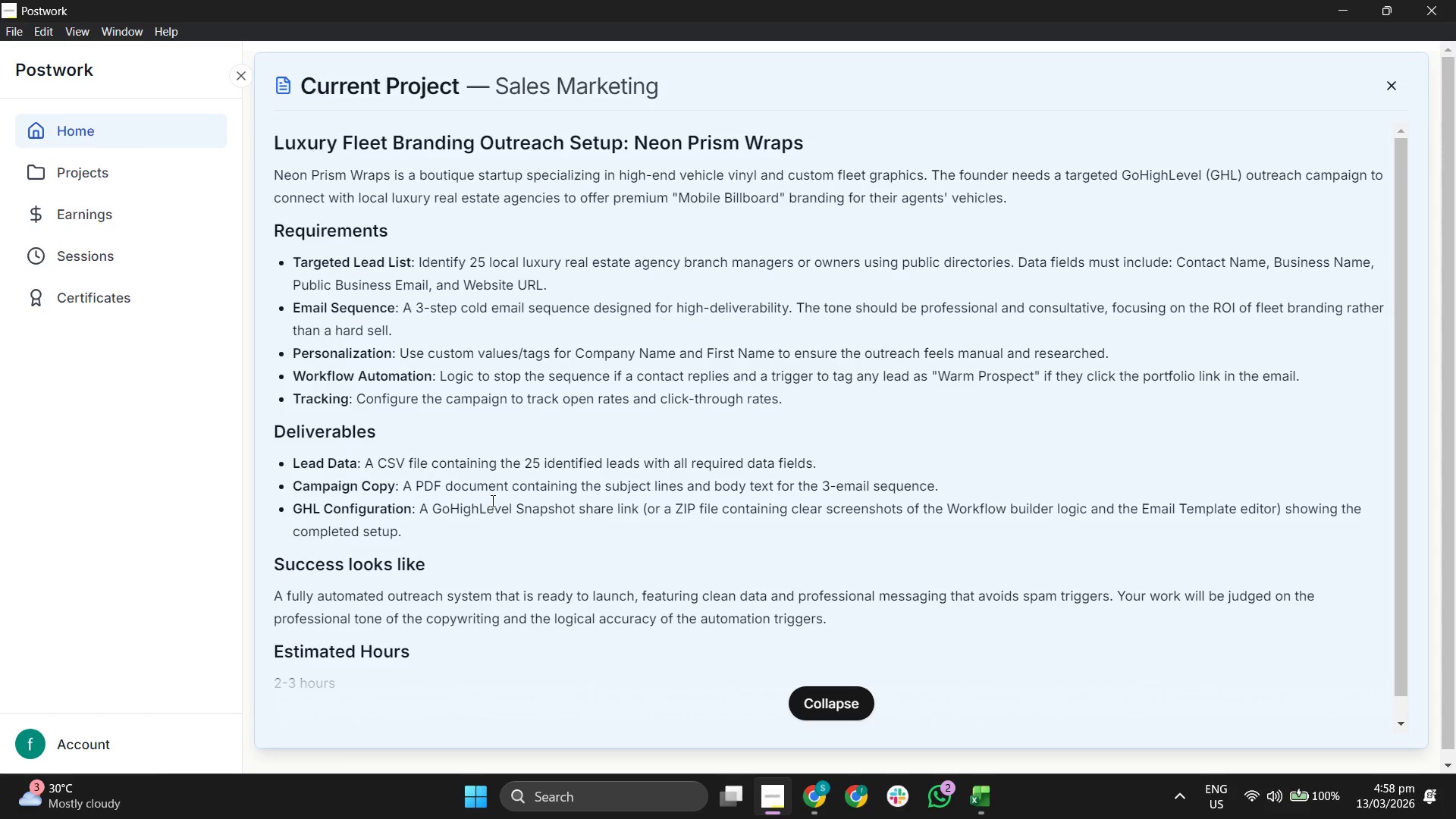 
wait(14.53)
 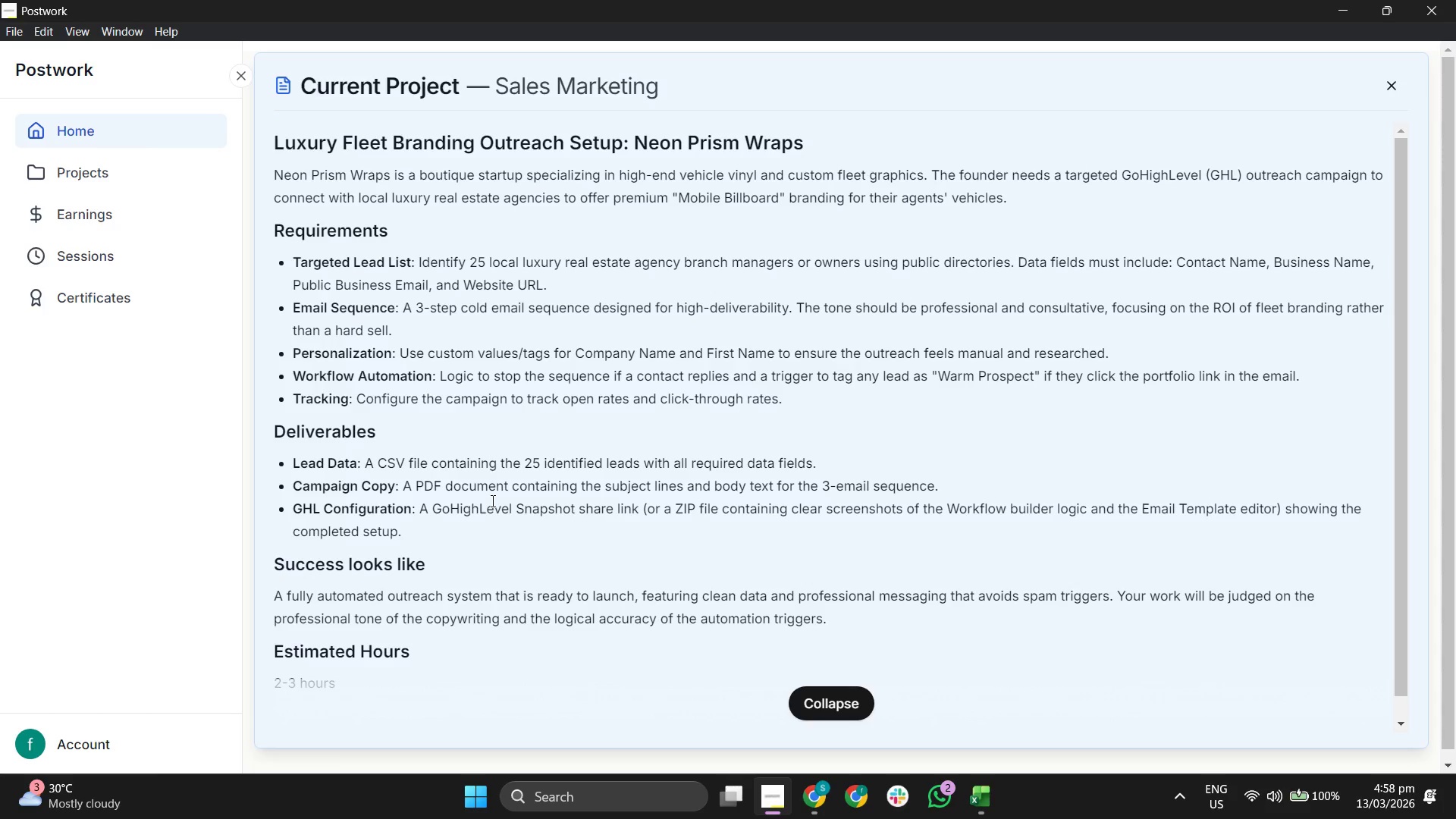 
left_click([479, 798])
 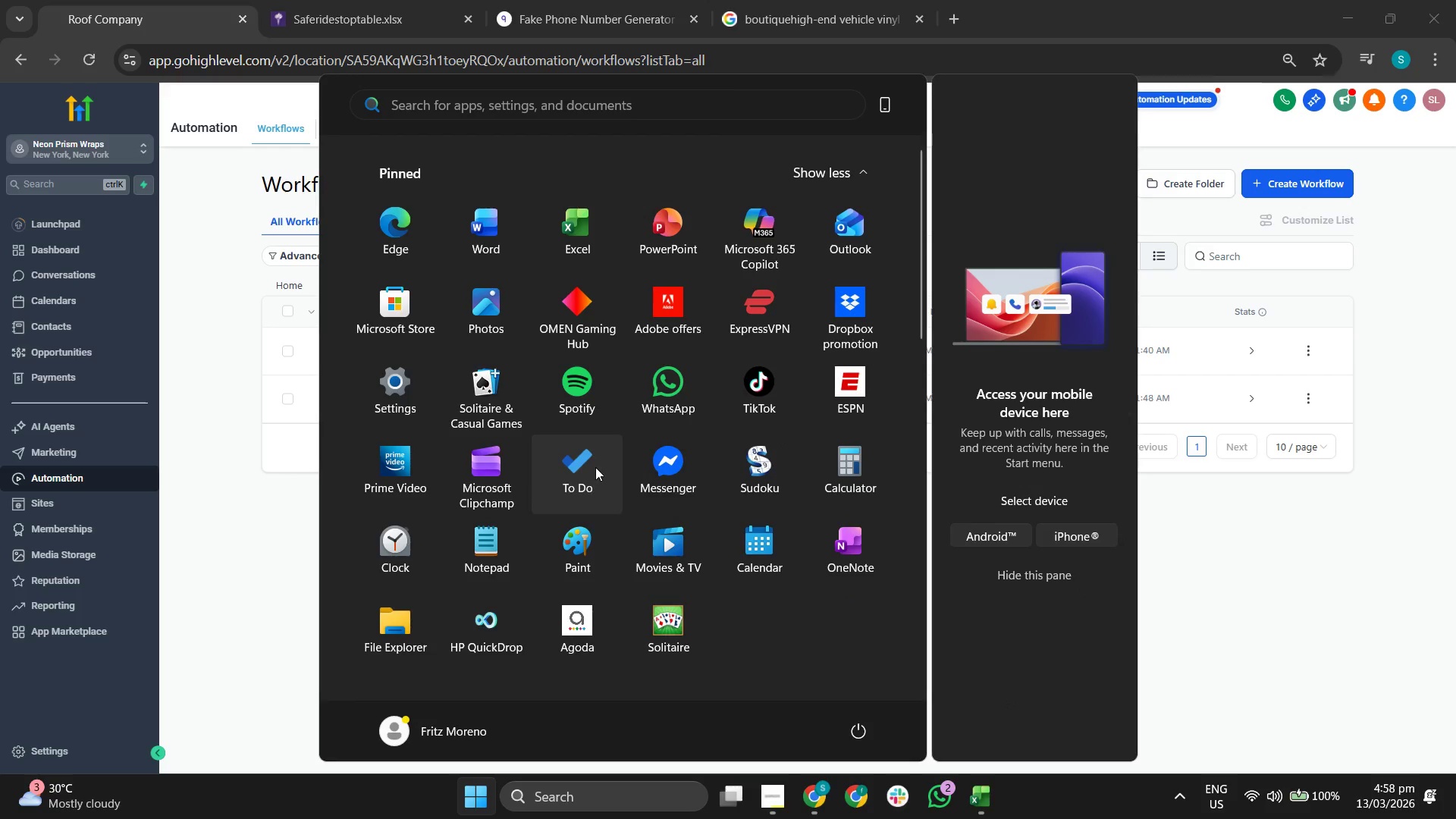 
scroll: coordinate [564, 375], scroll_direction: down, amount: 7.0
 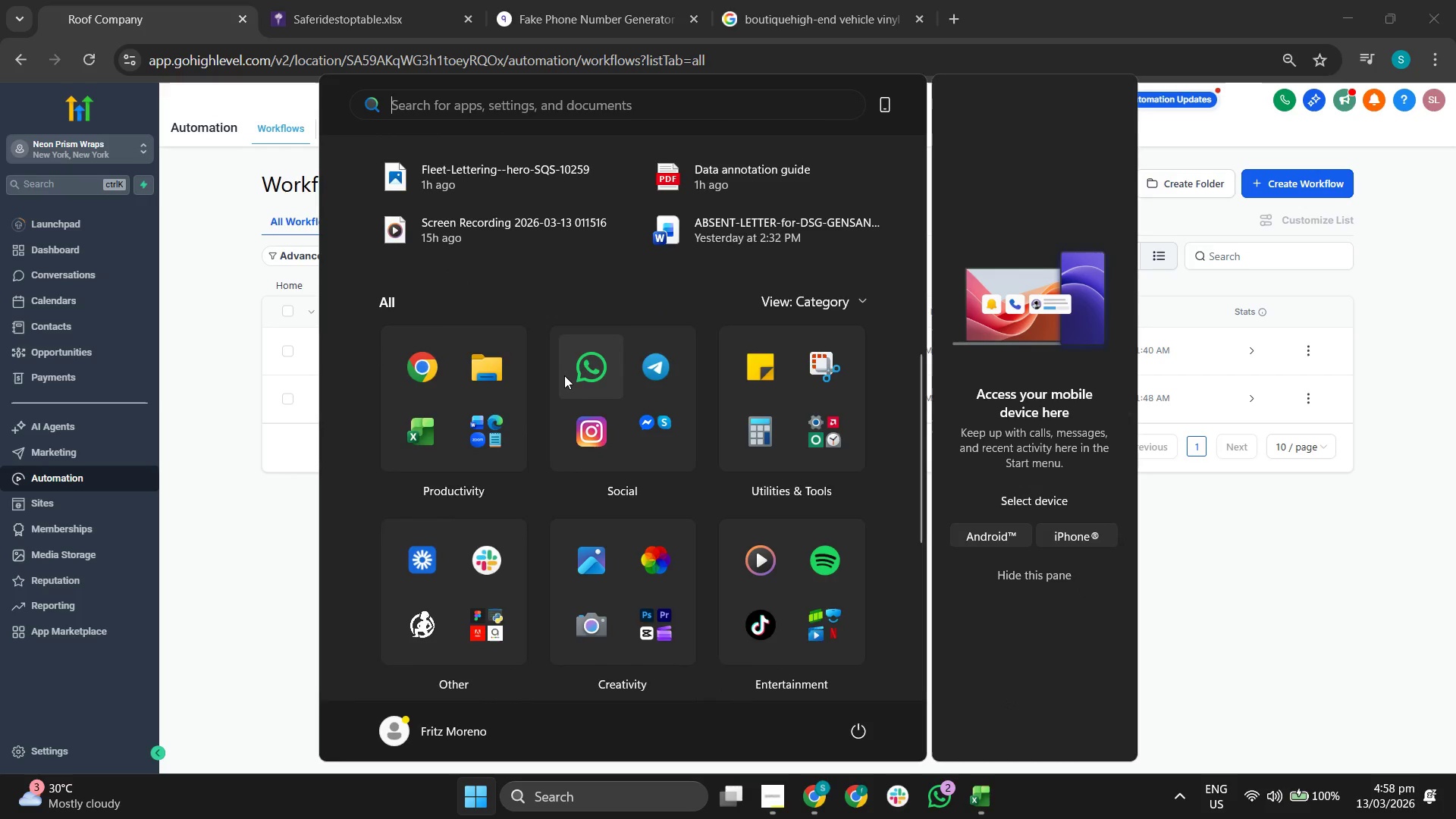 
scroll: coordinate [681, 484], scroll_direction: up, amount: 7.0
 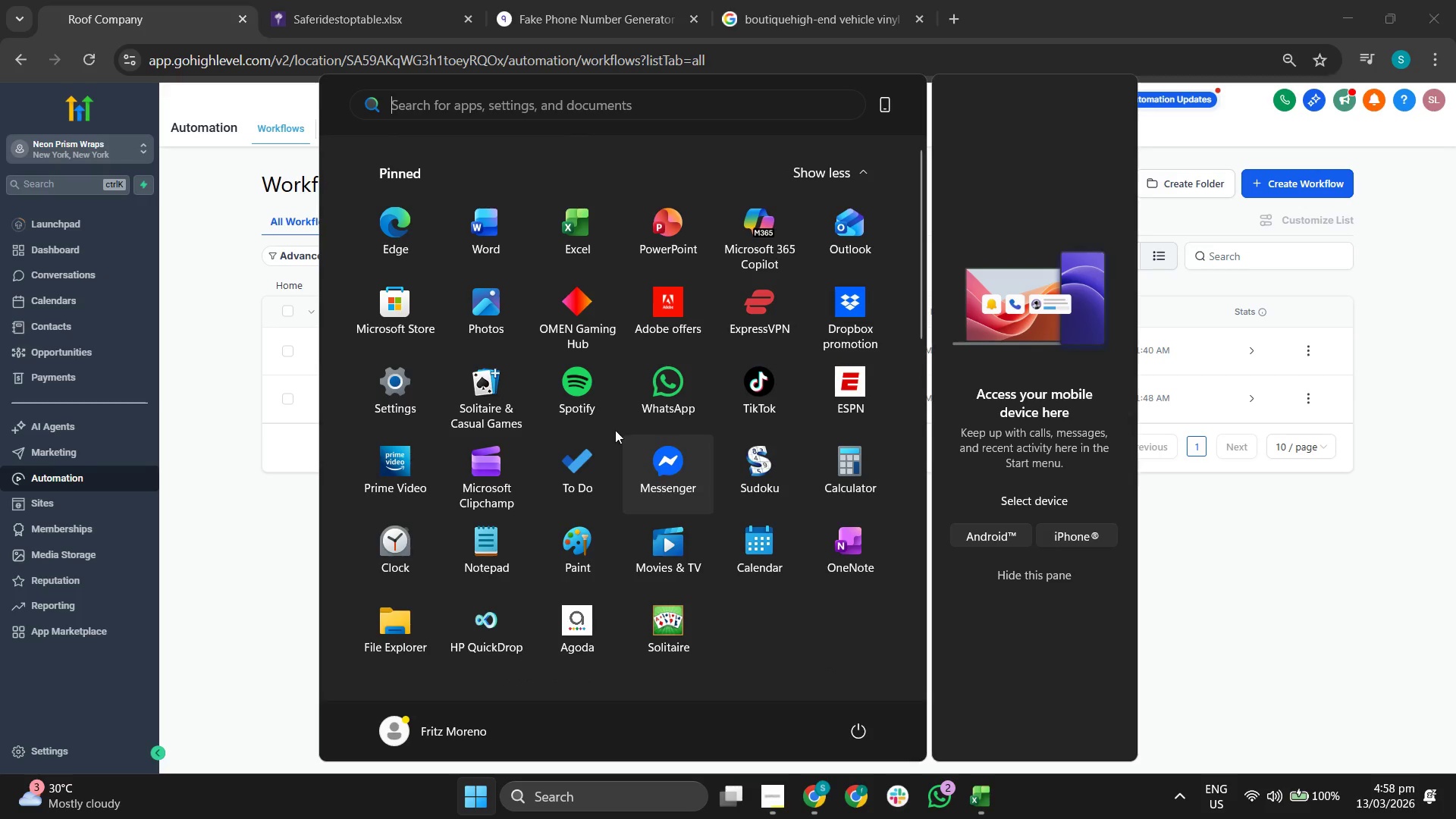 
left_click([491, 231])
 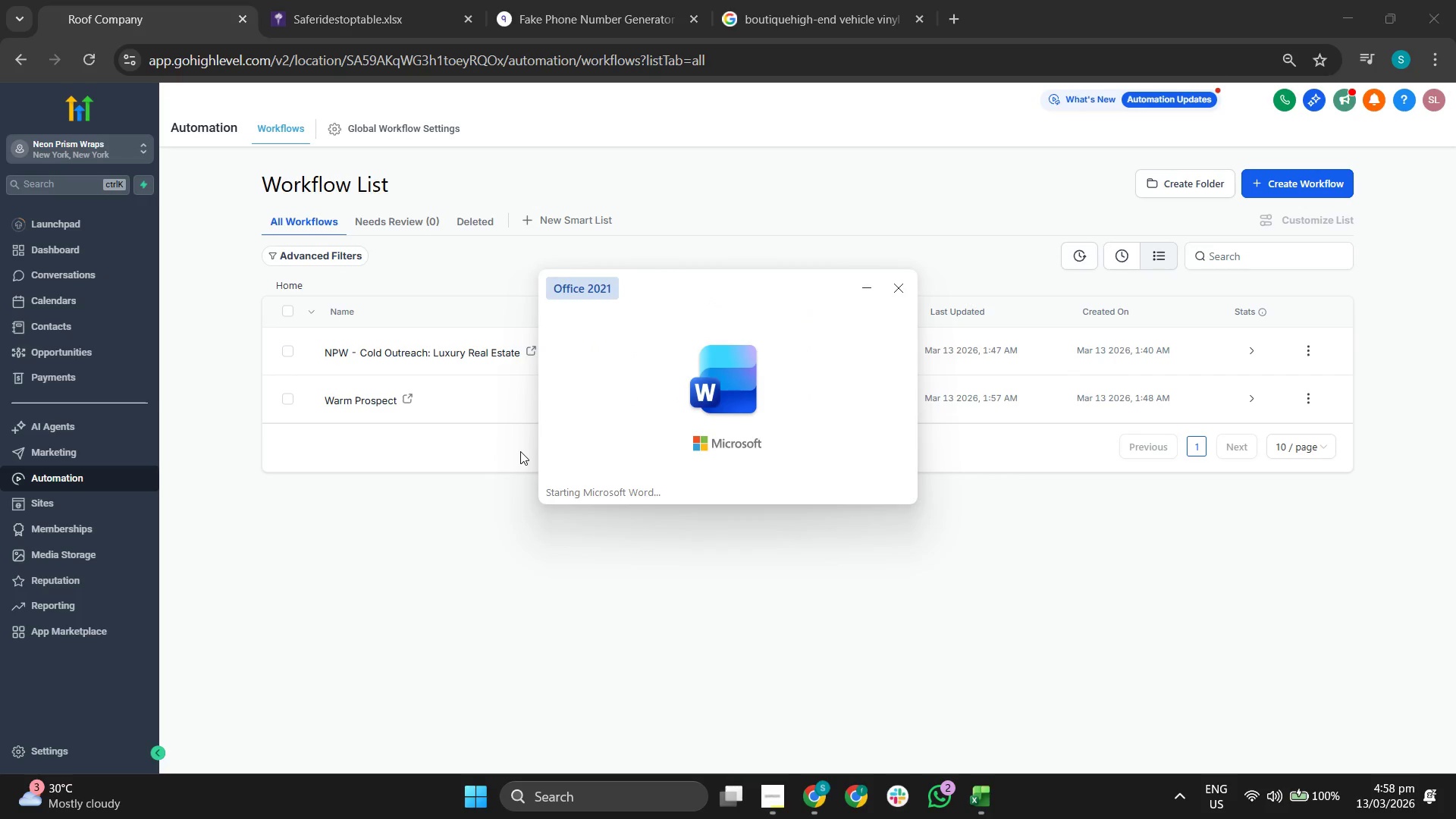 
wait(5.38)
 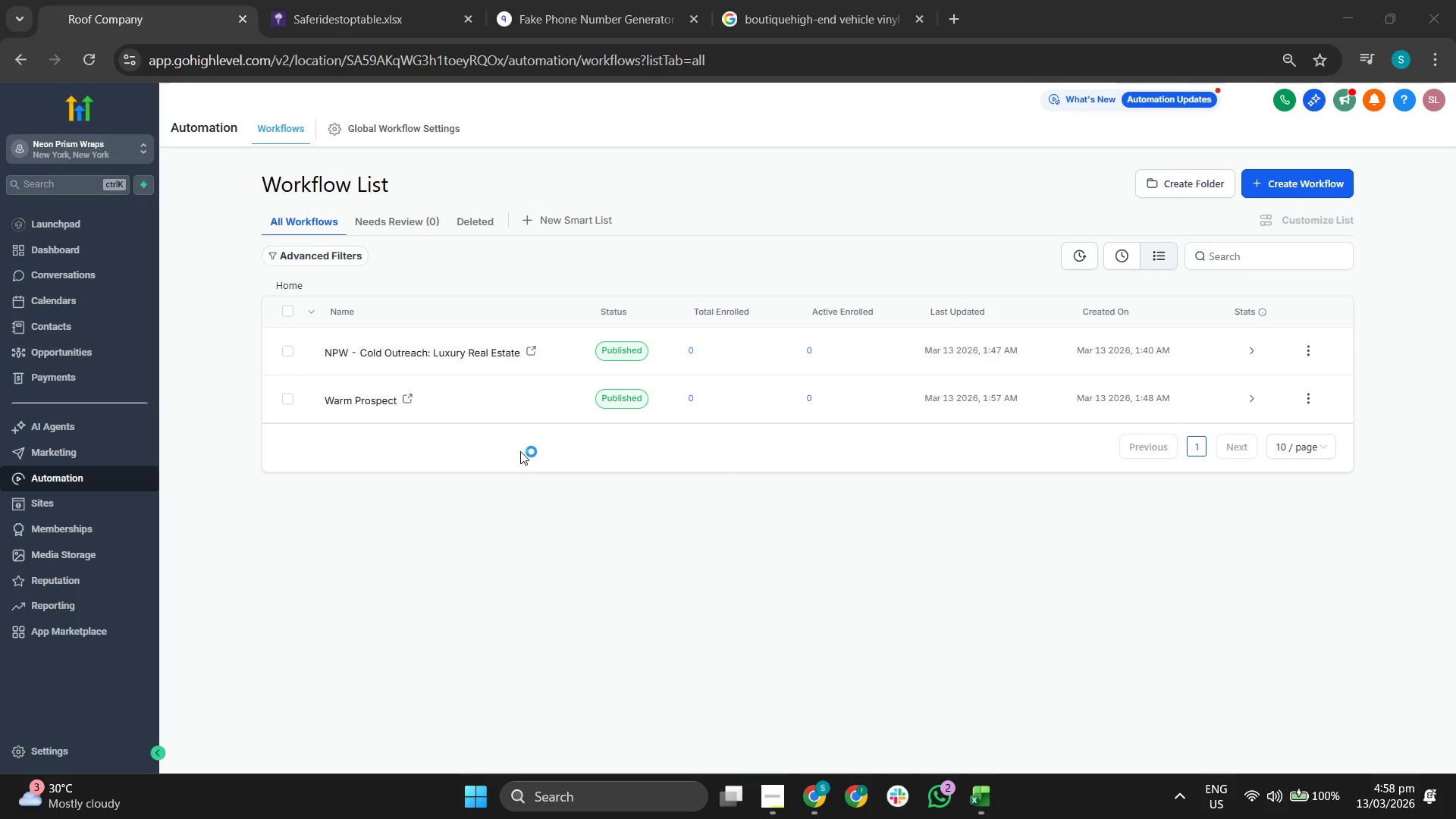 
left_click([470, 259])
 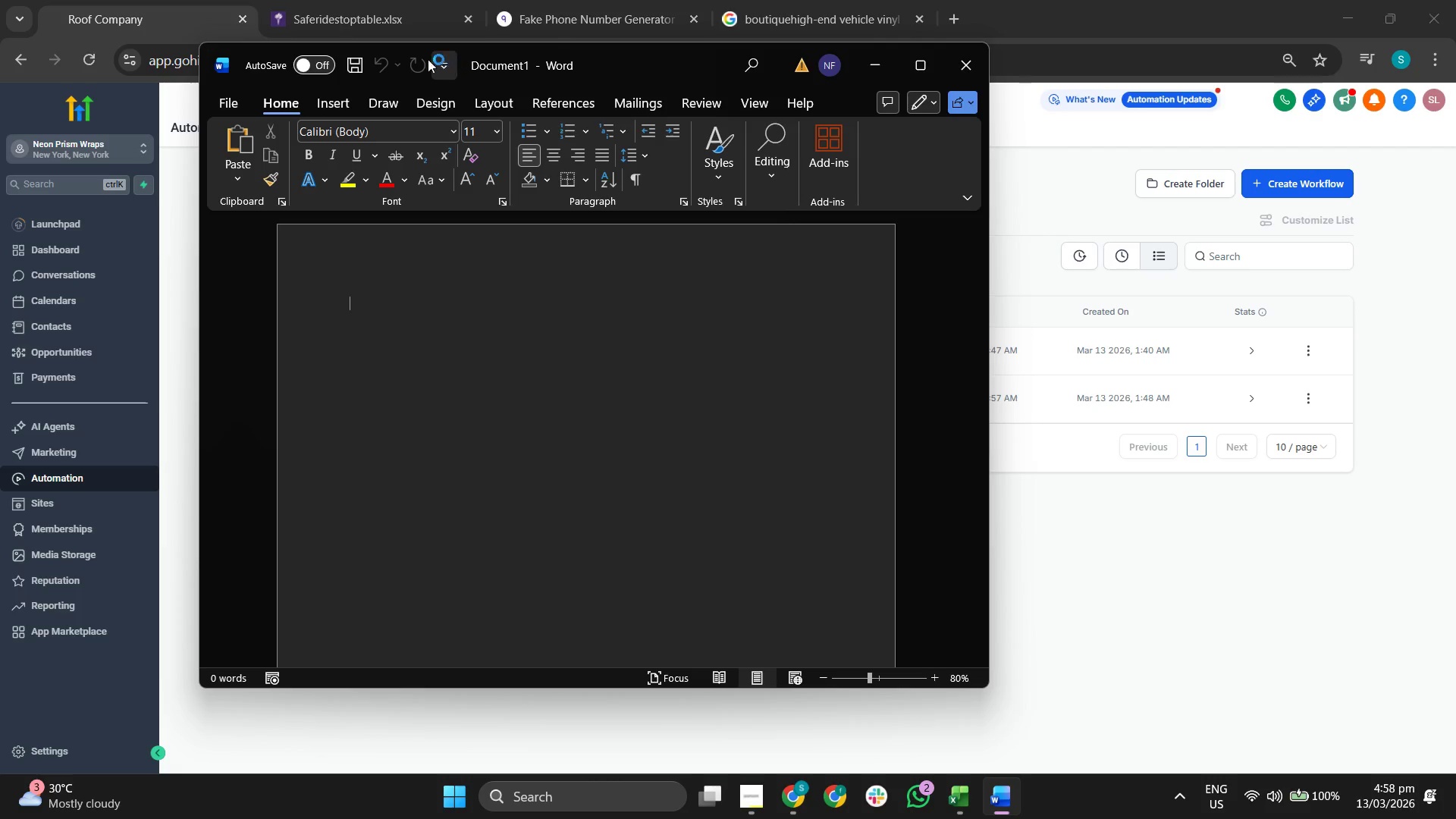 
left_click_drag(start_coordinate=[258, 55], to_coordinate=[490, 55])
 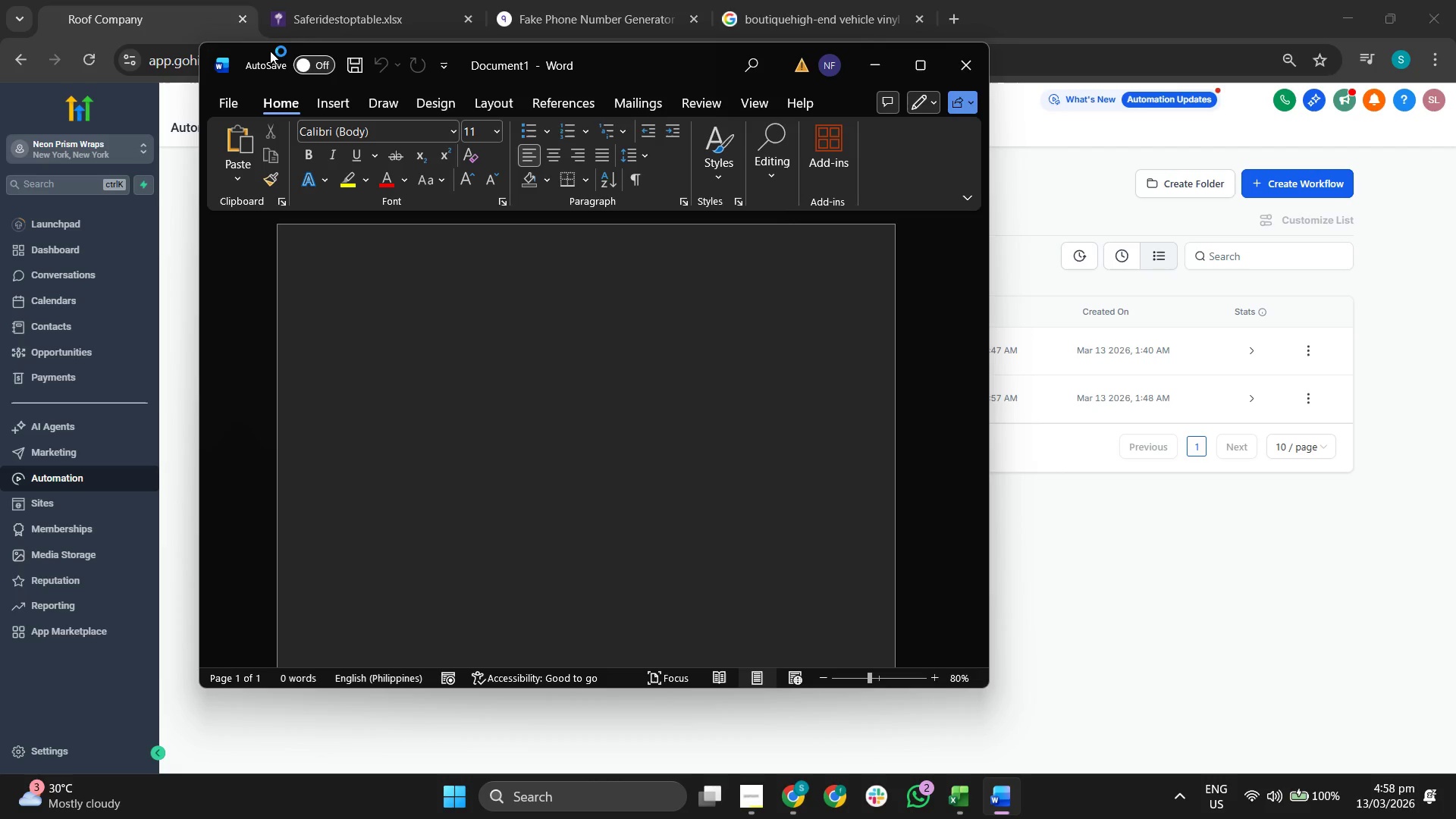 
left_click_drag(start_coordinate=[270, 51], to_coordinate=[486, 56])
 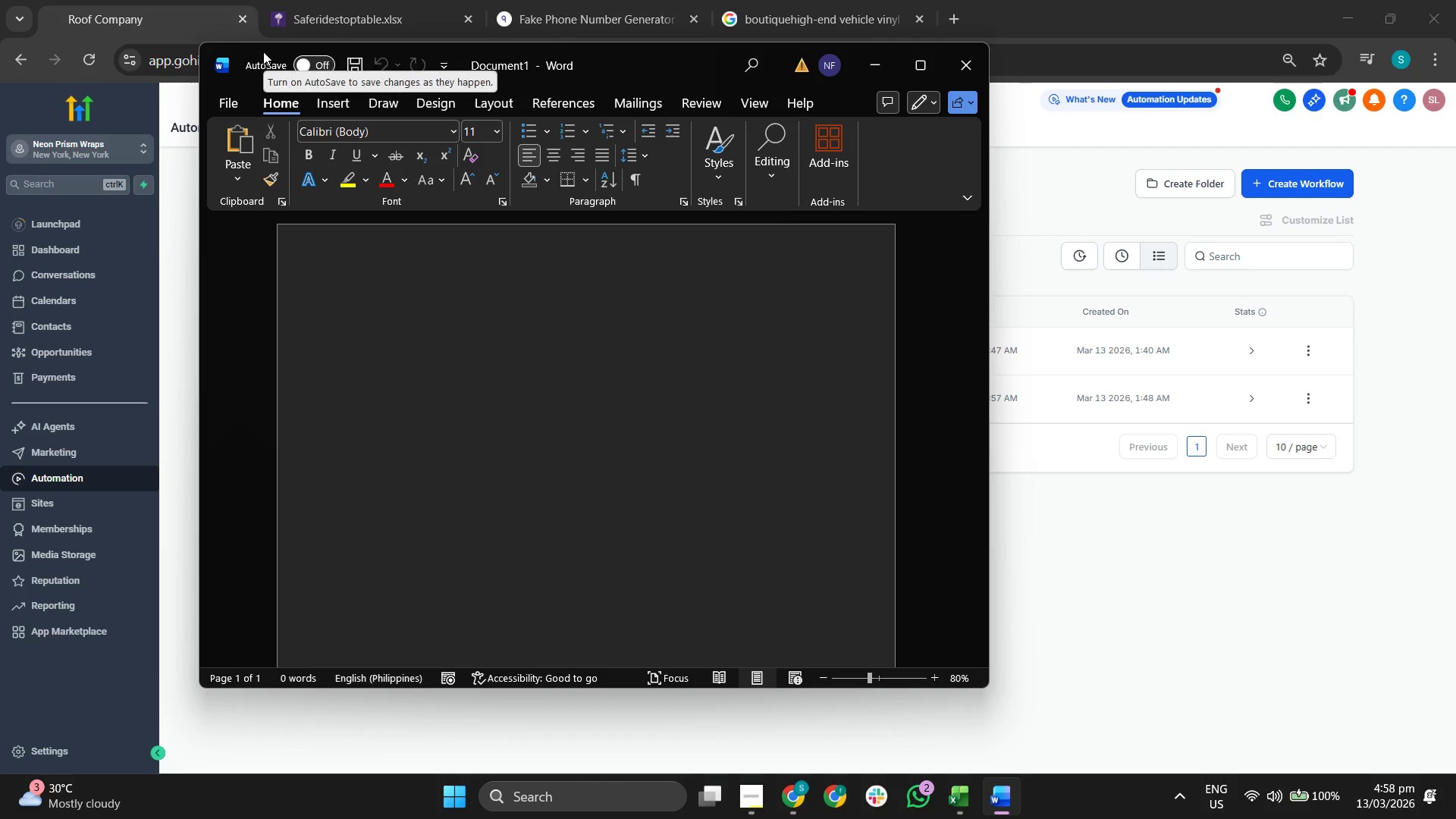 
left_click_drag(start_coordinate=[263, 52], to_coordinate=[448, 55])
 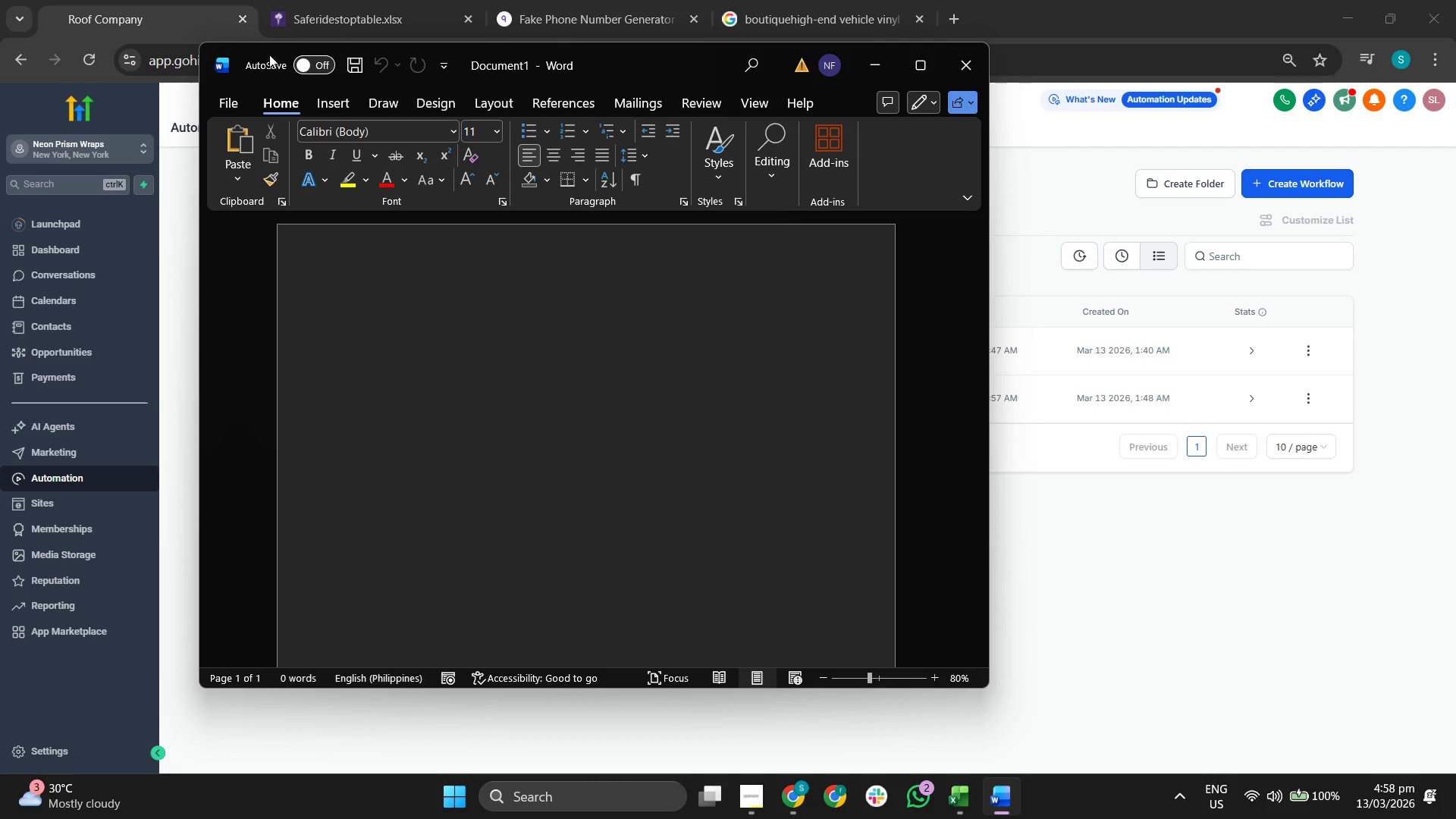 
left_click_drag(start_coordinate=[262, 51], to_coordinate=[340, 51])
 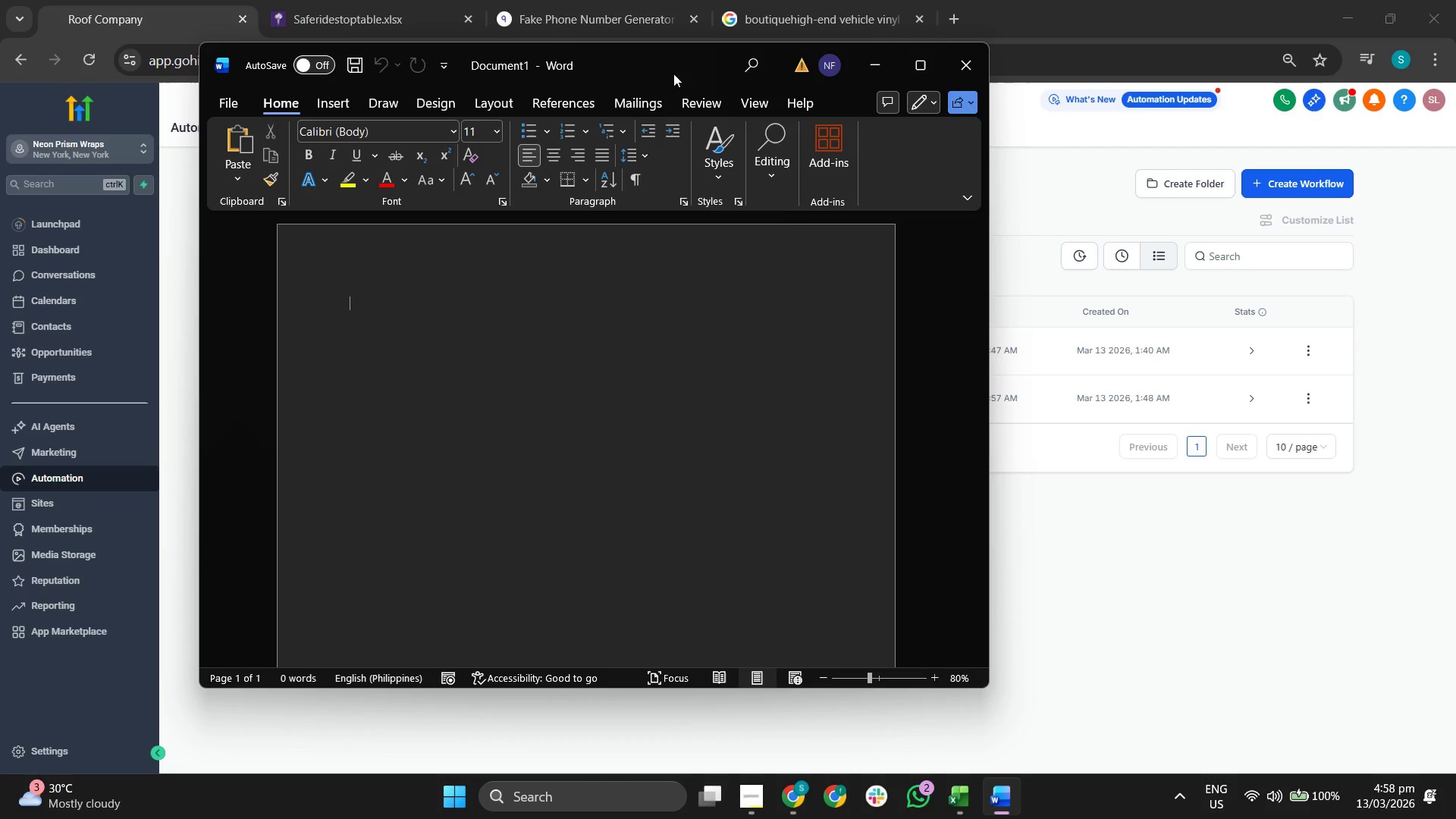 
left_click_drag(start_coordinate=[741, 58], to_coordinate=[642, 57])
 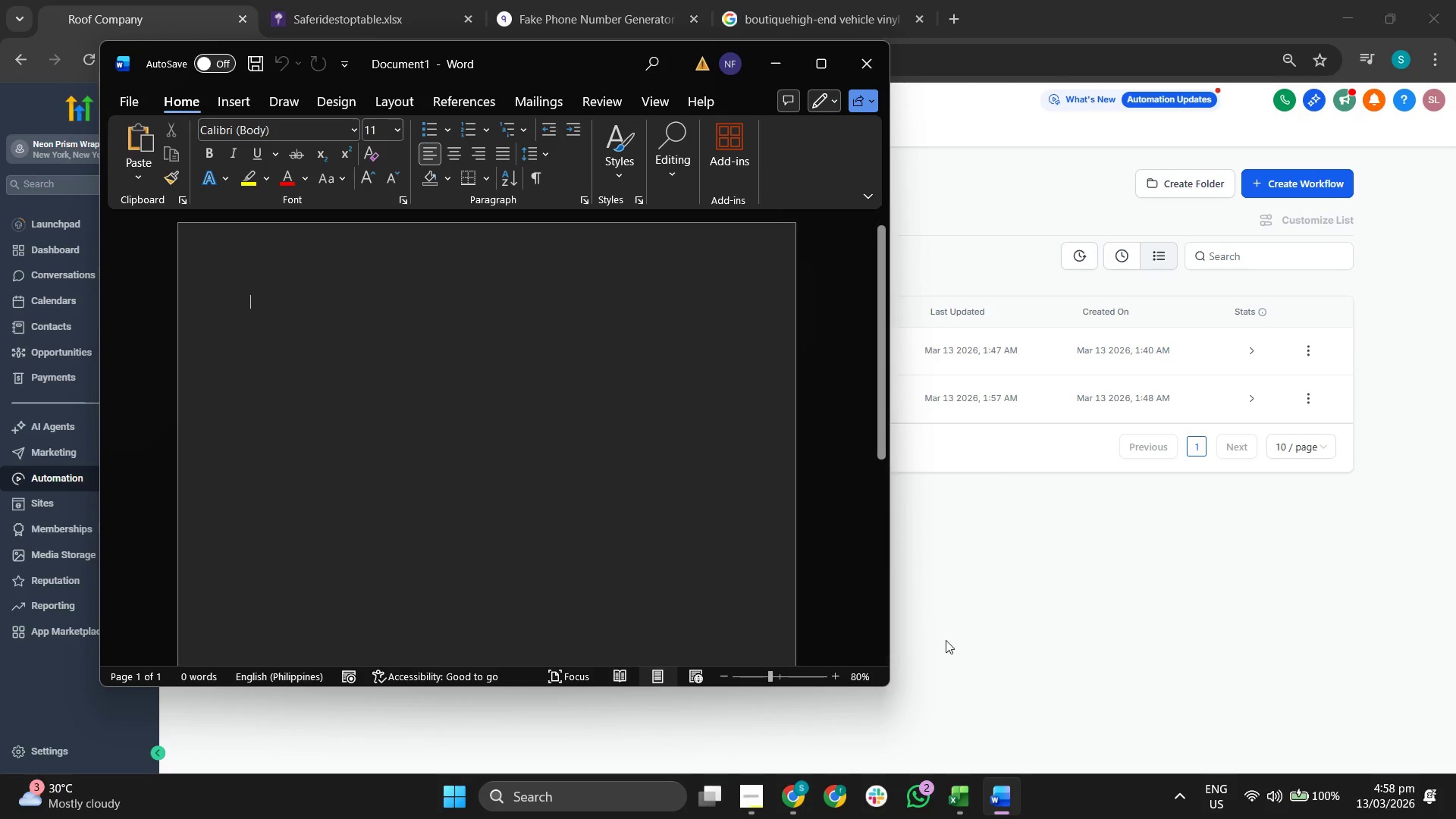 
left_click([988, 635])
 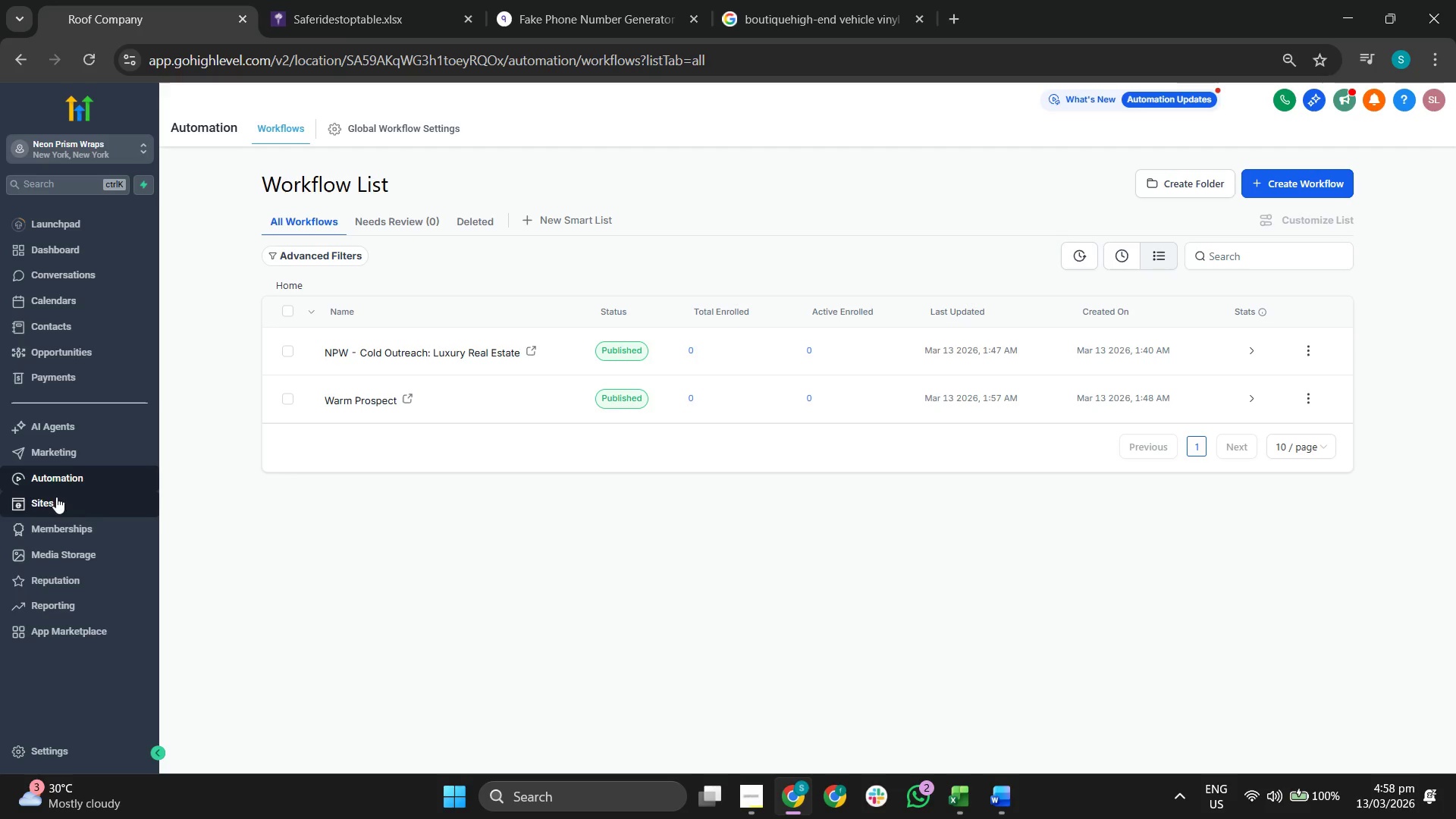 
left_click([66, 454])
 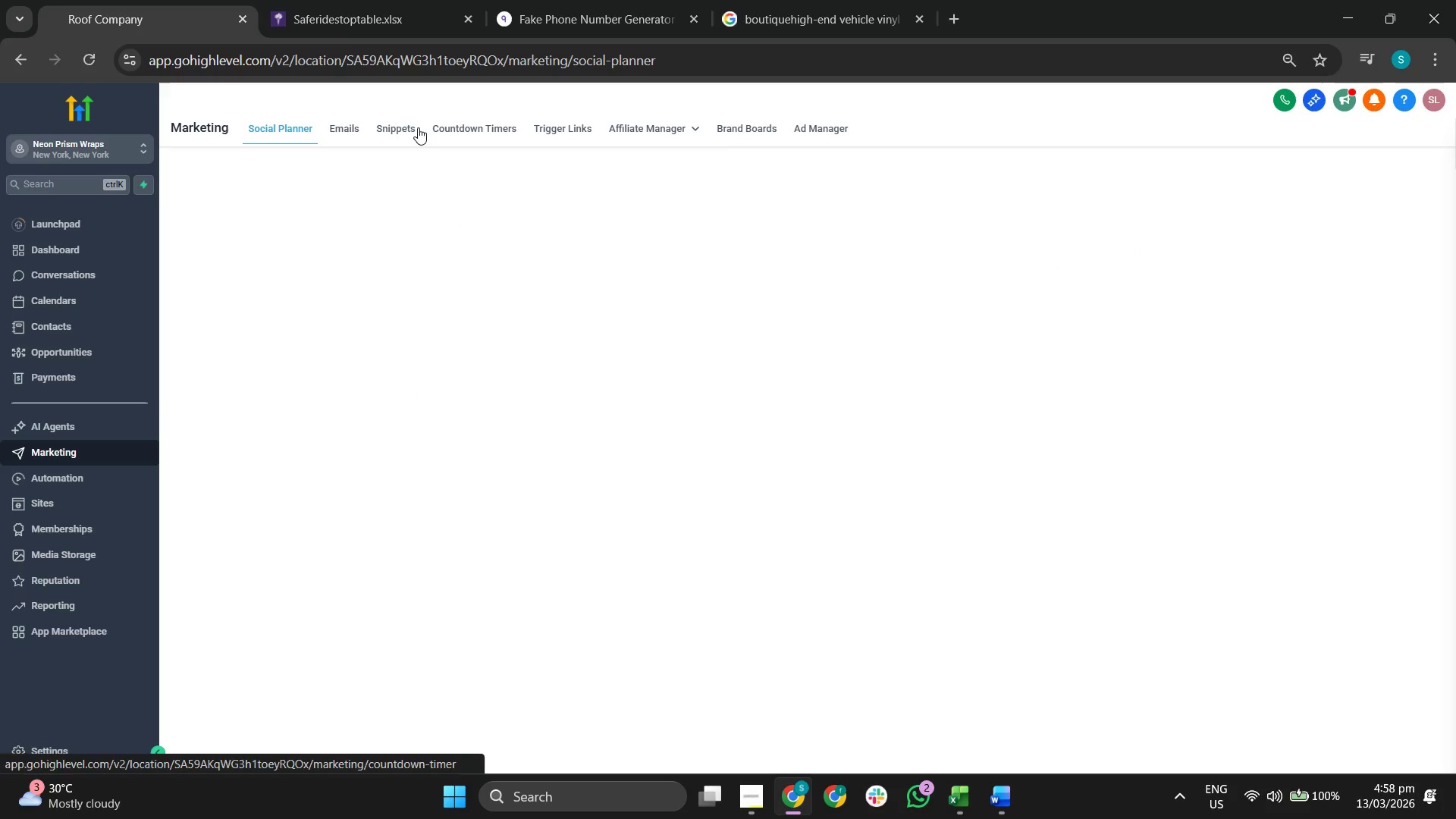 
left_click([353, 125])
 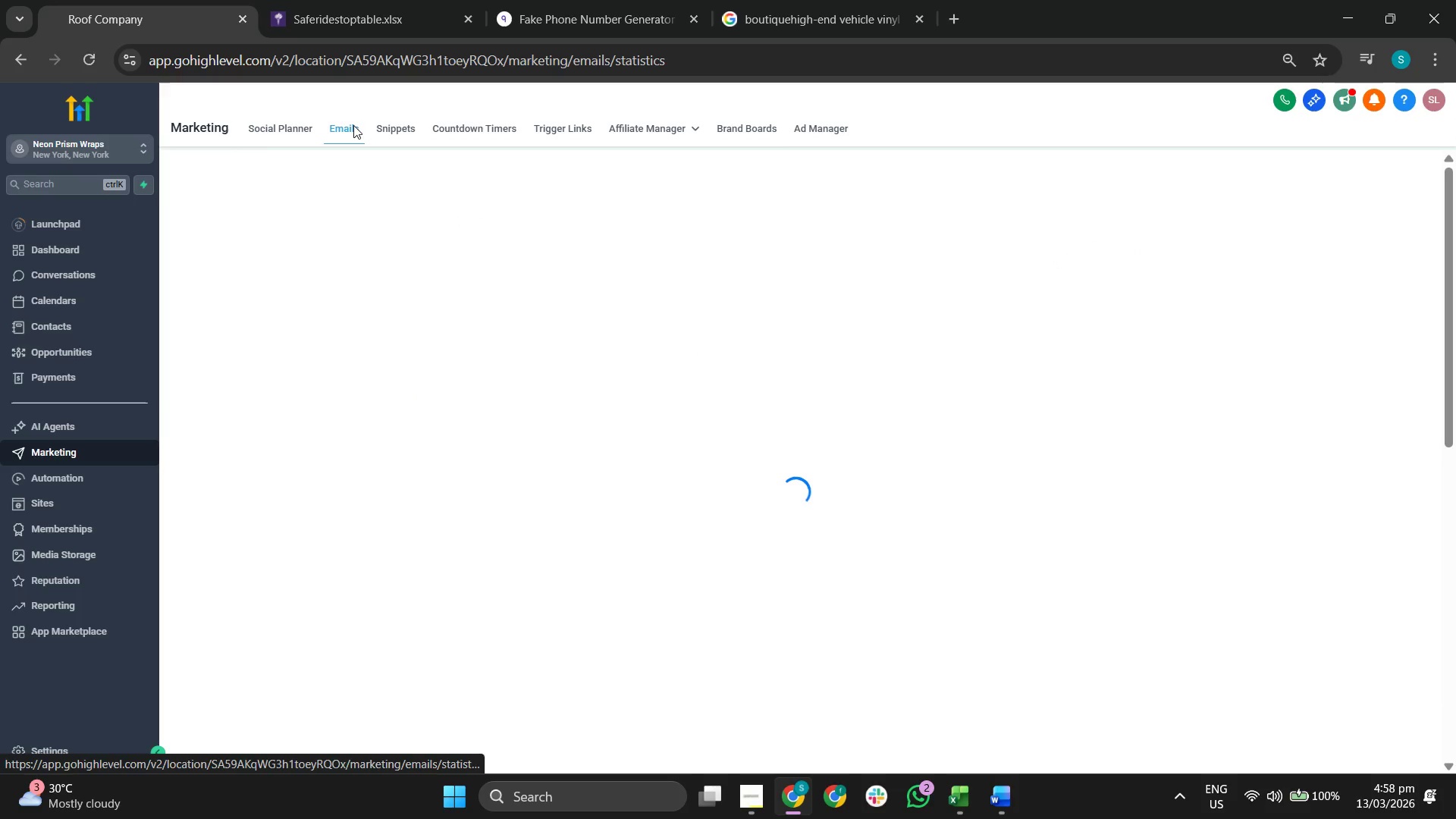 
mouse_move([460, 235])
 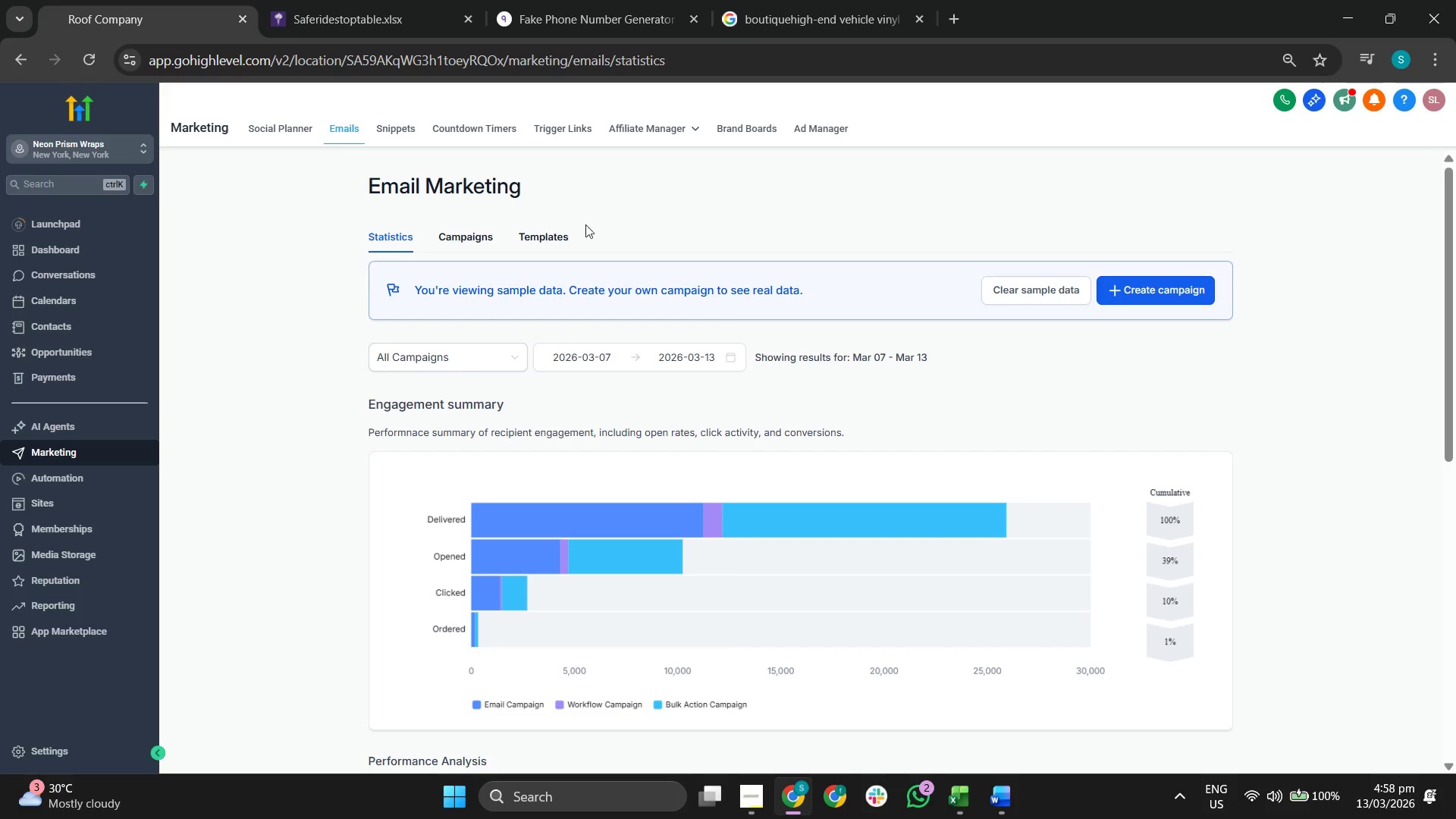 
left_click([550, 231])
 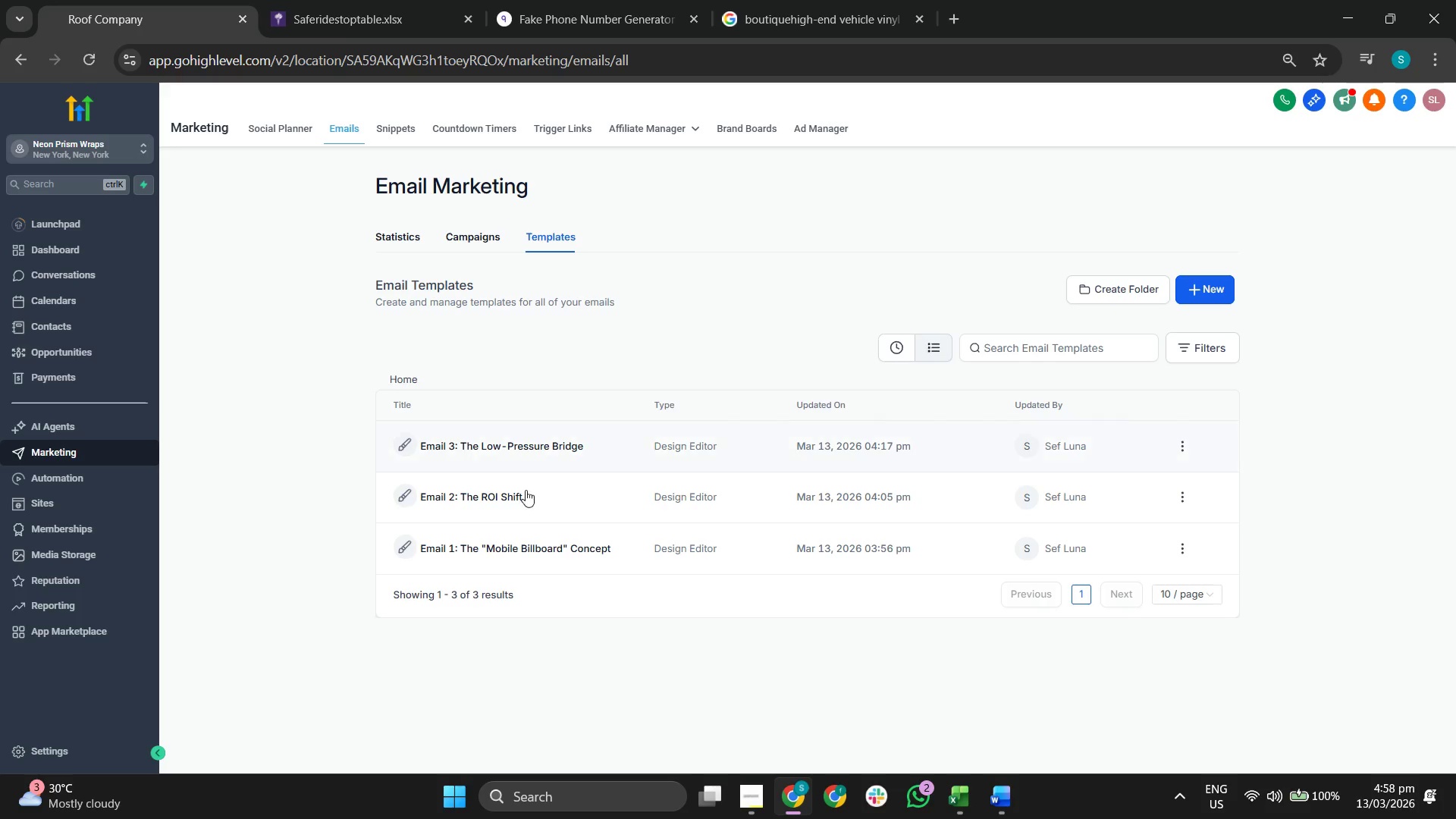 
left_click([502, 544])
 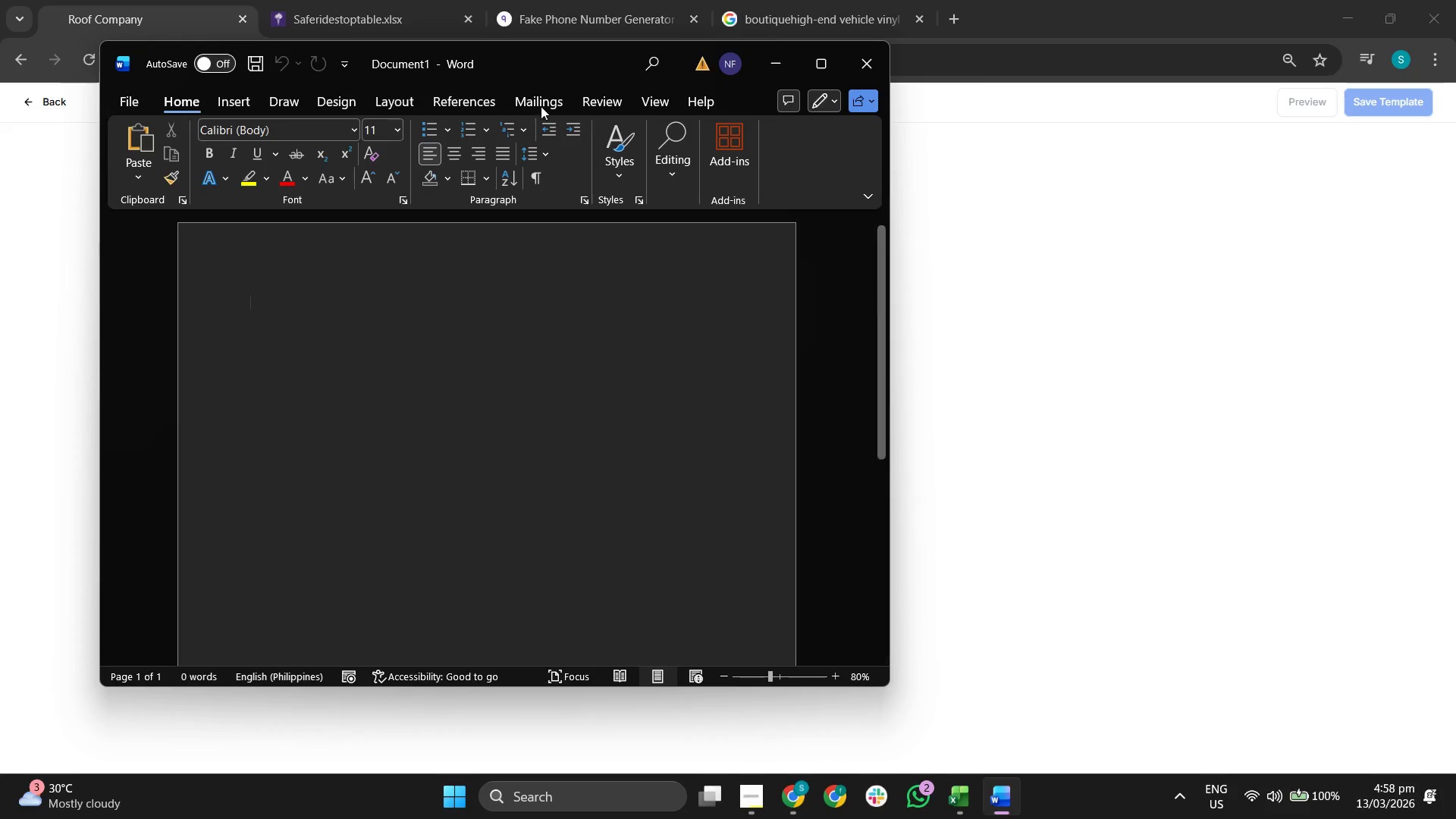 
left_click_drag(start_coordinate=[565, 75], to_coordinate=[504, 100])
 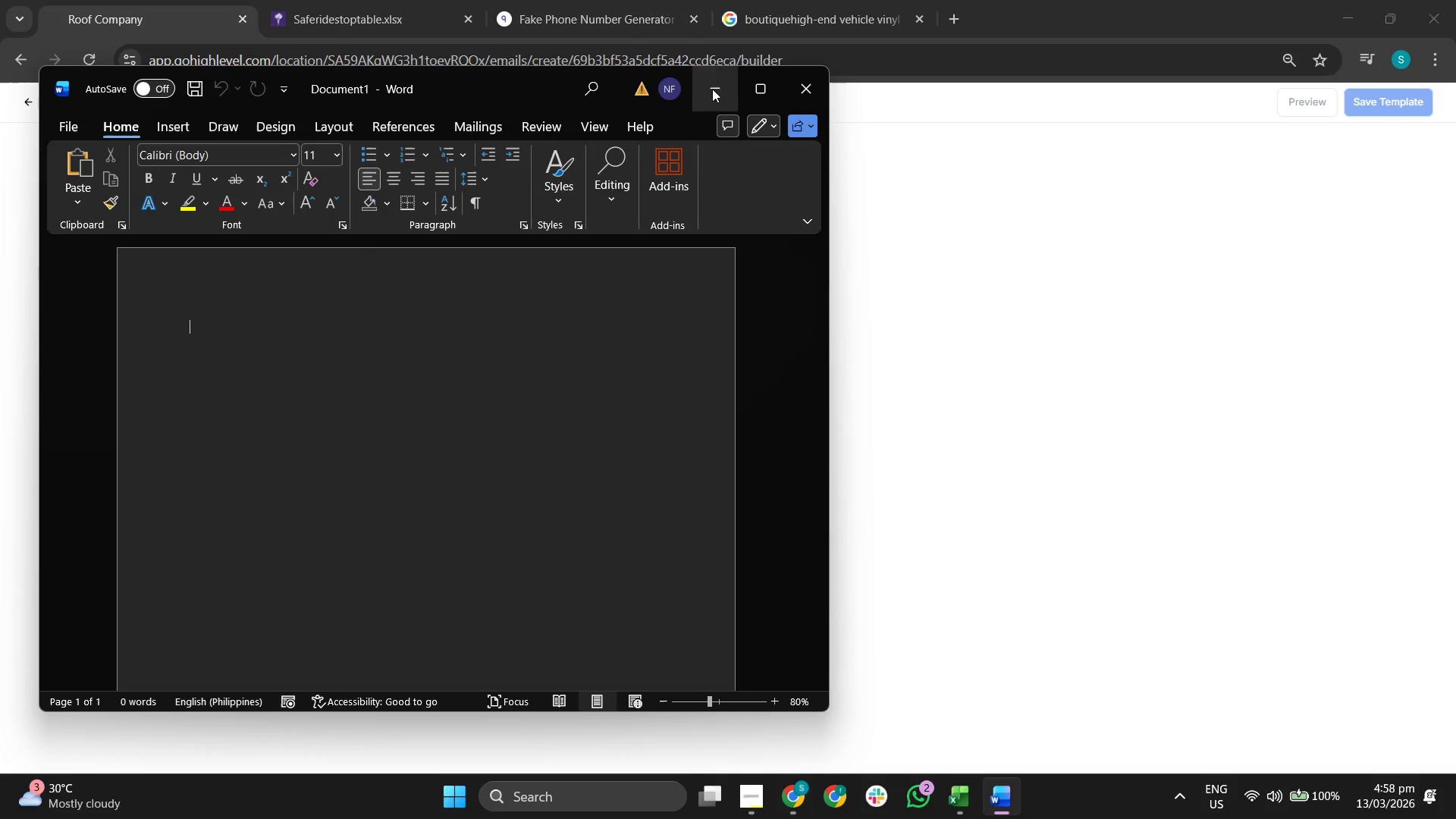 
left_click([712, 89])
 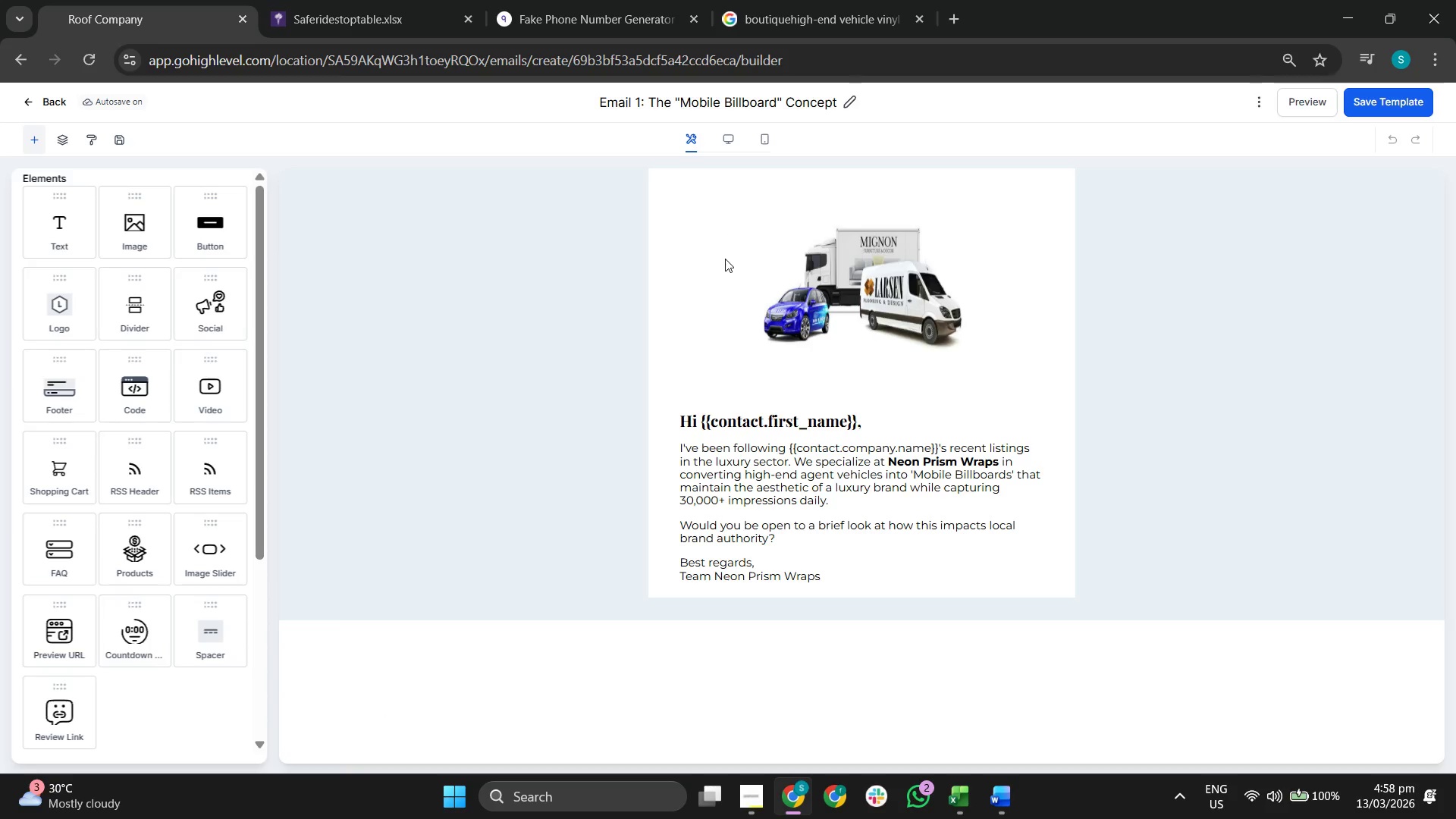 
wait(5.11)
 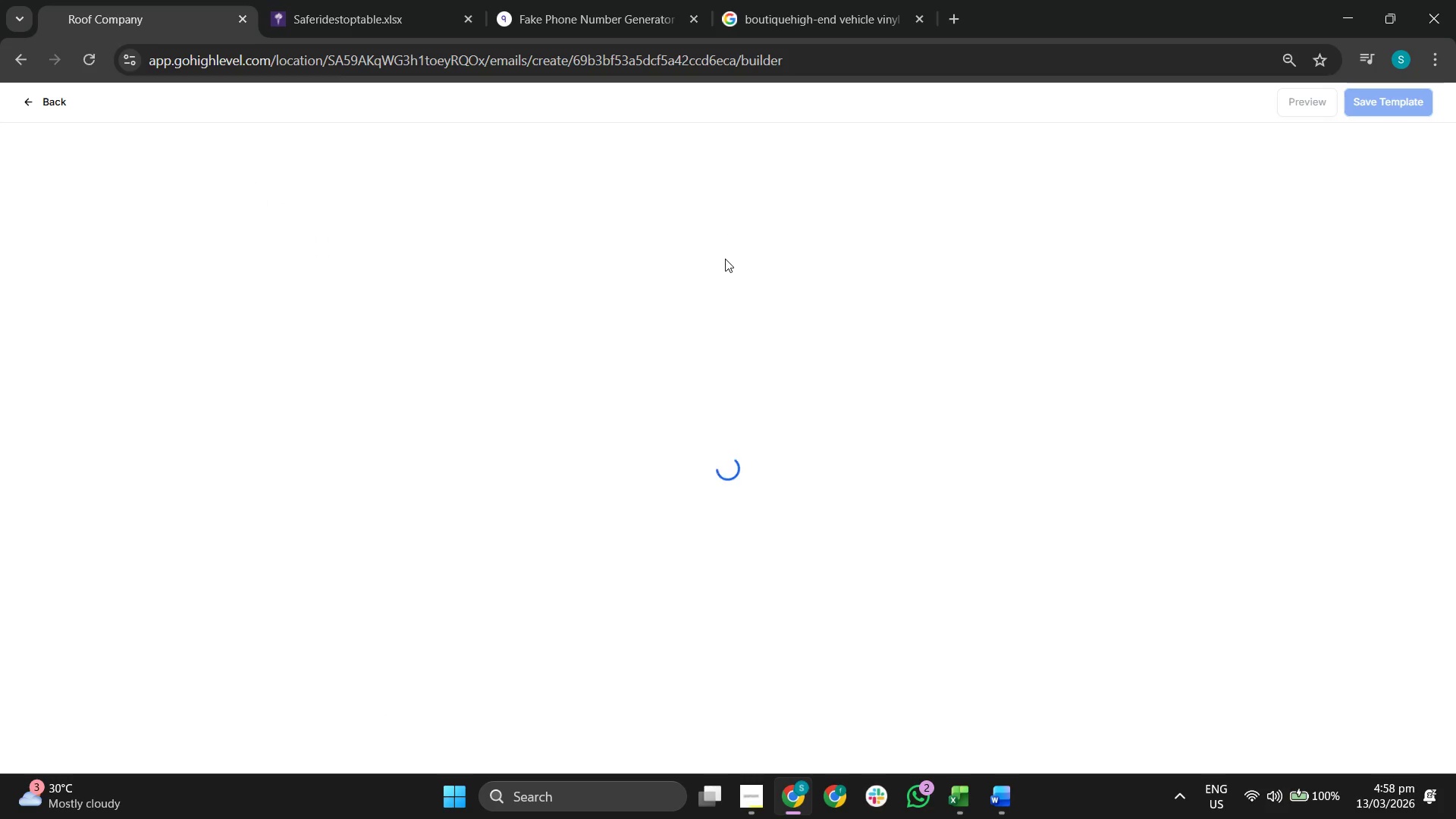 
left_click([993, 818])
 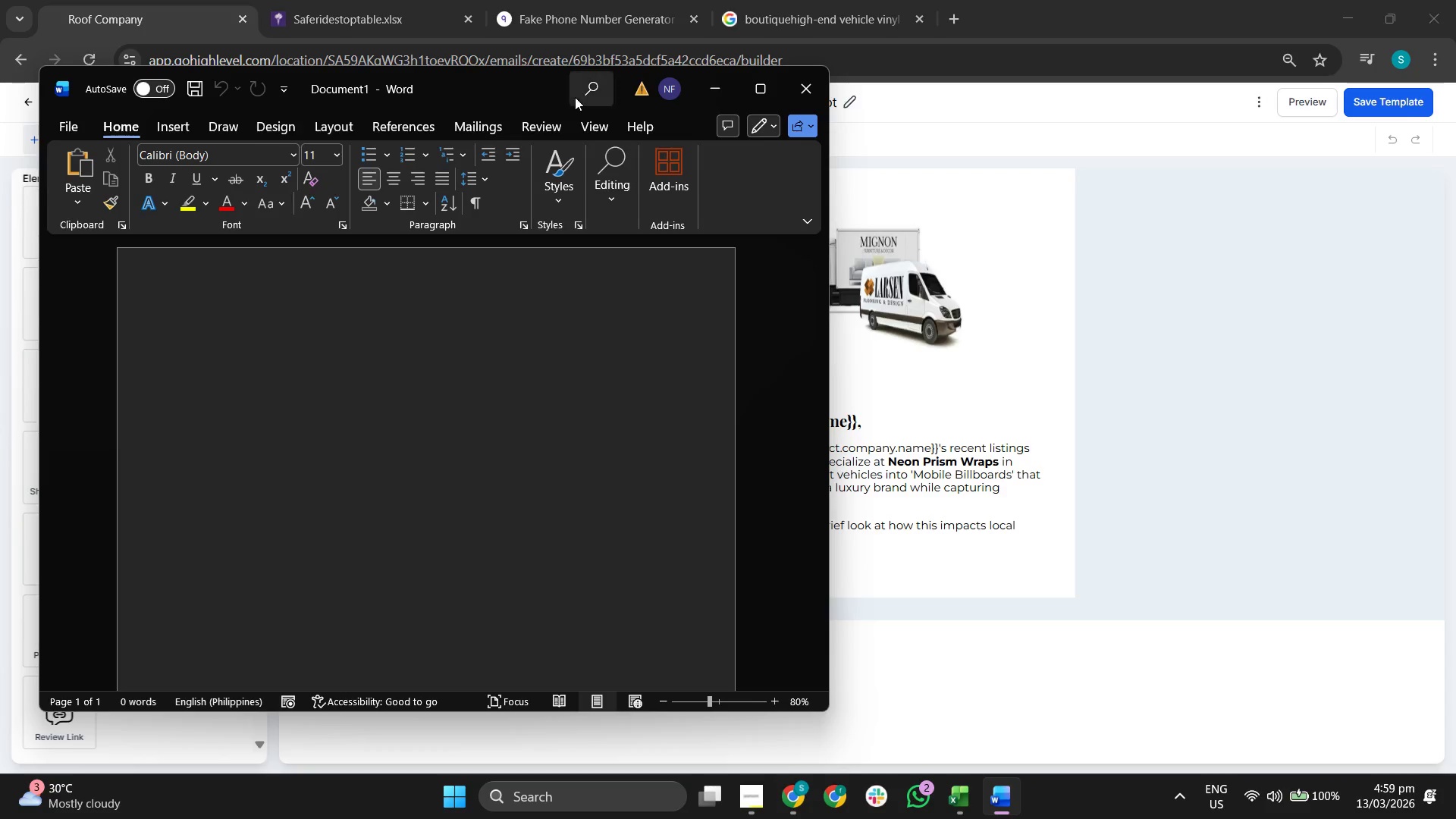 
left_click_drag(start_coordinate=[541, 96], to_coordinate=[590, 83])
 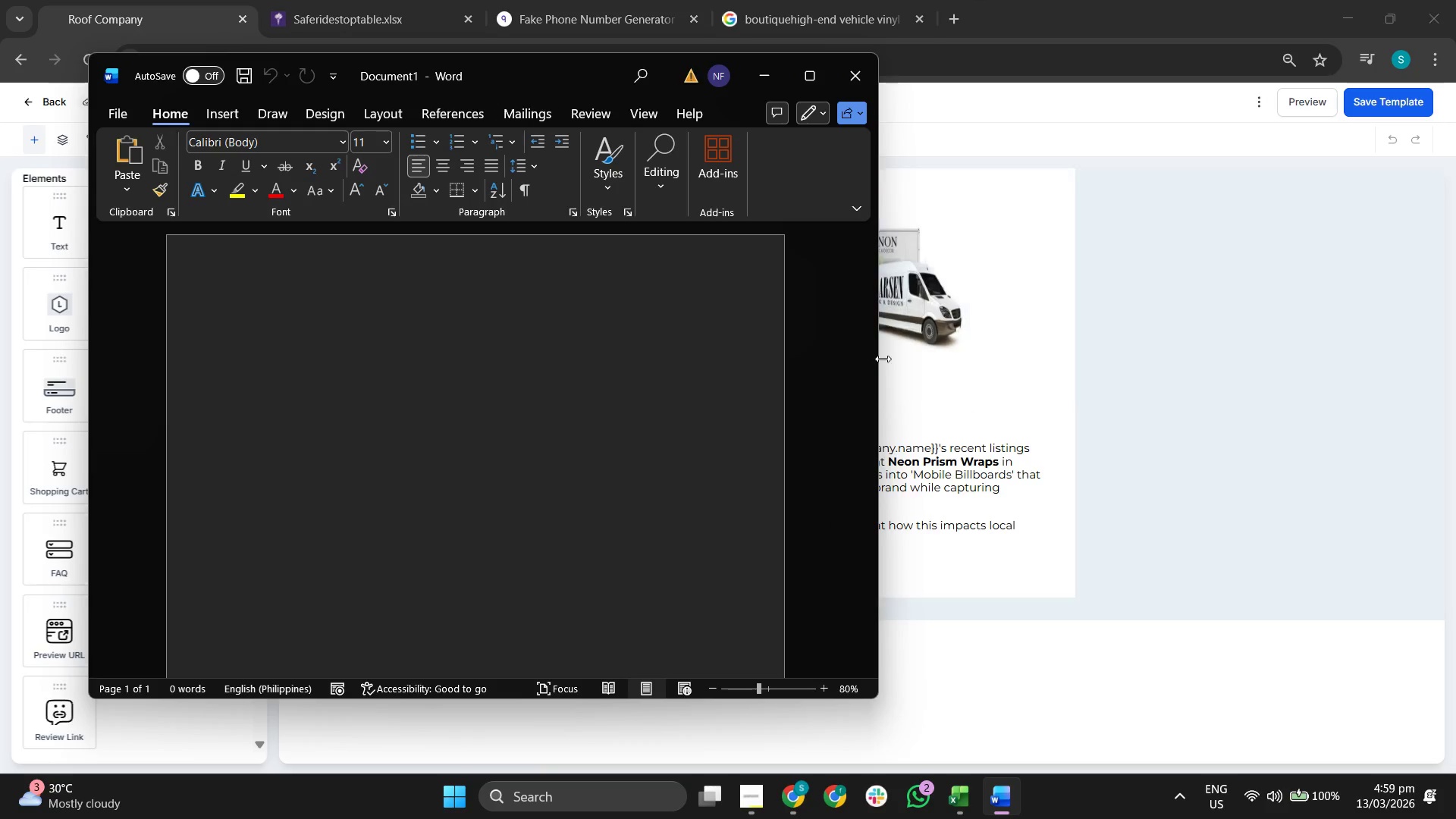 
left_click_drag(start_coordinate=[880, 359], to_coordinate=[802, 359])
 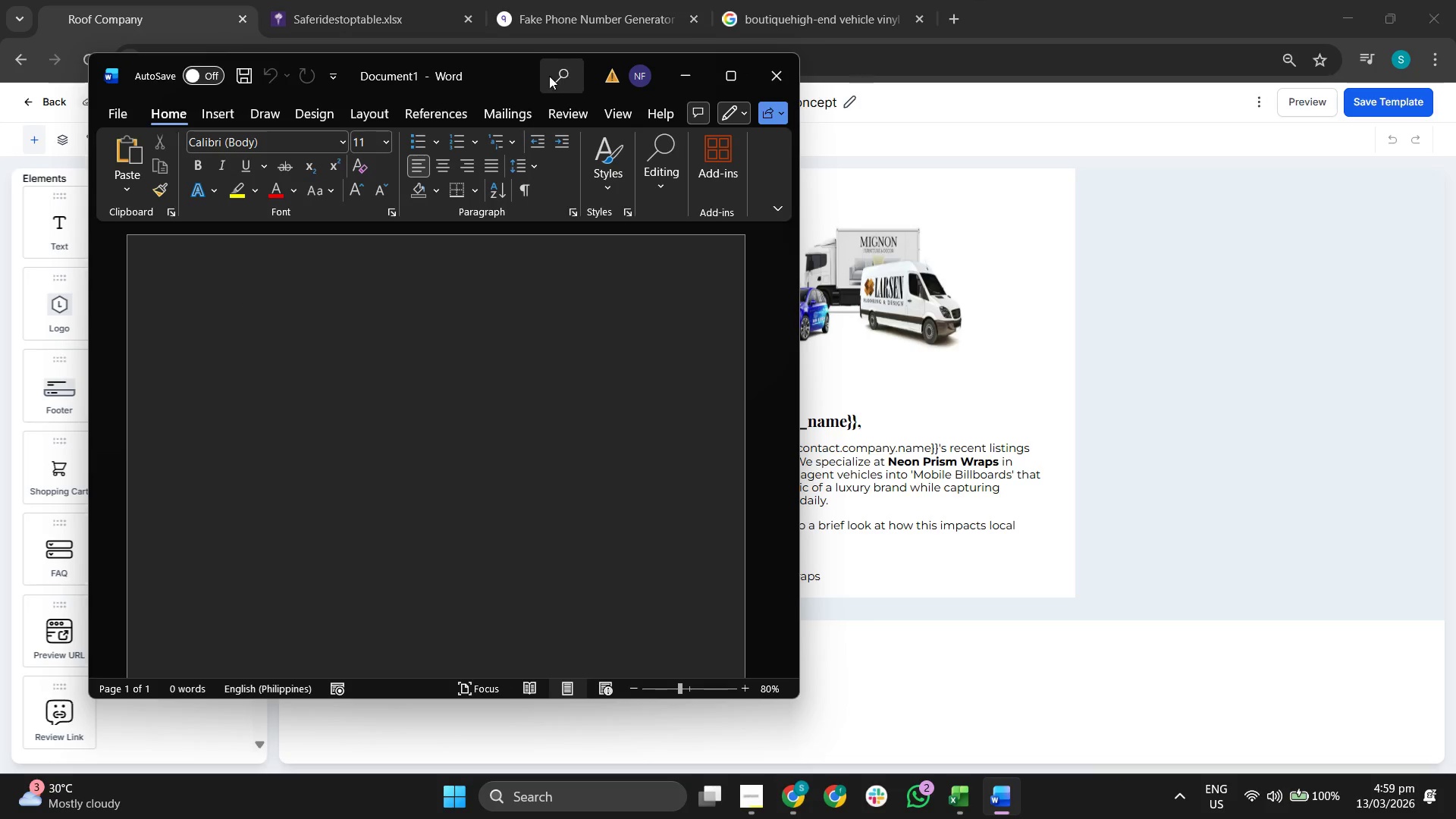 
left_click_drag(start_coordinate=[518, 71], to_coordinate=[393, 61])
 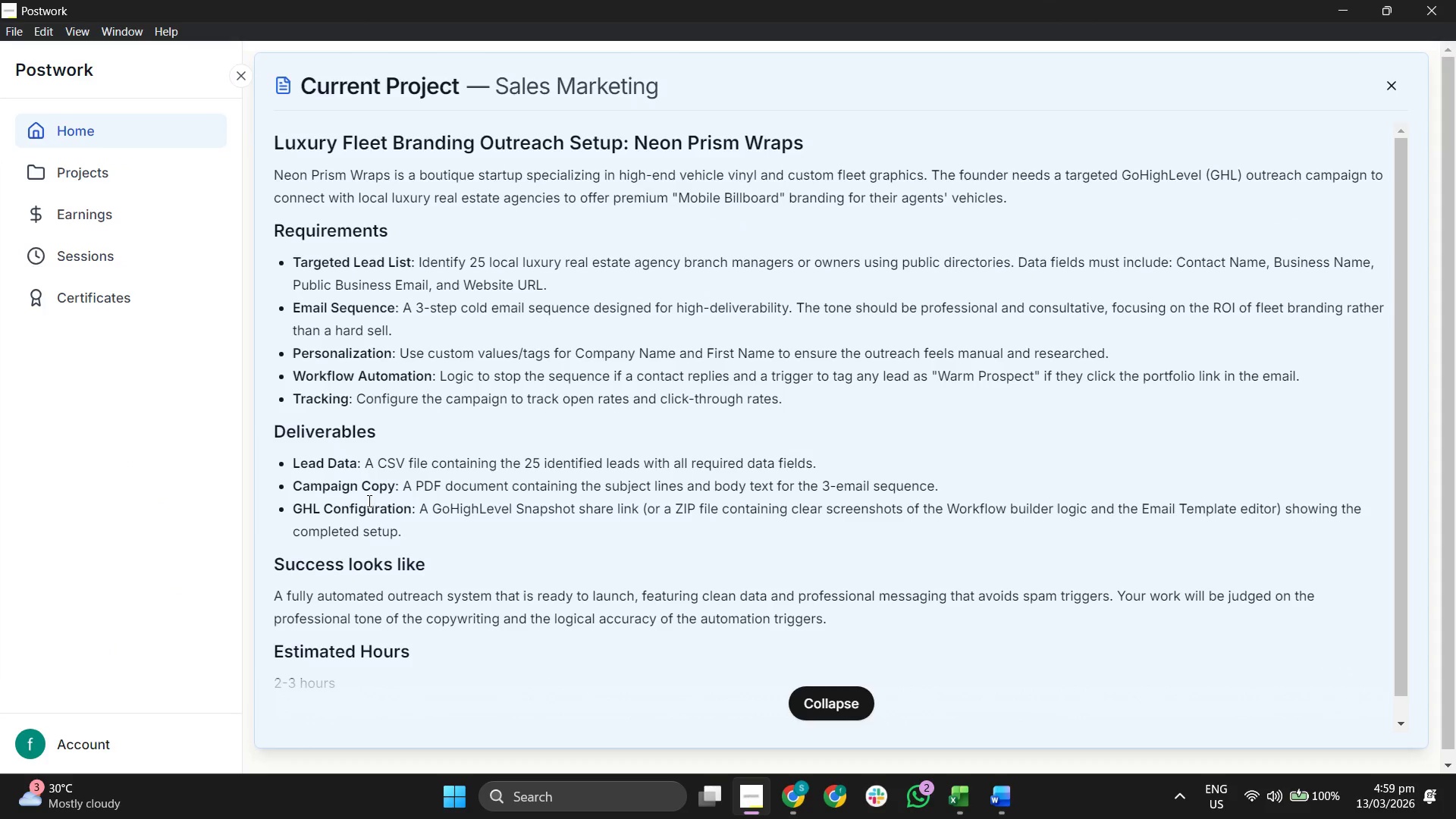 
wait(13.2)
 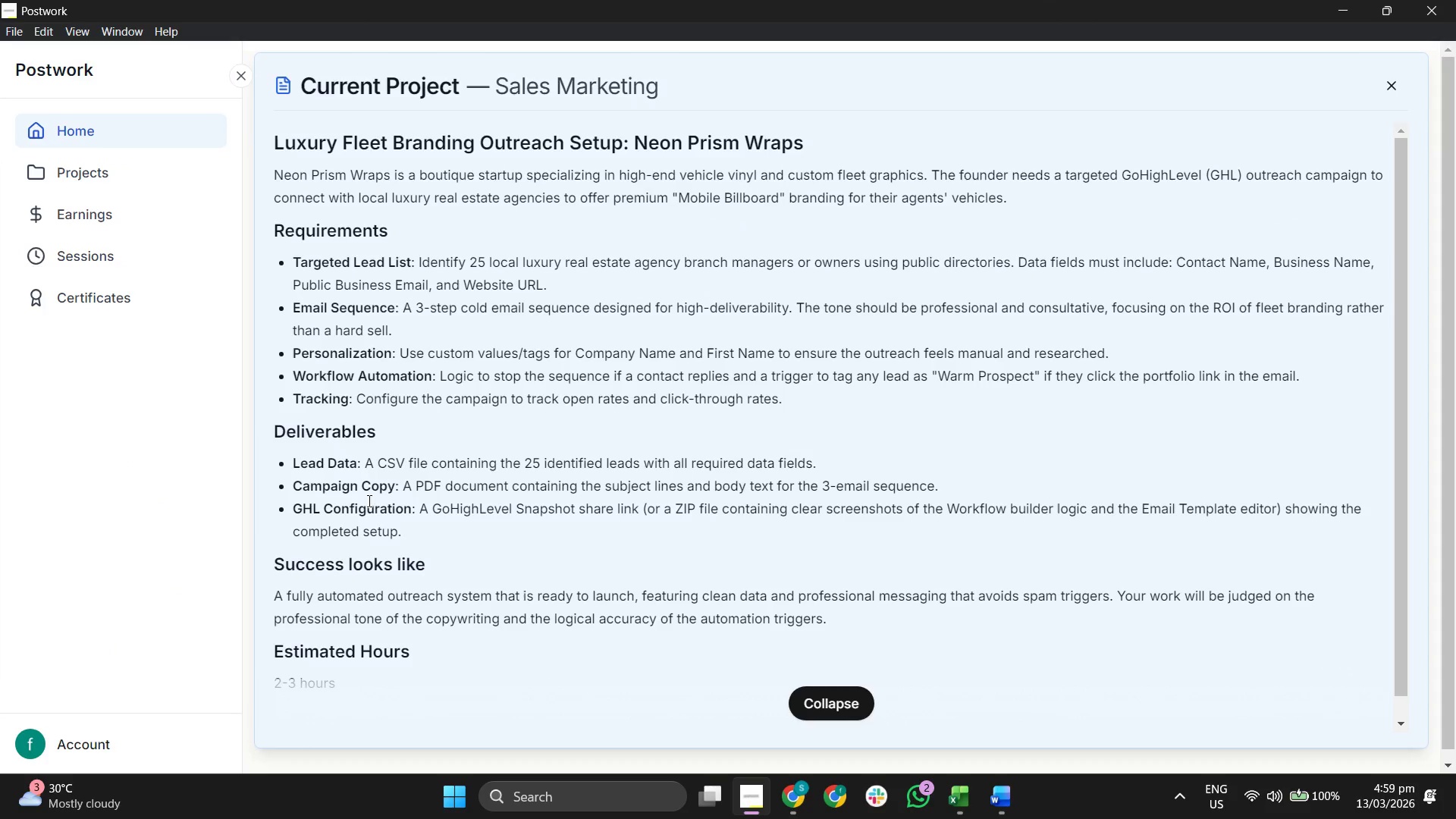 
type(Campaign Copy R)
key(Backspace)
type(Tea)
key(Backspace)
type(maple)
key(Backspace)
key(Backspace)
key(Backspace)
key(Backspace)
type(lates)
key(Backspace)
key(Backspace)
key(Backspace)
key(Backspace)
key(Backspace)
type(platesL)
key(Backspace)
type(:)
 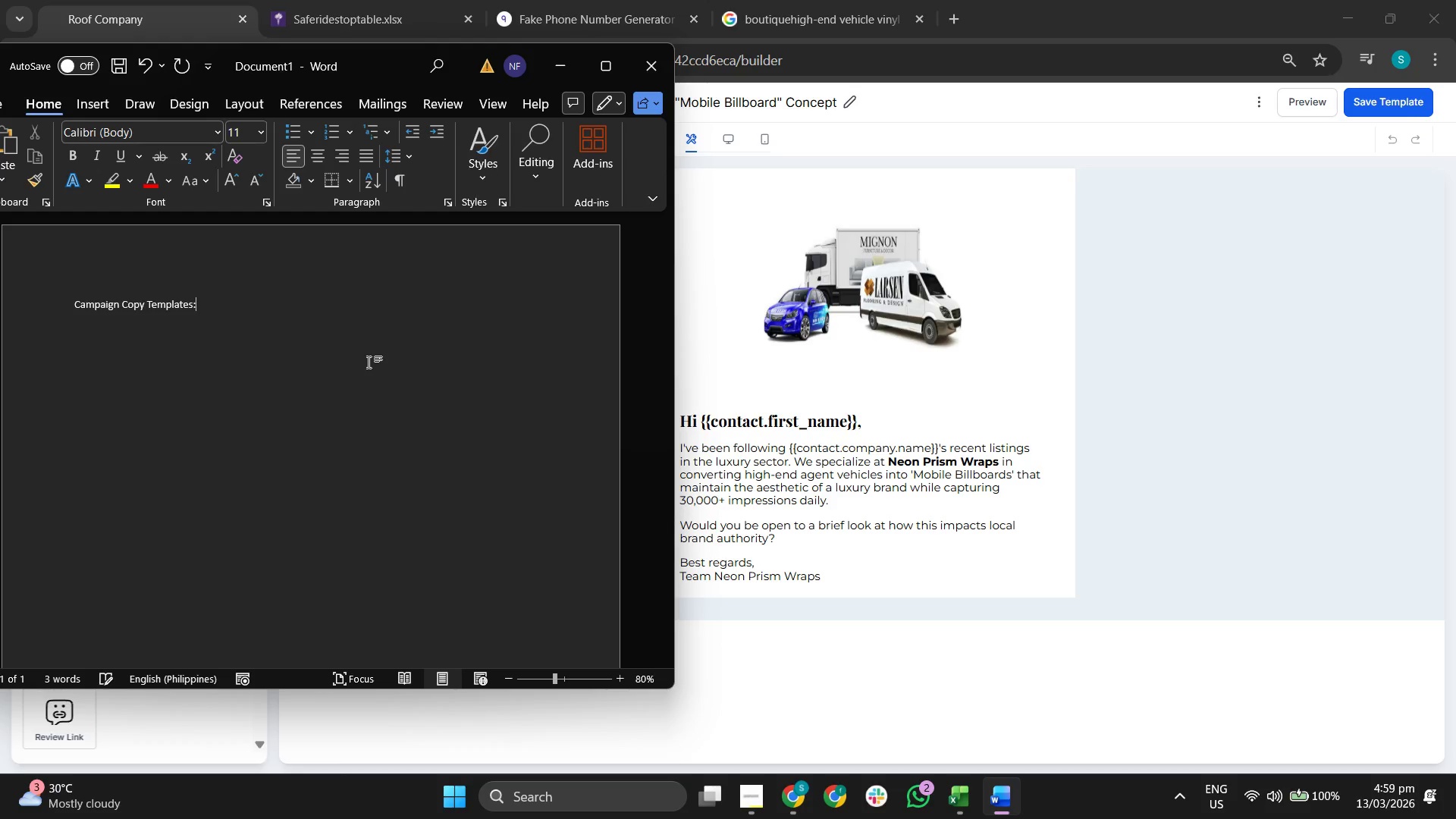 
double_click([171, 314])
 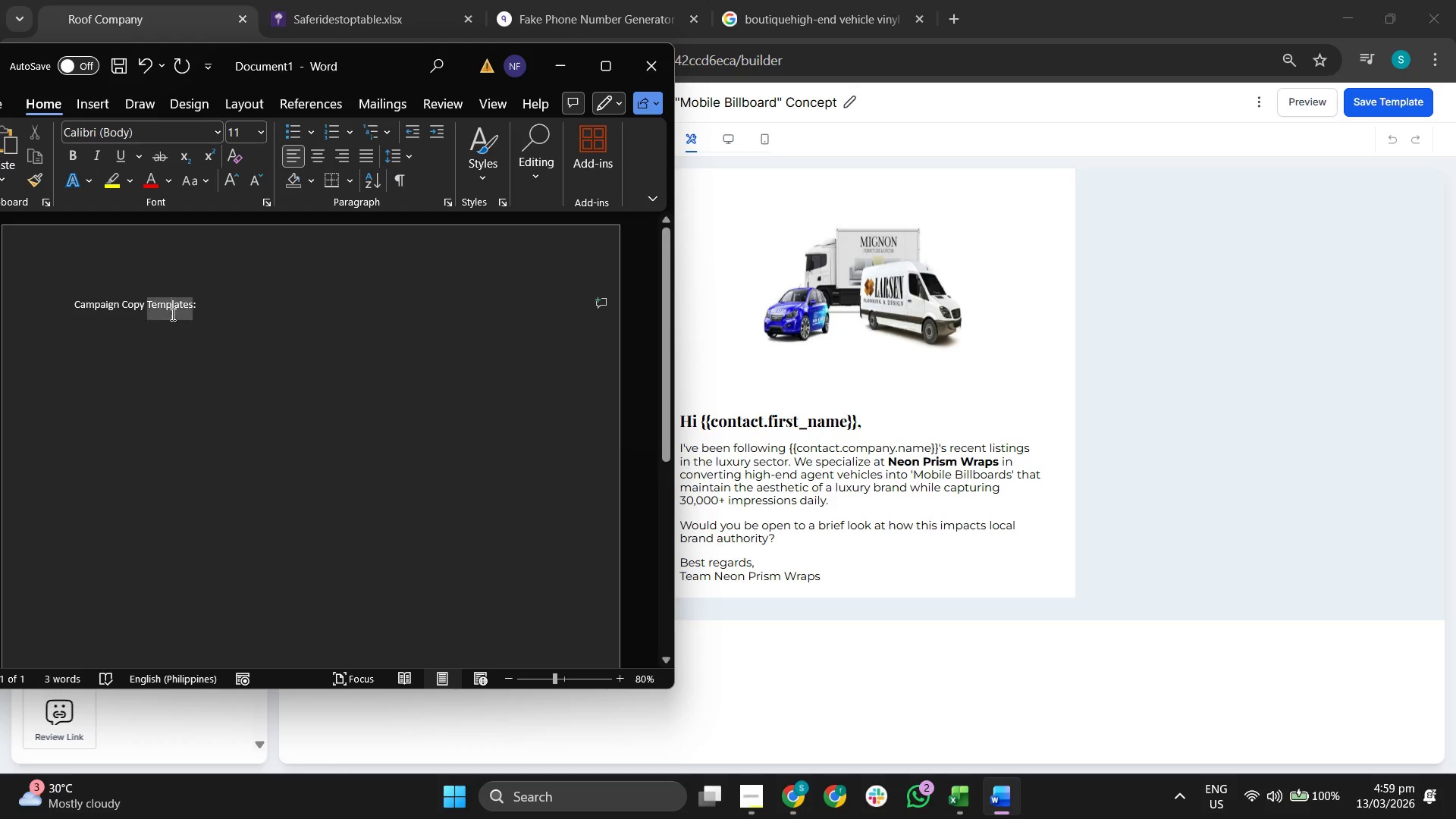 
triple_click([171, 314])
 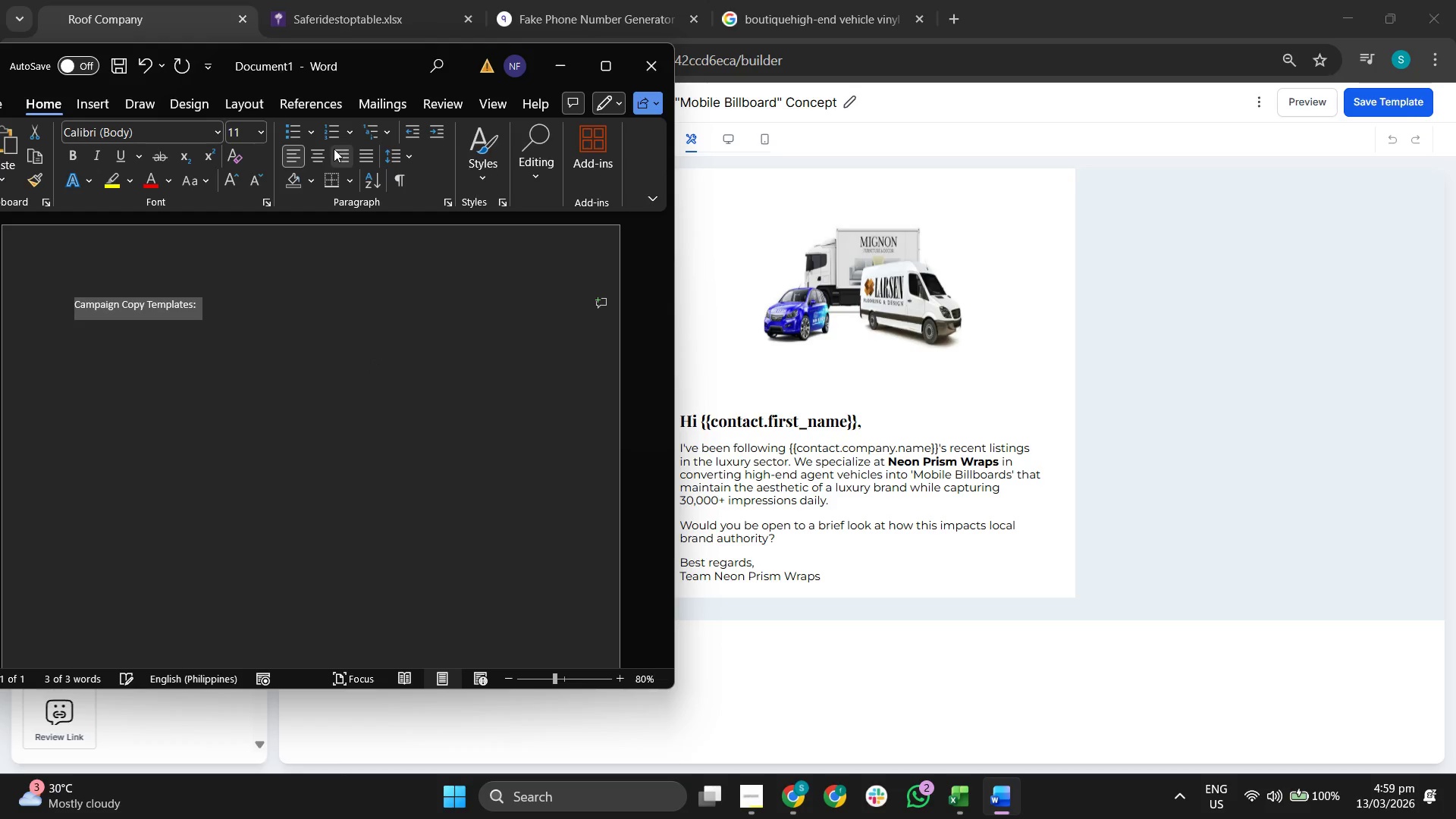 
left_click([317, 152])
 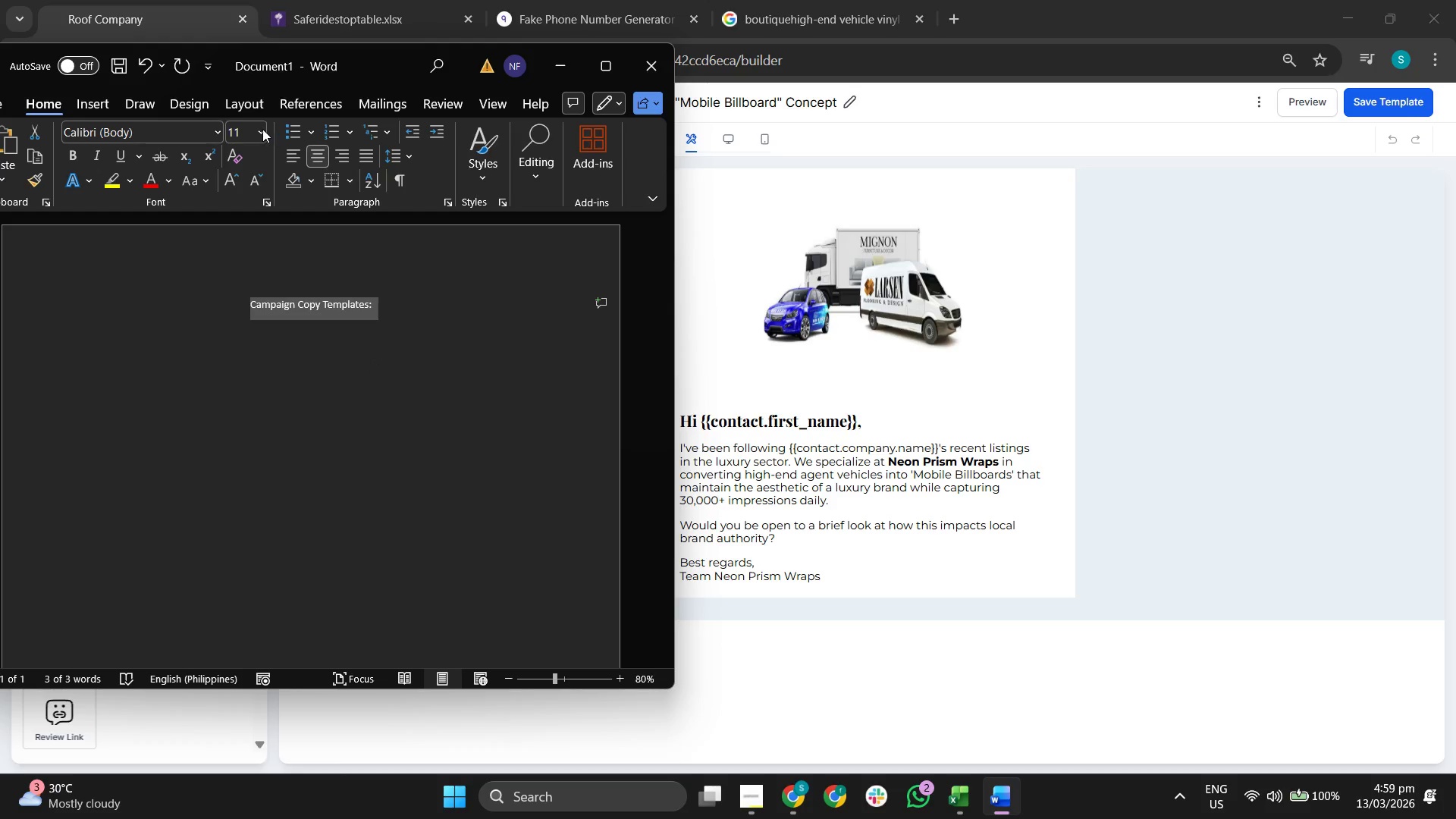 
left_click([256, 129])
 